 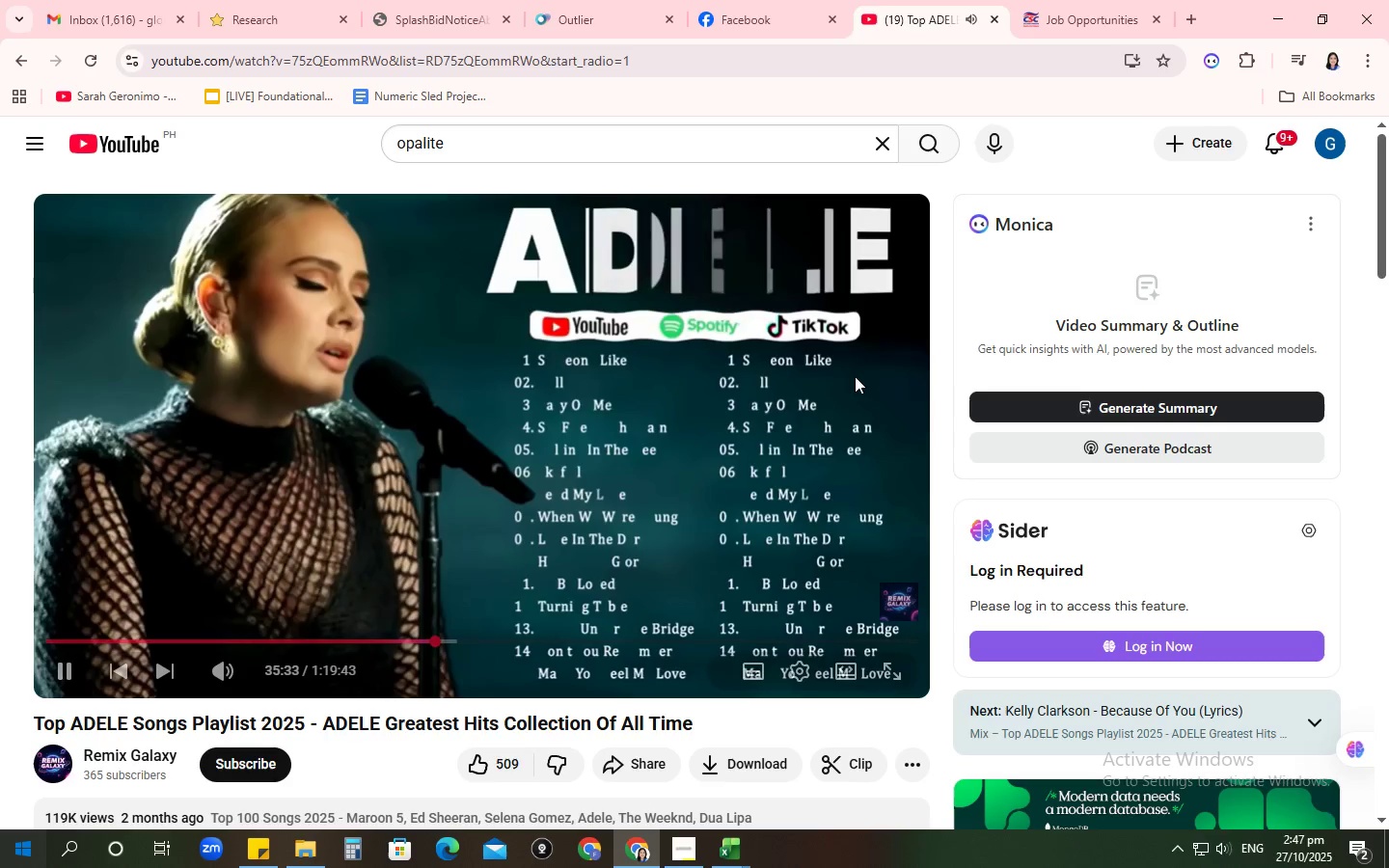 
scroll: coordinate [1004, 525], scroll_direction: down, amount: 6.0
 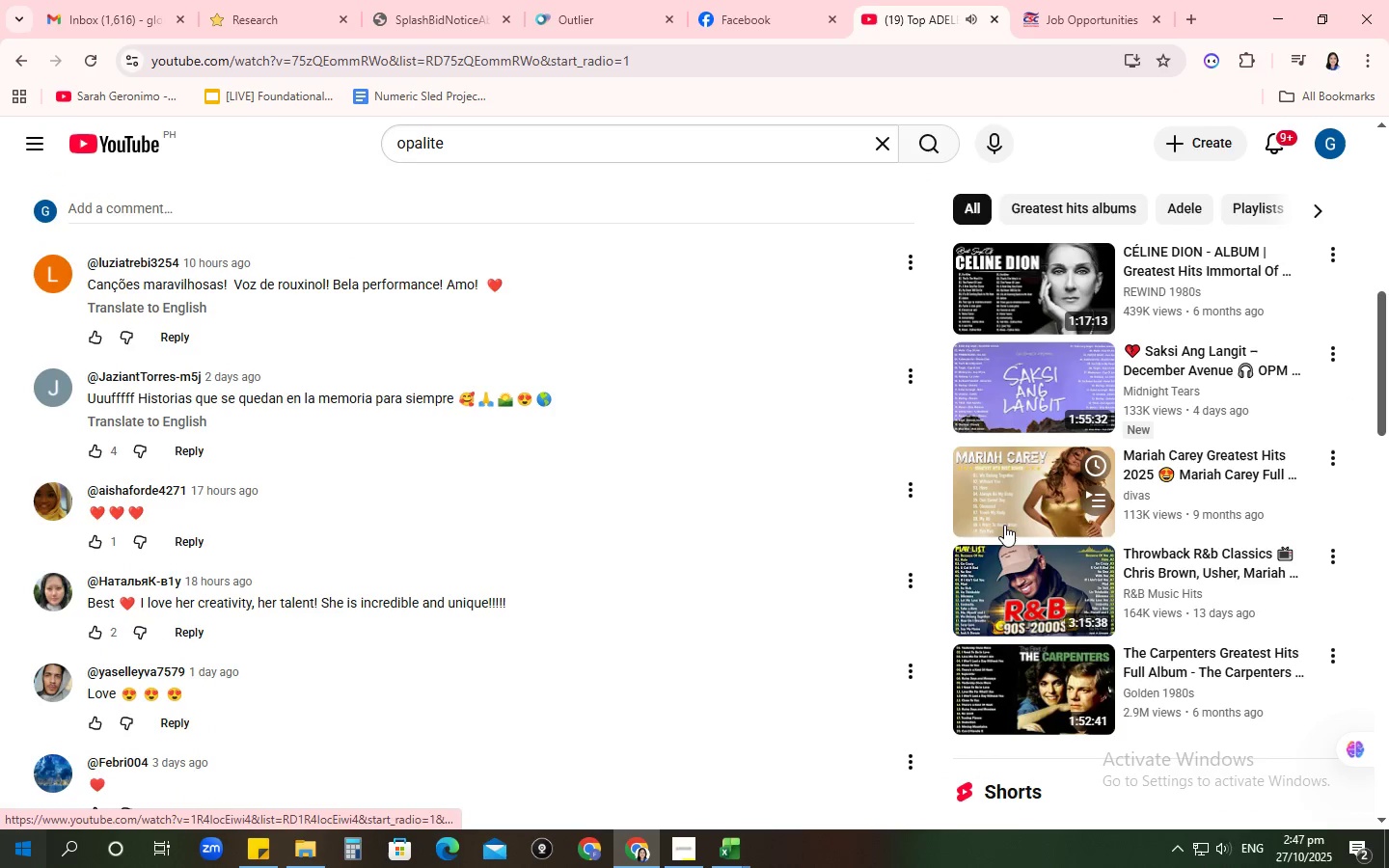 
left_click([1004, 525])
 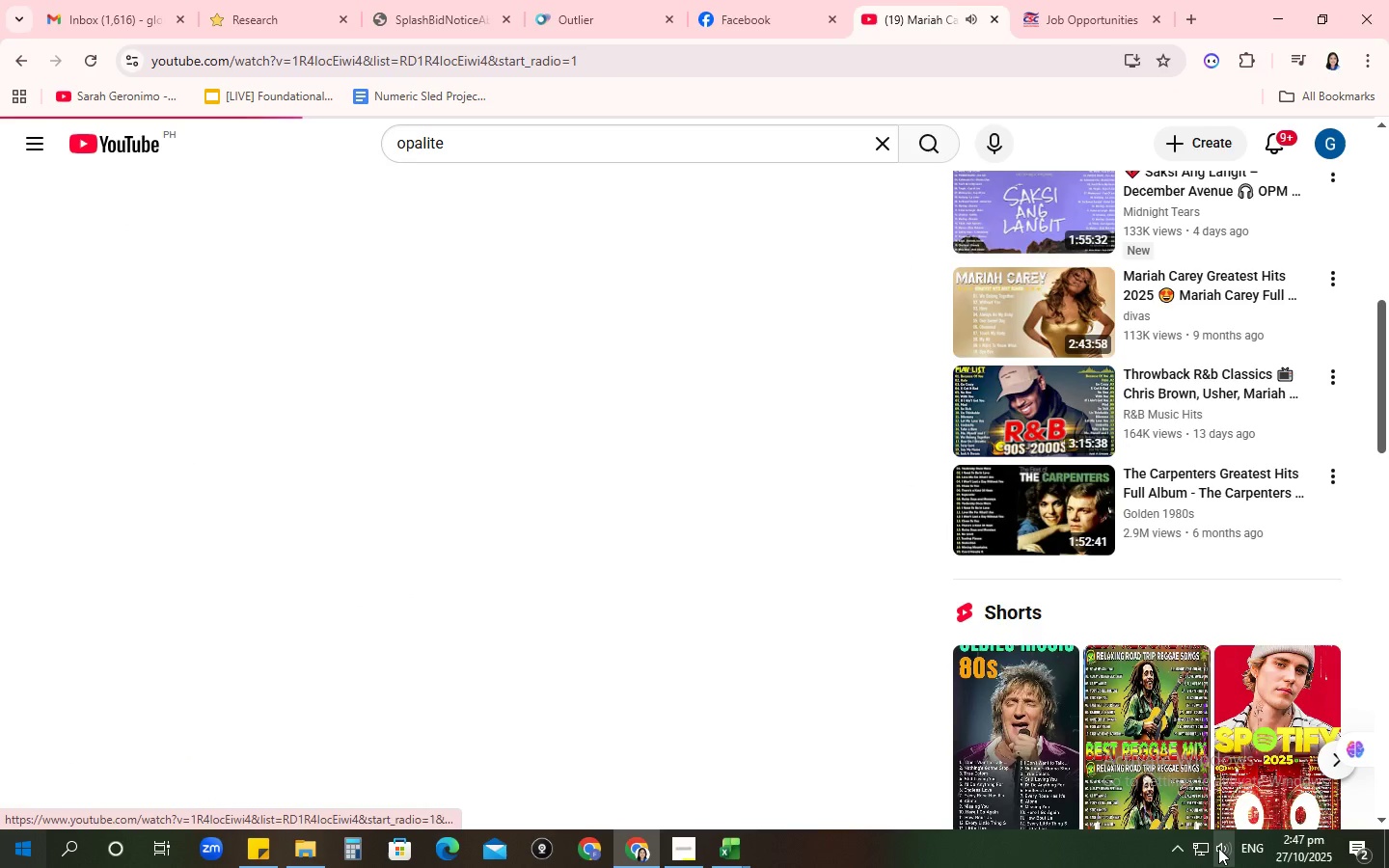 
scroll: coordinate [1202, 808], scroll_direction: up, amount: 4.0
 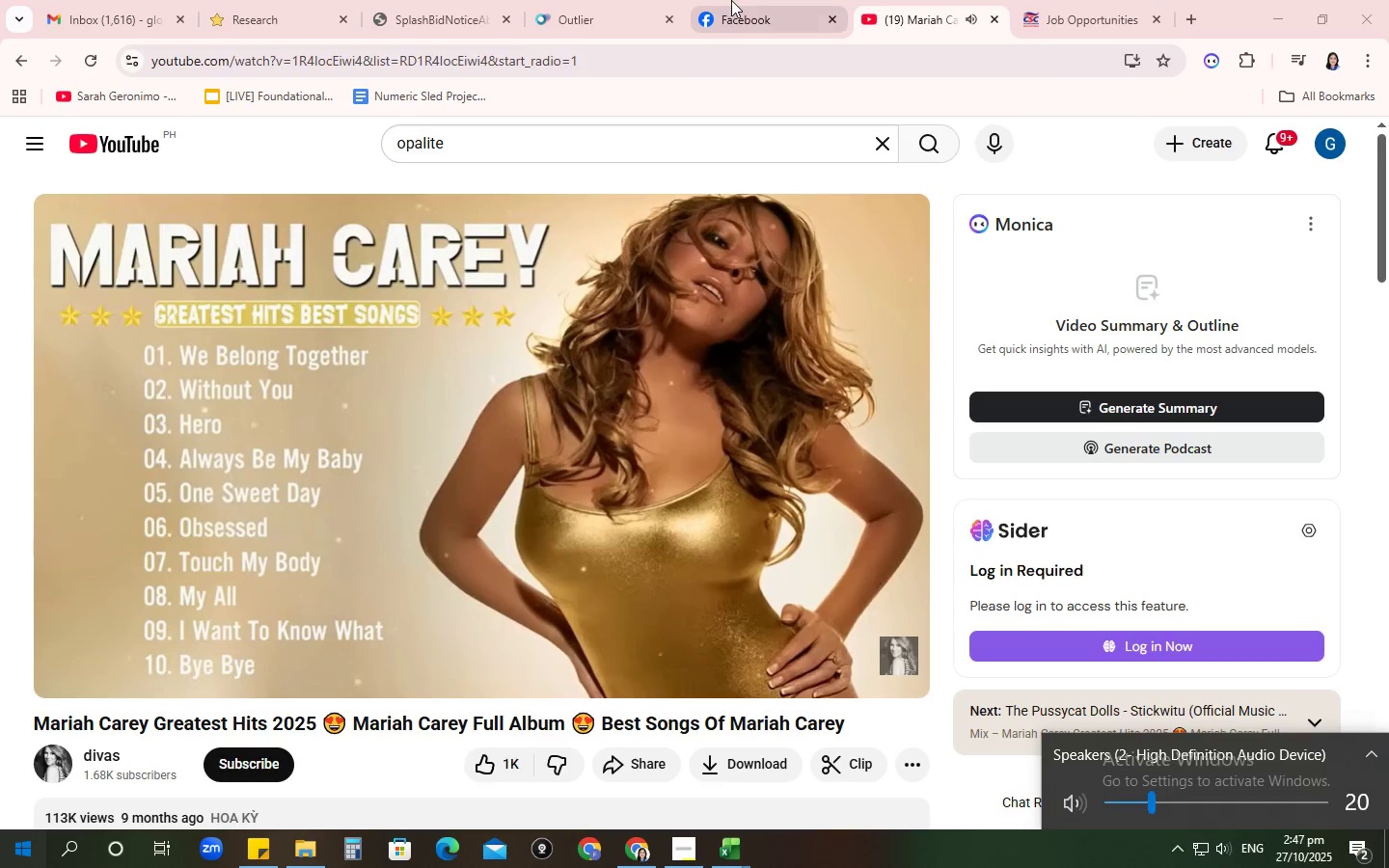 
left_click([731, 0])
 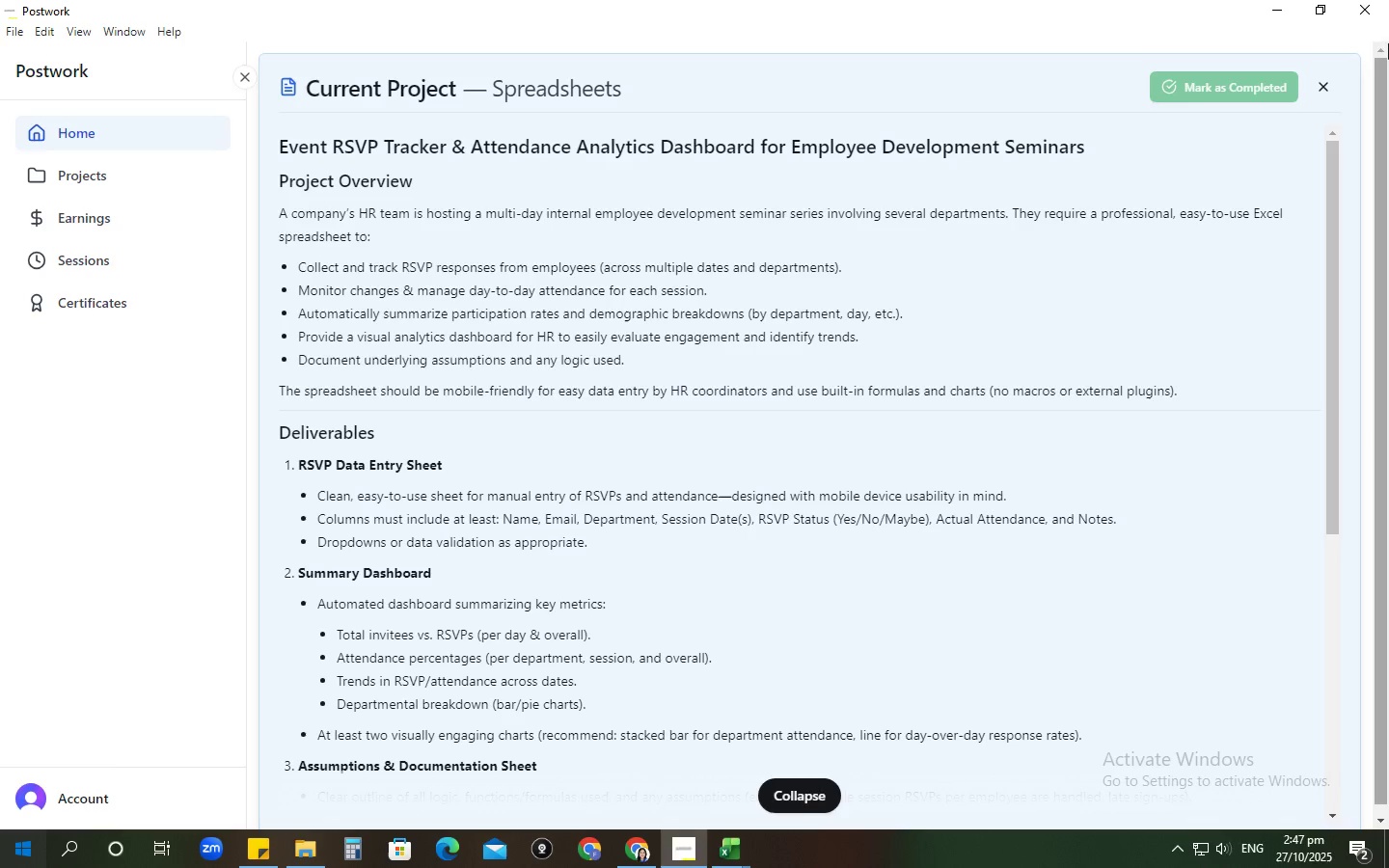 
wait(25.95)
 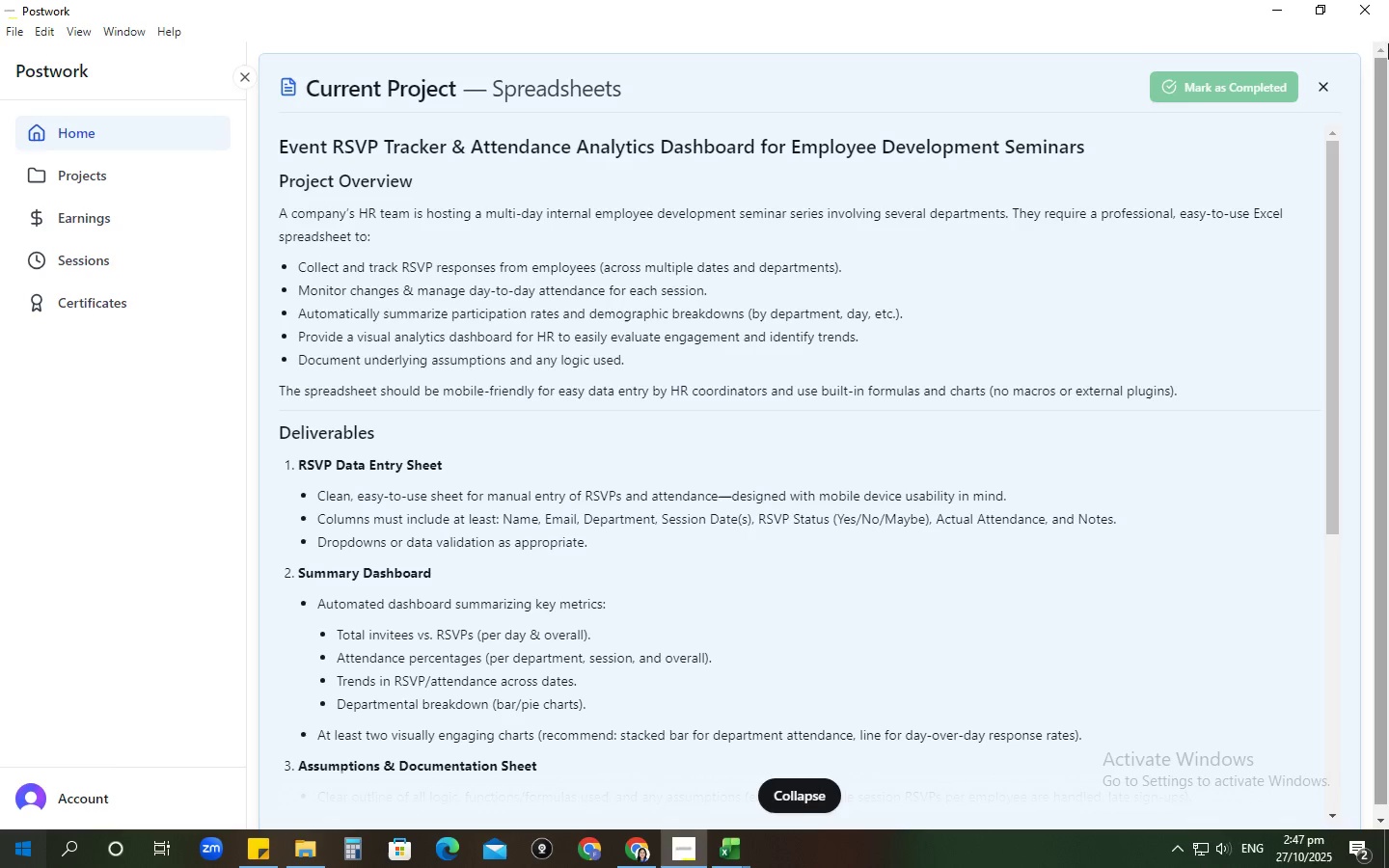 
scroll: coordinate [716, 577], scroll_direction: up, amount: 1.0
 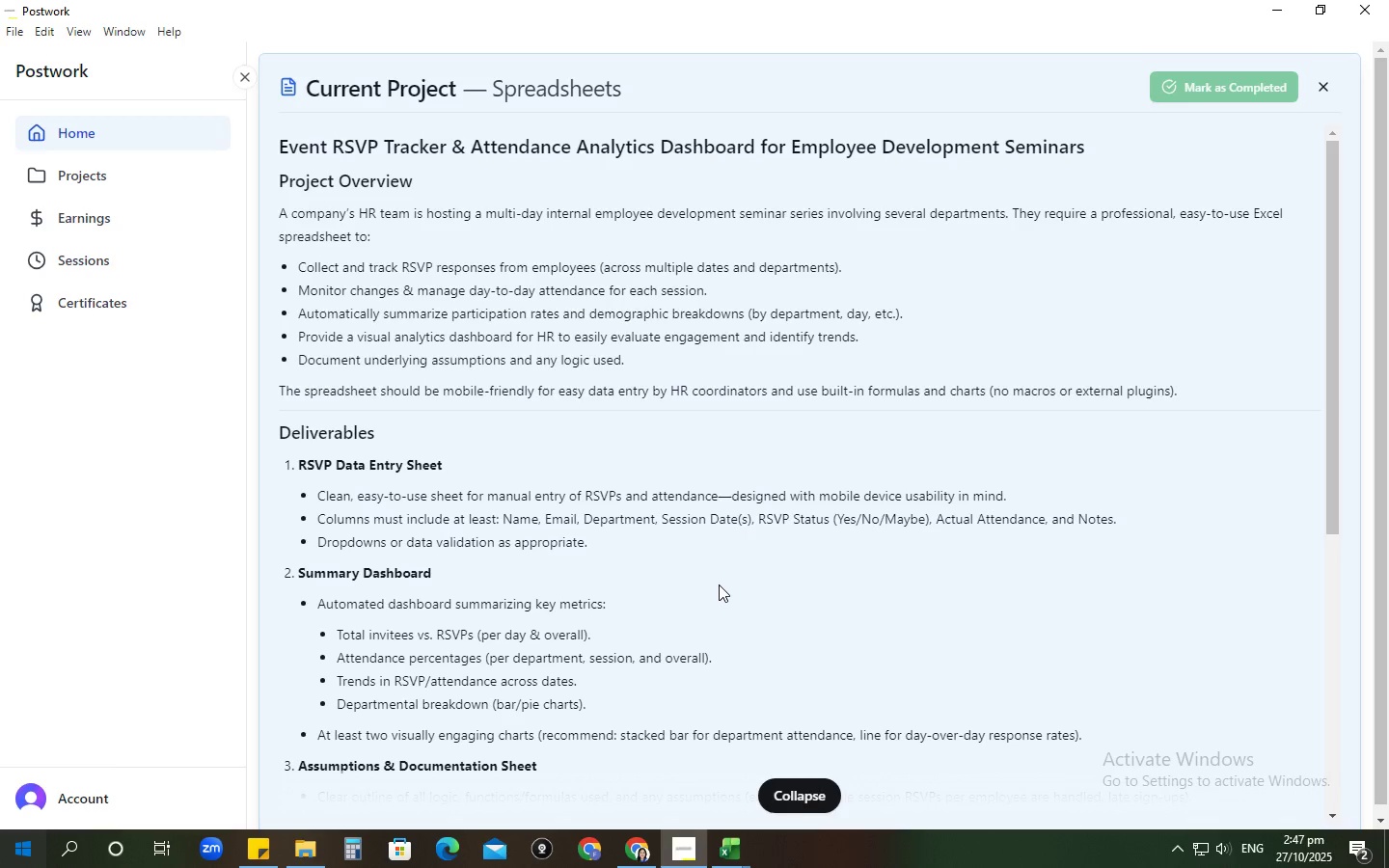 
scroll: coordinate [719, 587], scroll_direction: down, amount: 4.0
 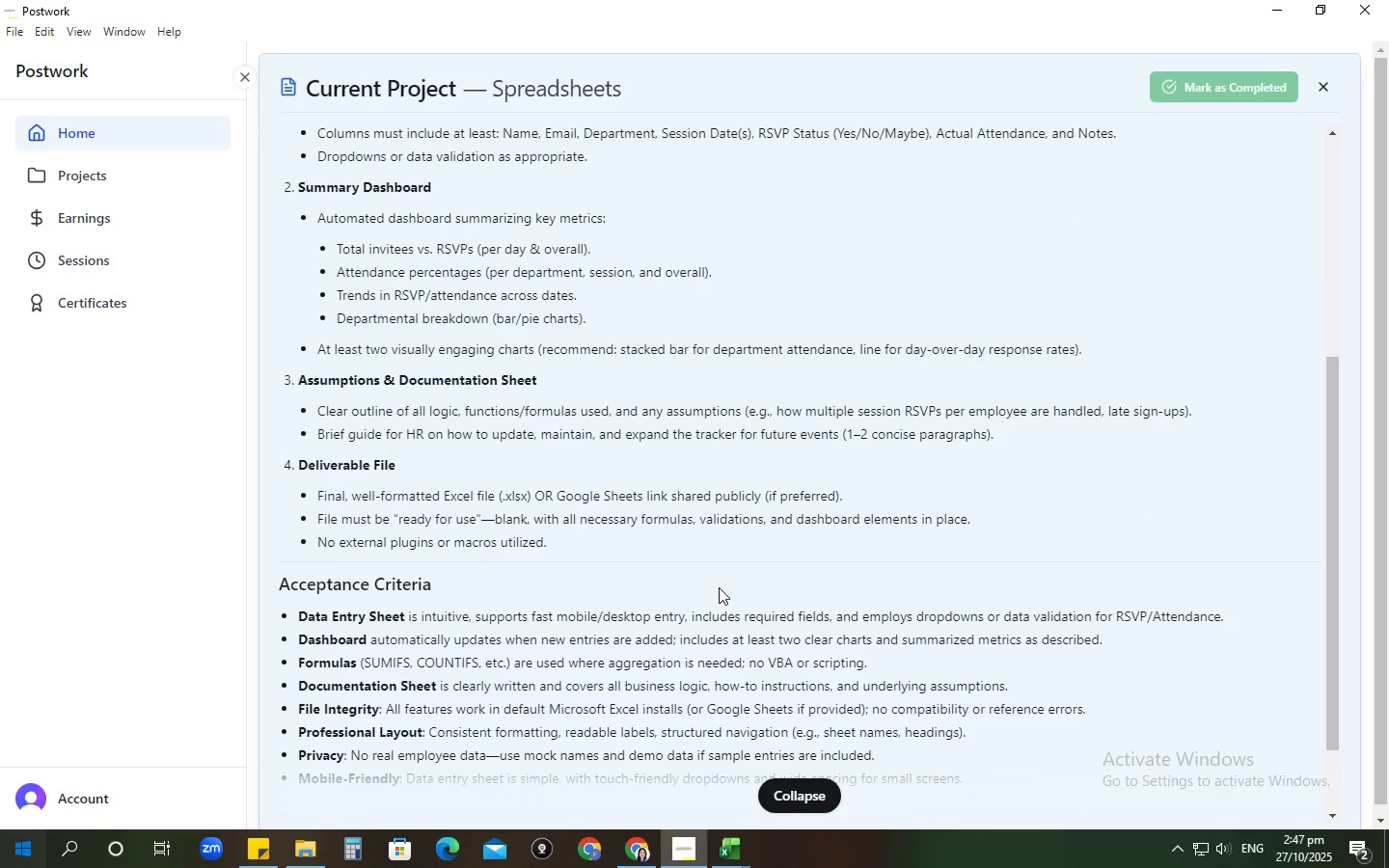 
wait(6.57)
 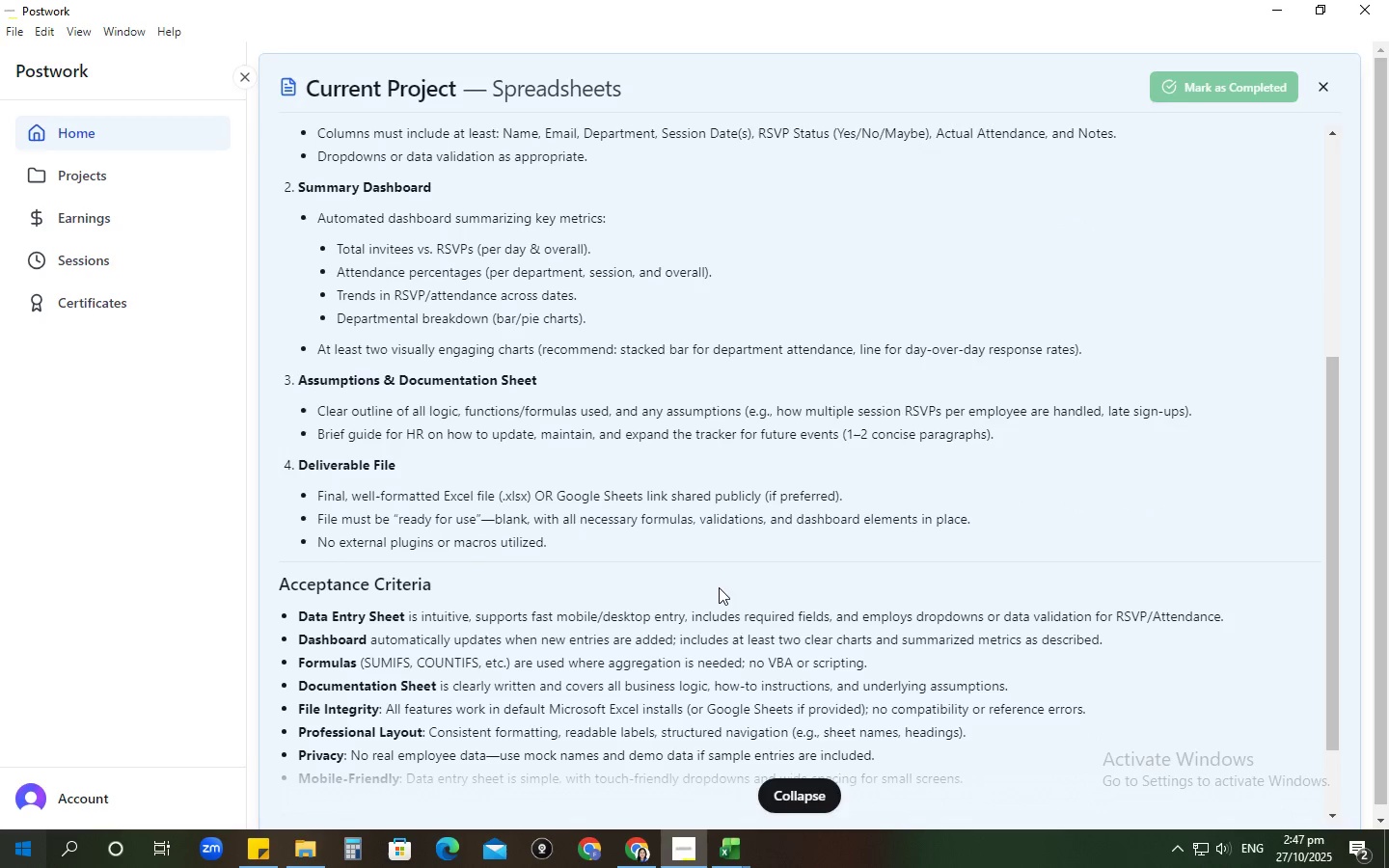 
scroll: coordinate [719, 589], scroll_direction: down, amount: 4.0
 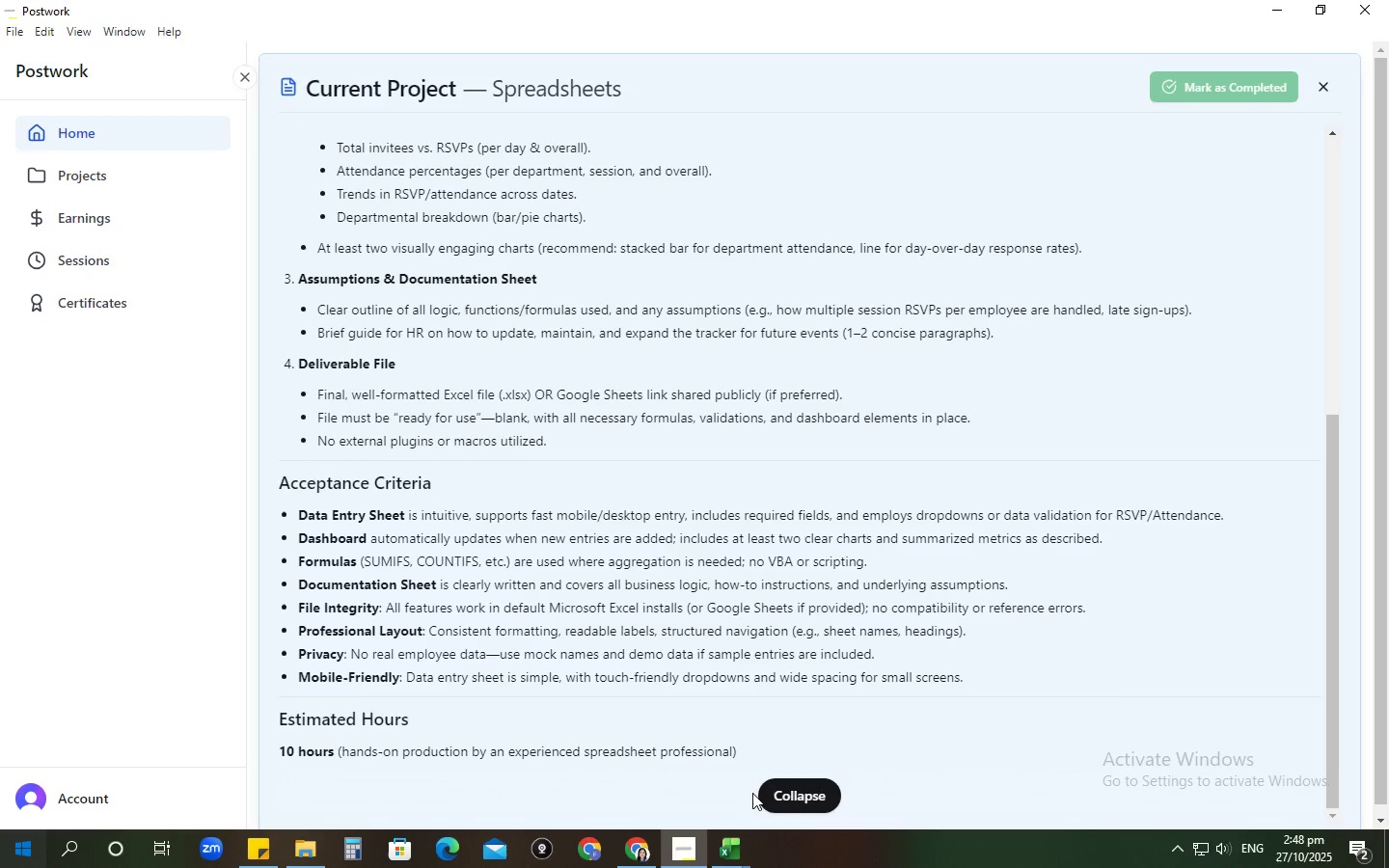 
scroll: coordinate [755, 772], scroll_direction: up, amount: 4.0
 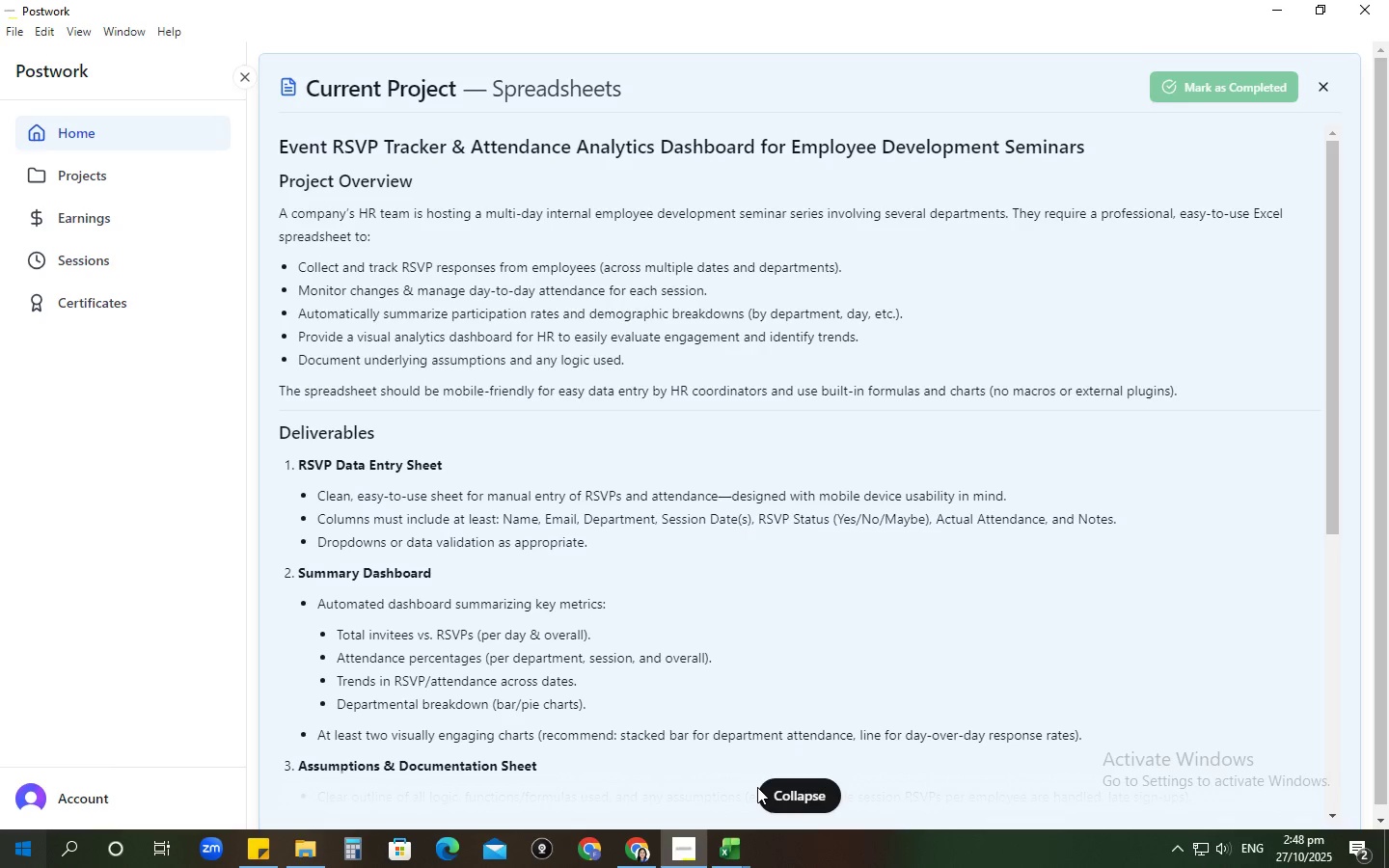 
wait(6.62)
 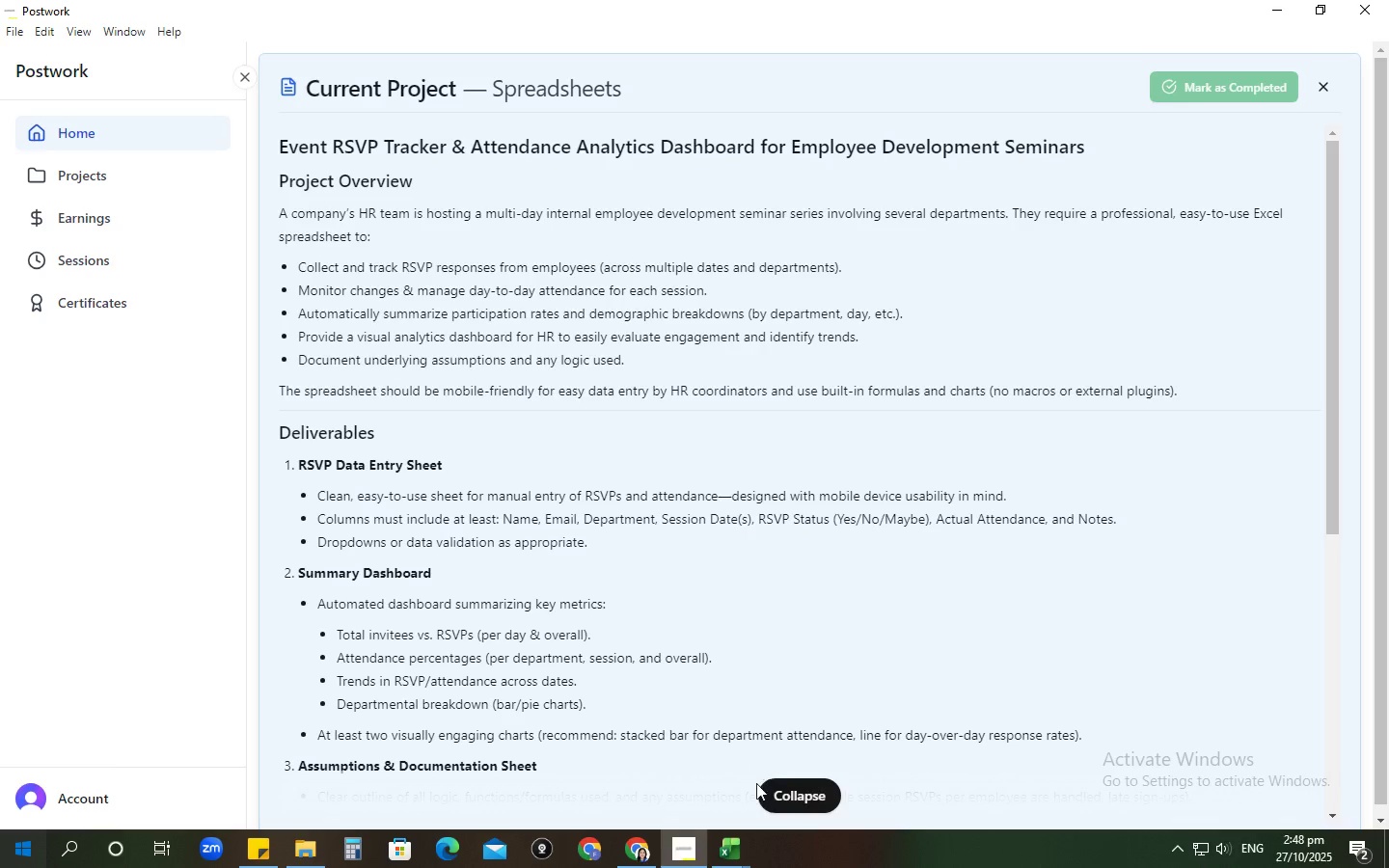 
left_click([740, 861])
 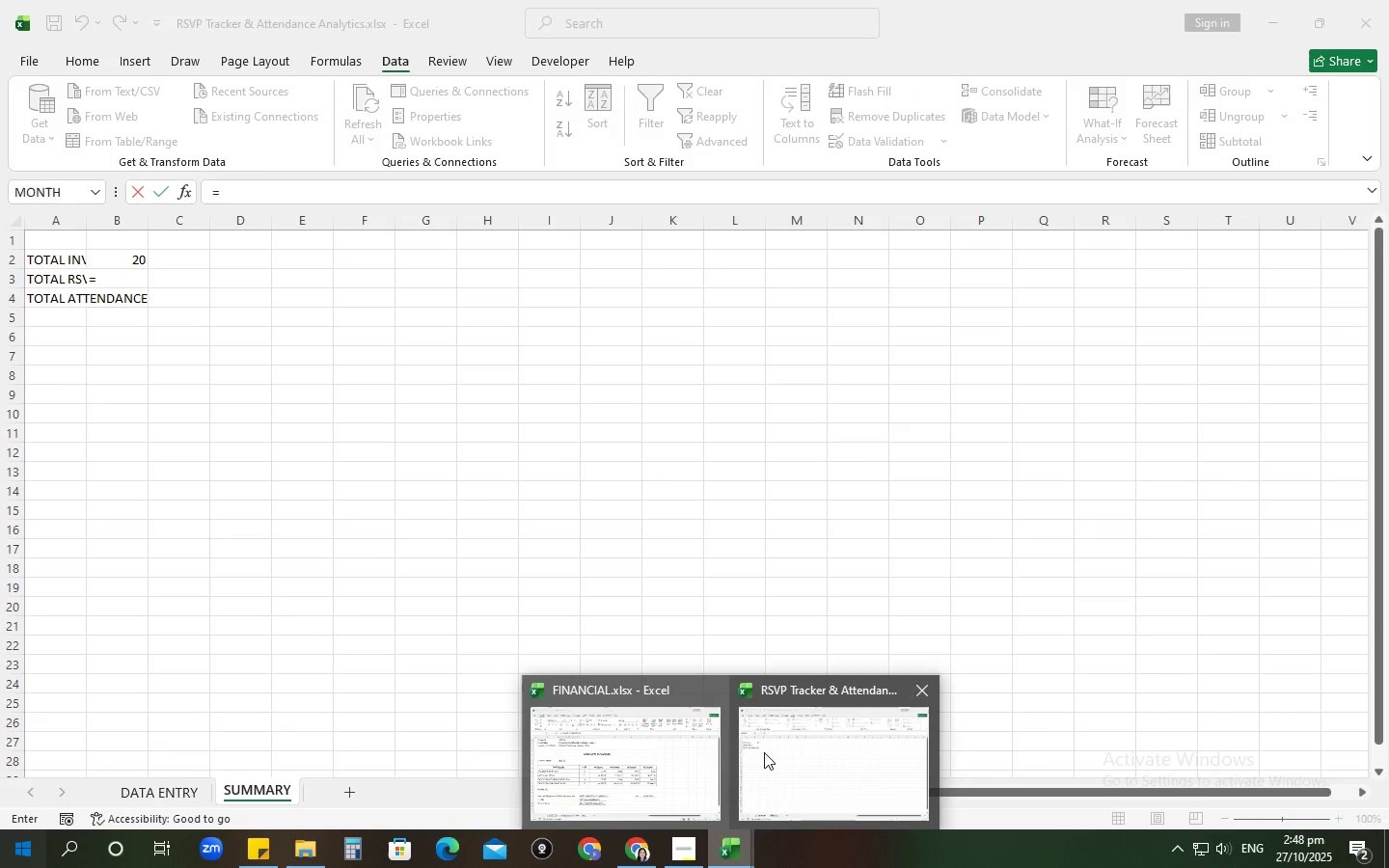 
left_click([799, 751])
 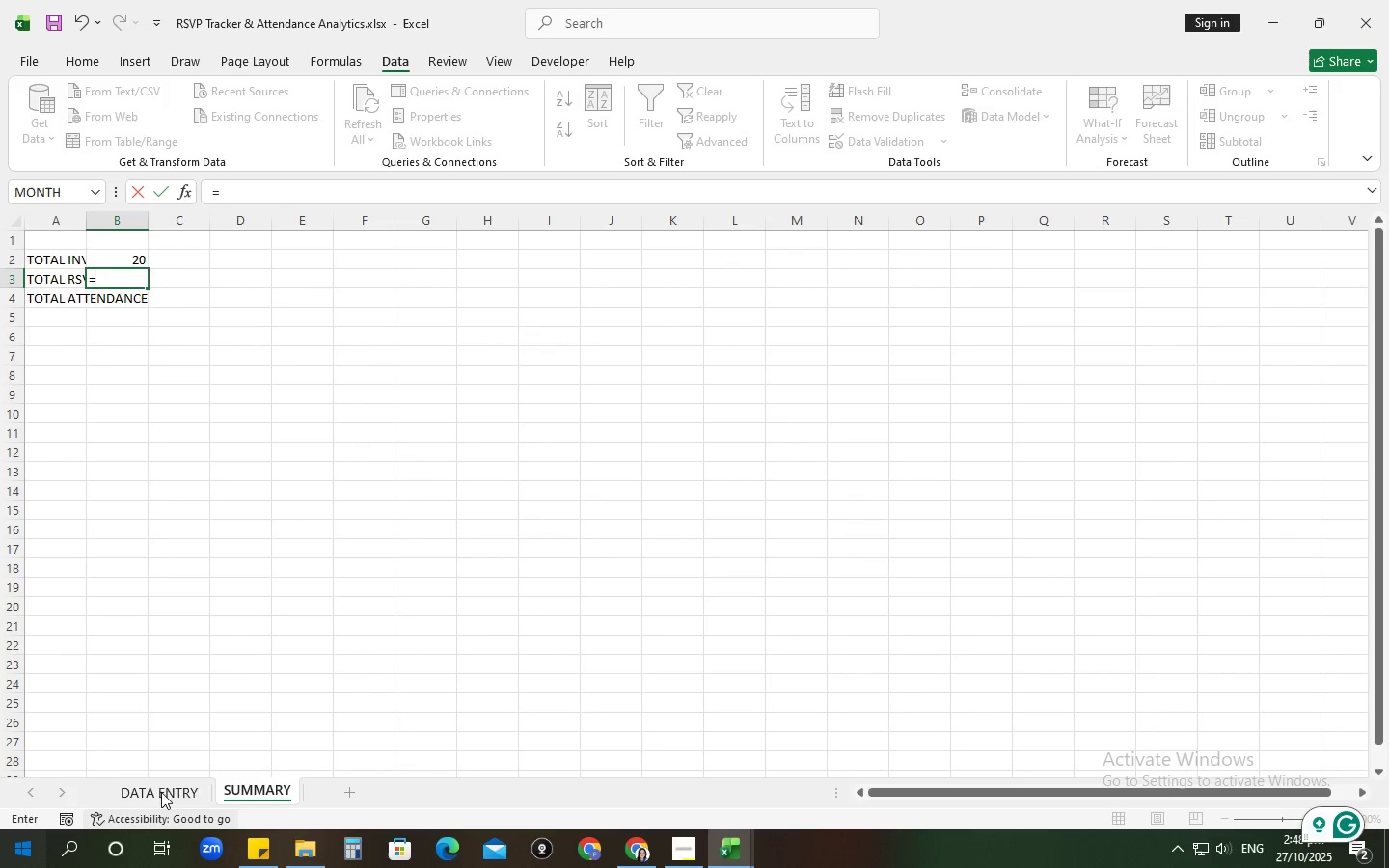 
left_click([155, 783])
 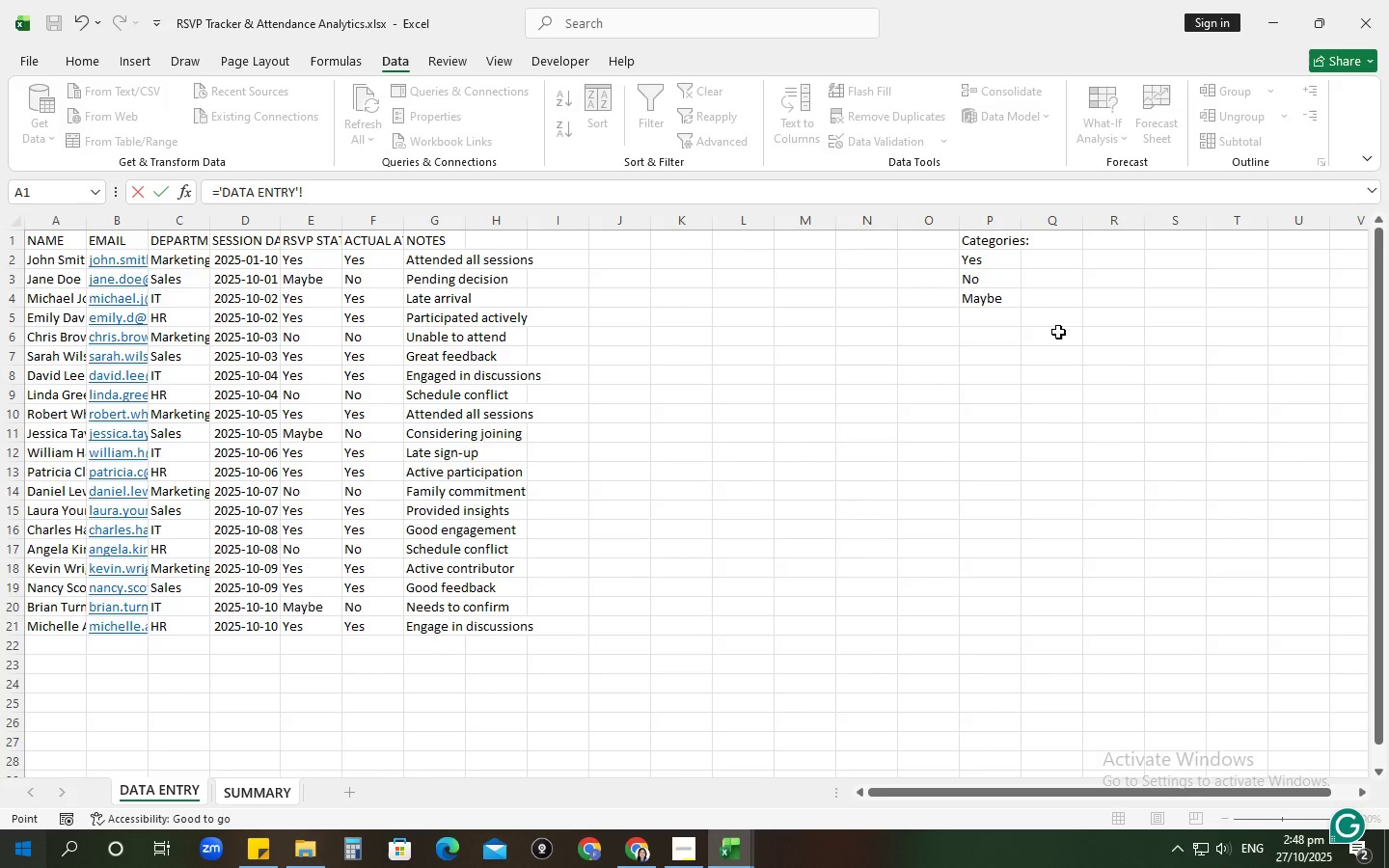 
left_click([987, 335])
 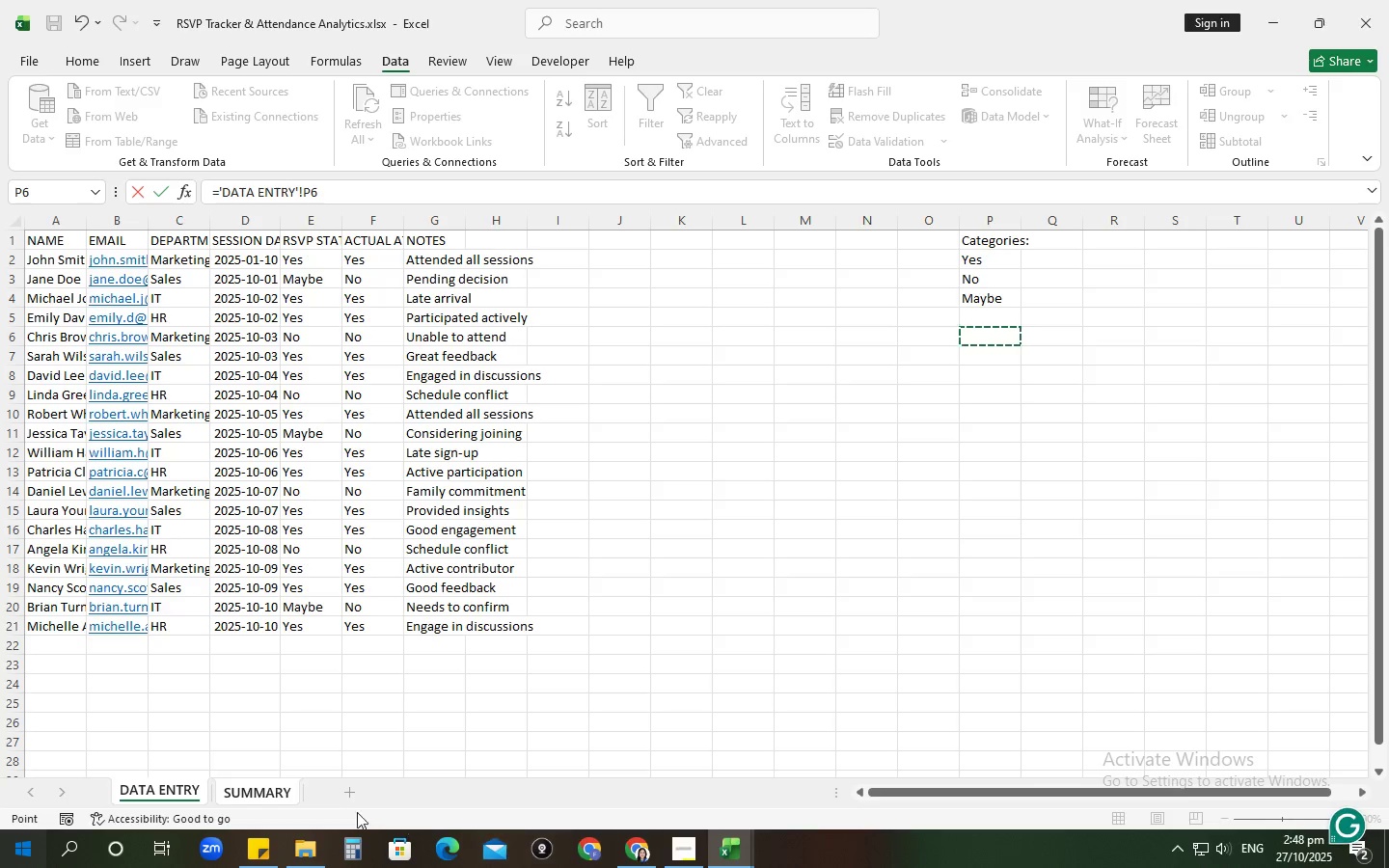 
left_click([254, 793])
 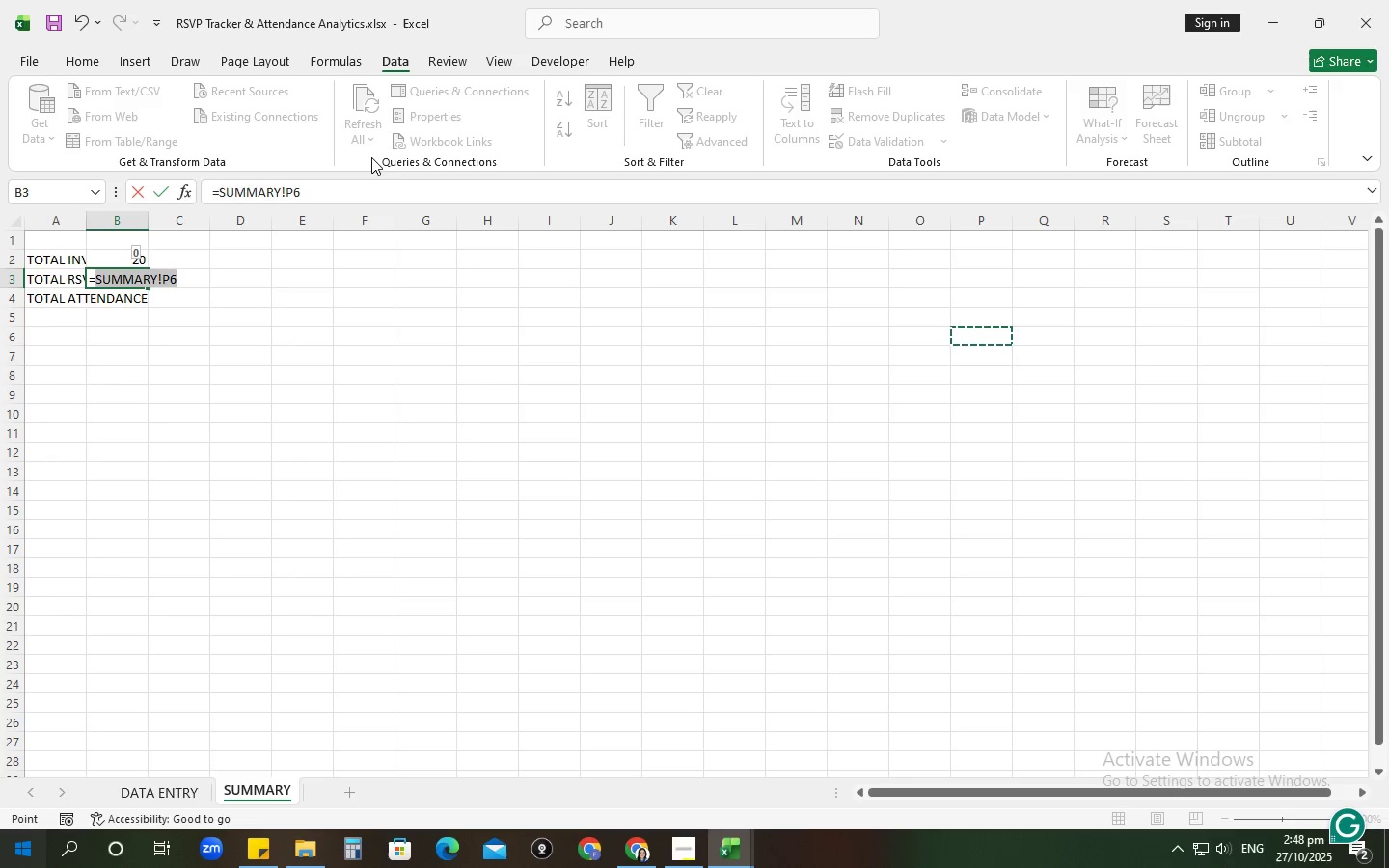 
hold_key(key=Backspace, duration=0.51)
 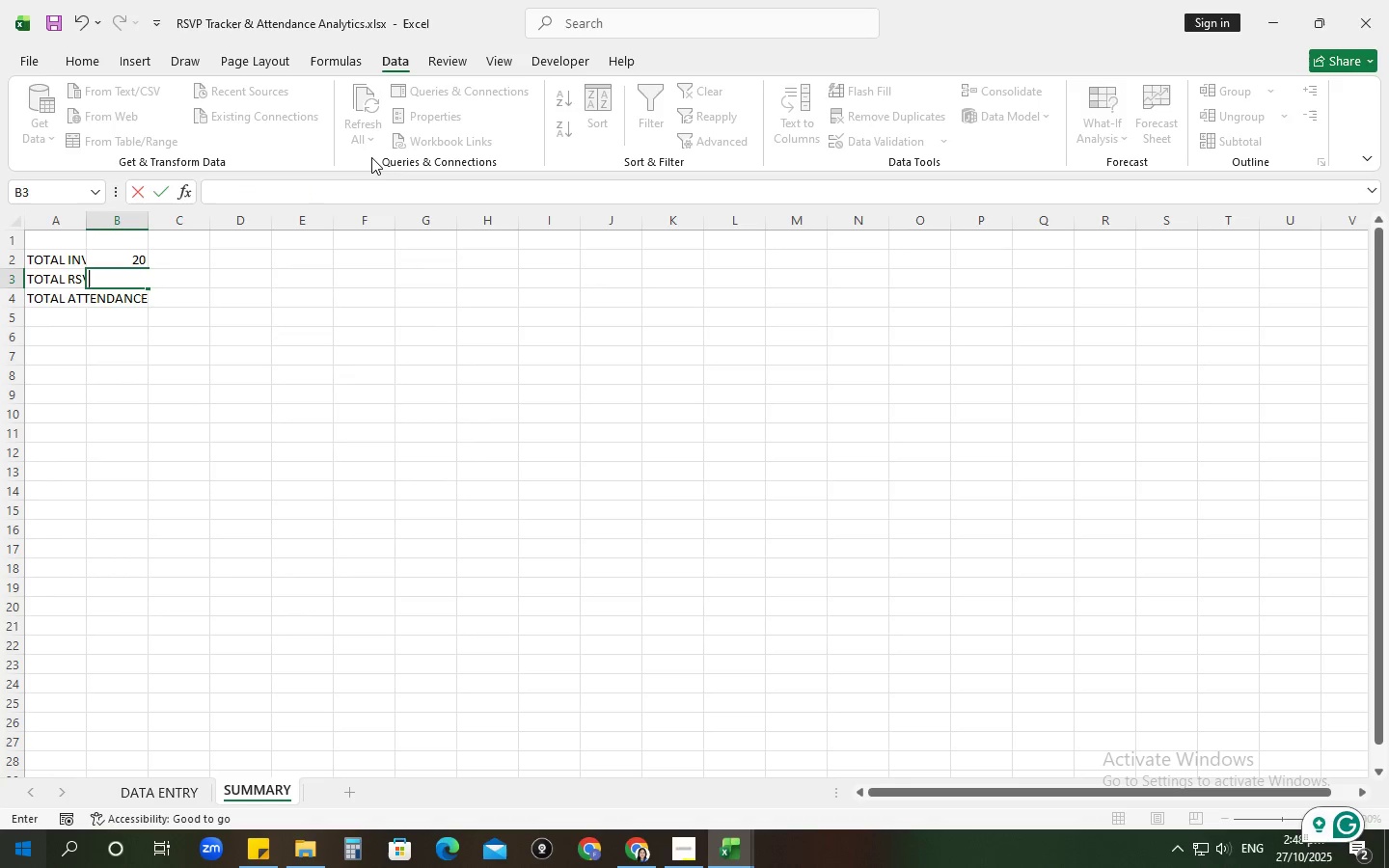 
key(Enter)
 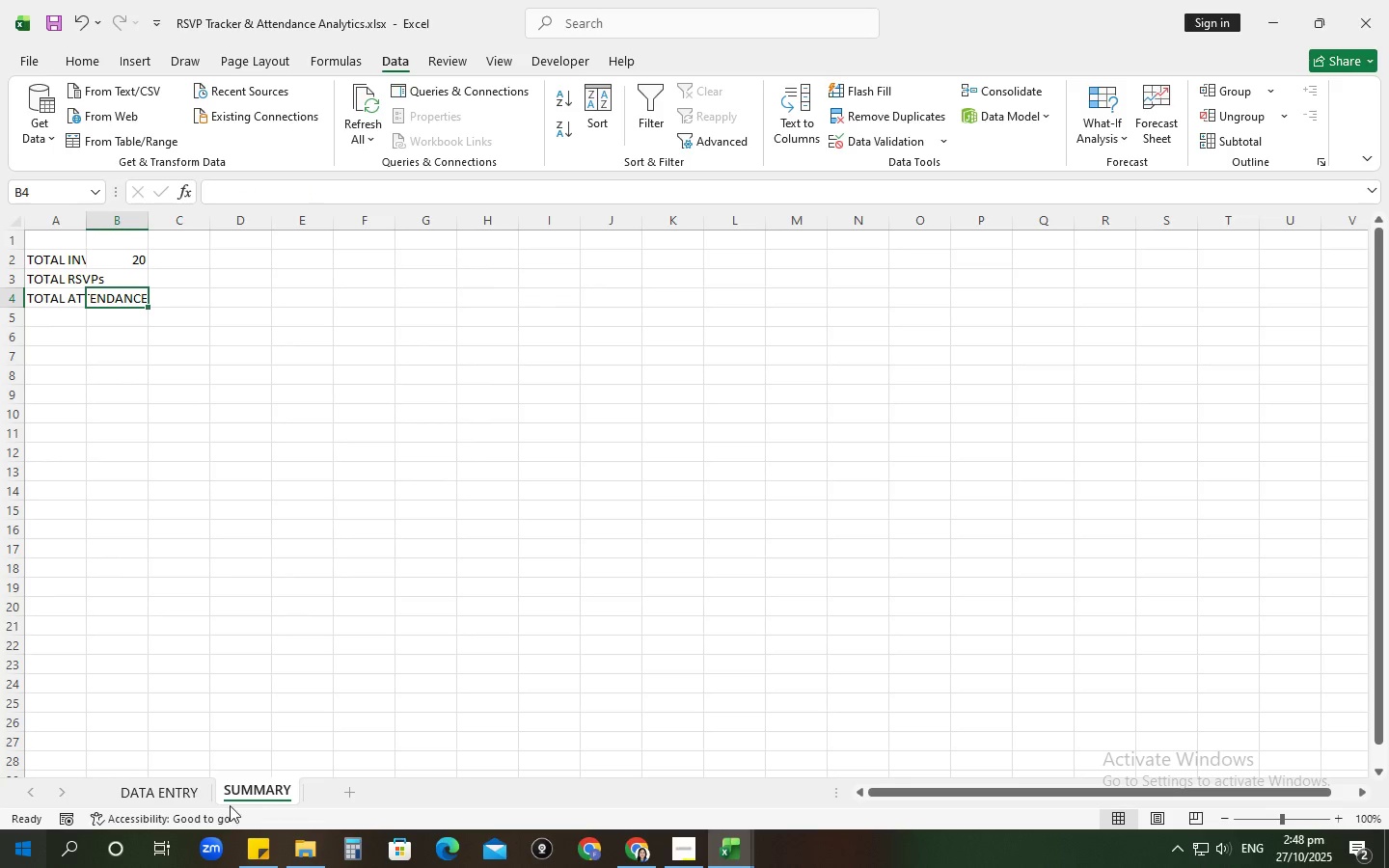 
left_click_drag(start_coordinate=[190, 800], to_coordinate=[180, 797])
 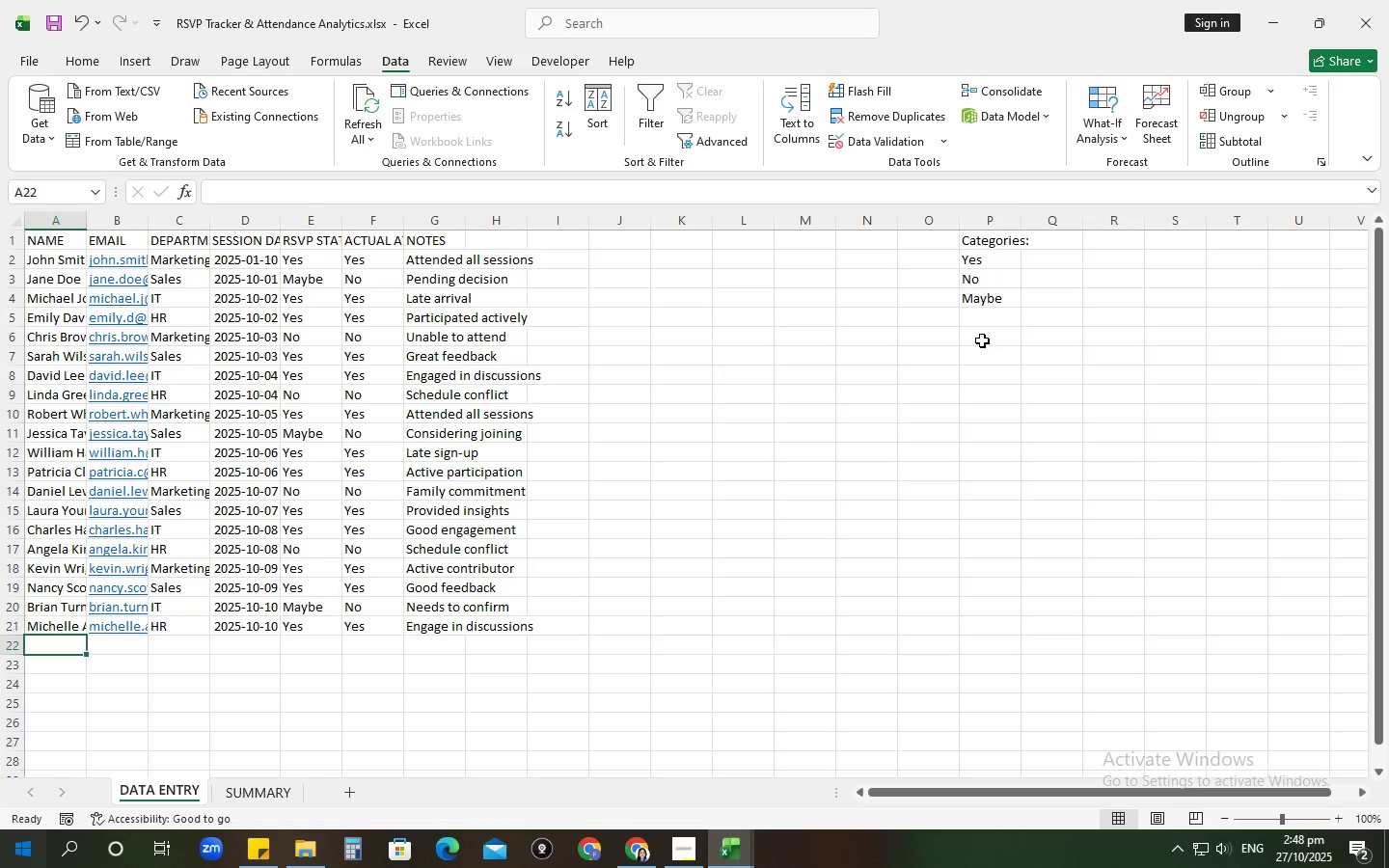 
left_click([982, 339])
 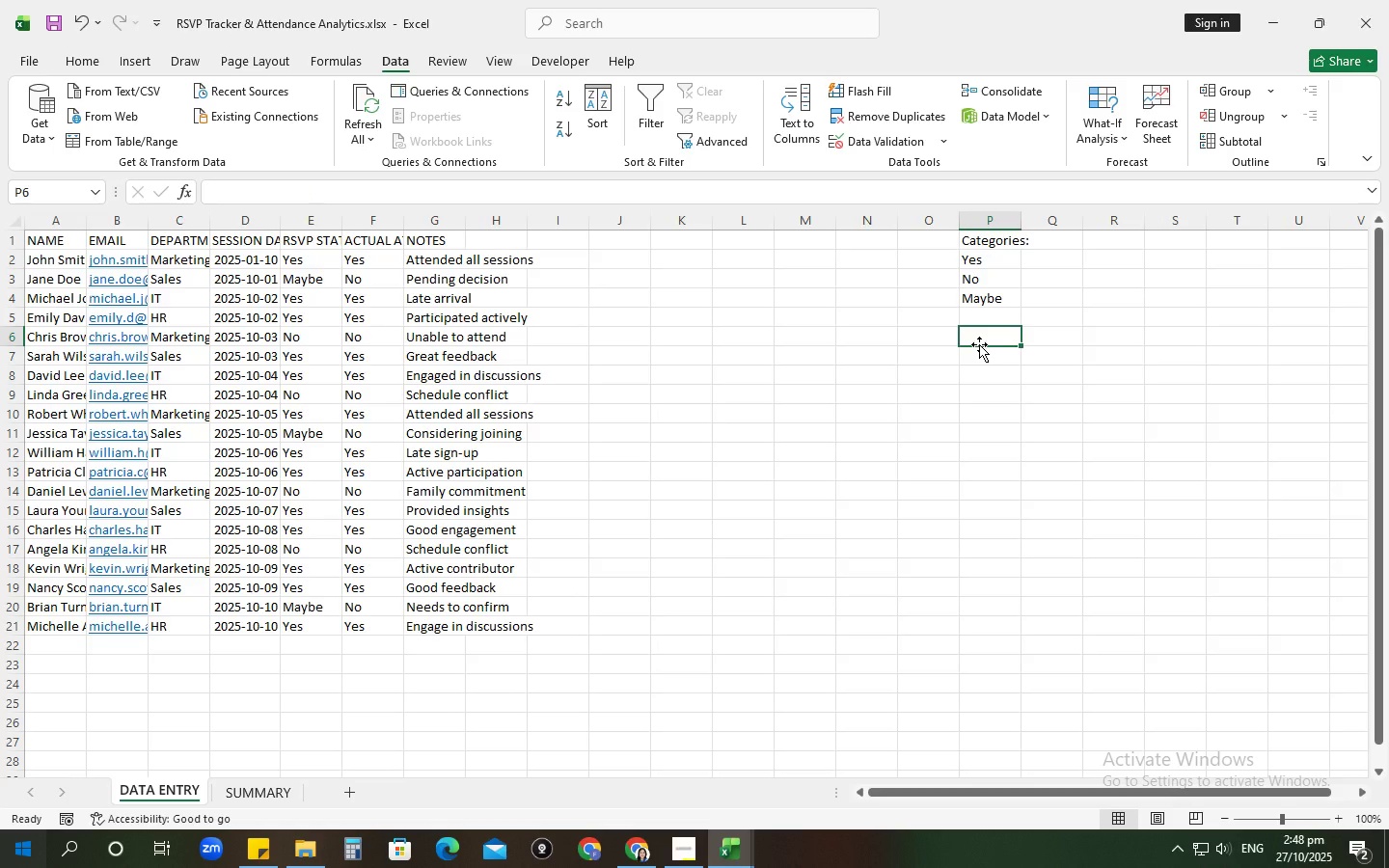 
type(Mar)
key(Backspace)
key(Backspace)
key(Backspace)
type(mARKETING)
 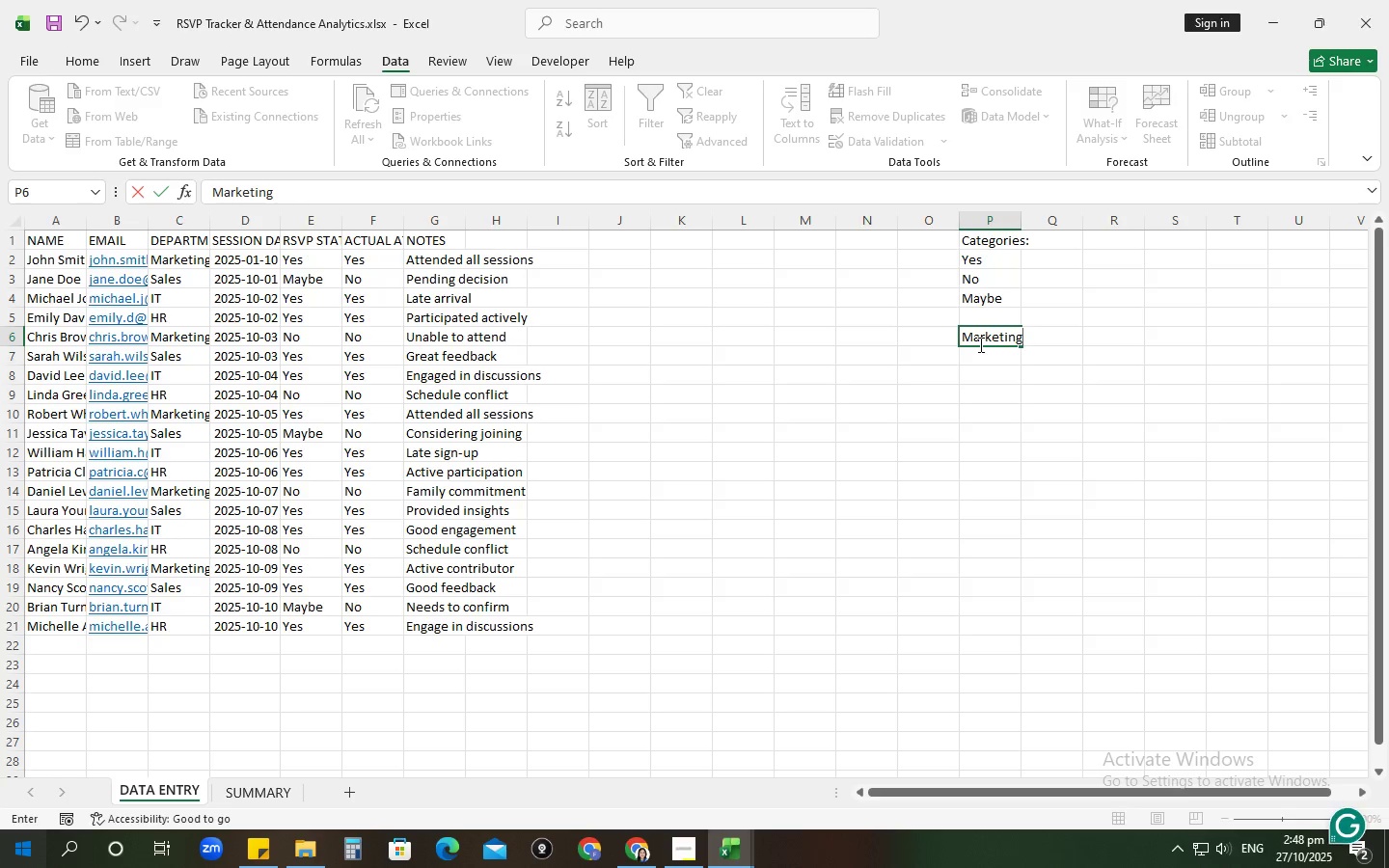 
key(Enter)
 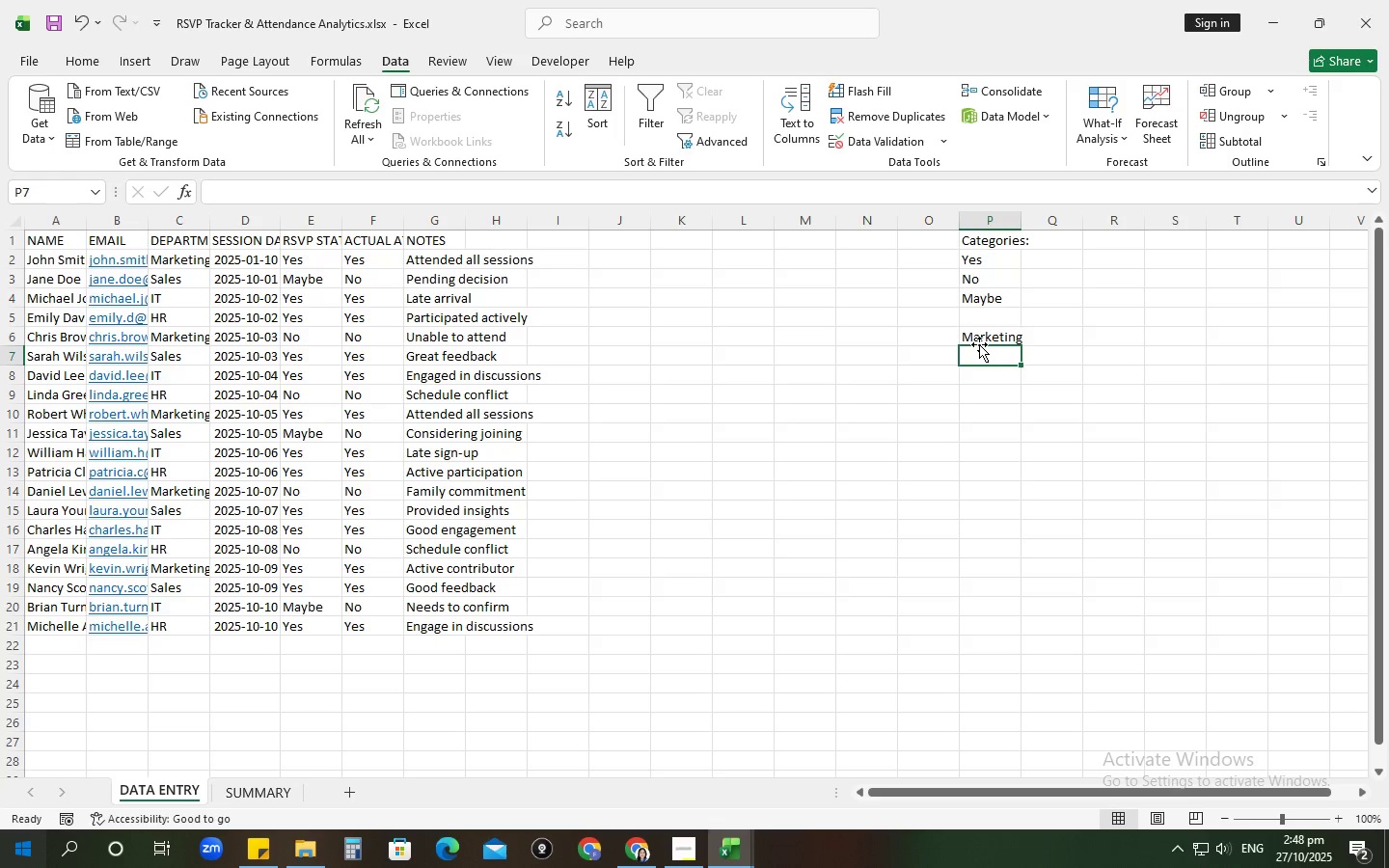 
type(Sakes)
key(Backspace)
key(Backspace)
key(Backspace)
type(les)
 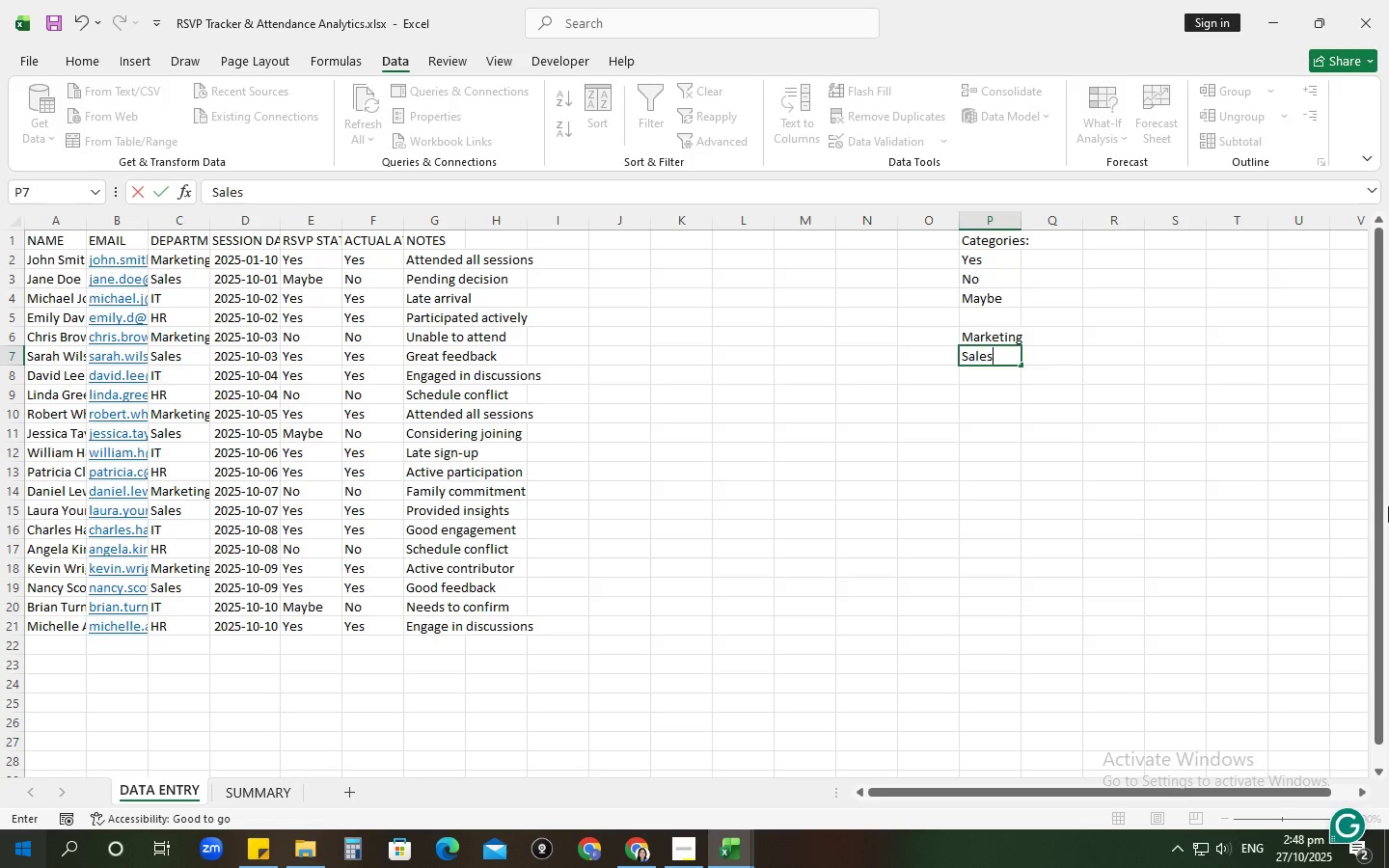 
key(Enter)
 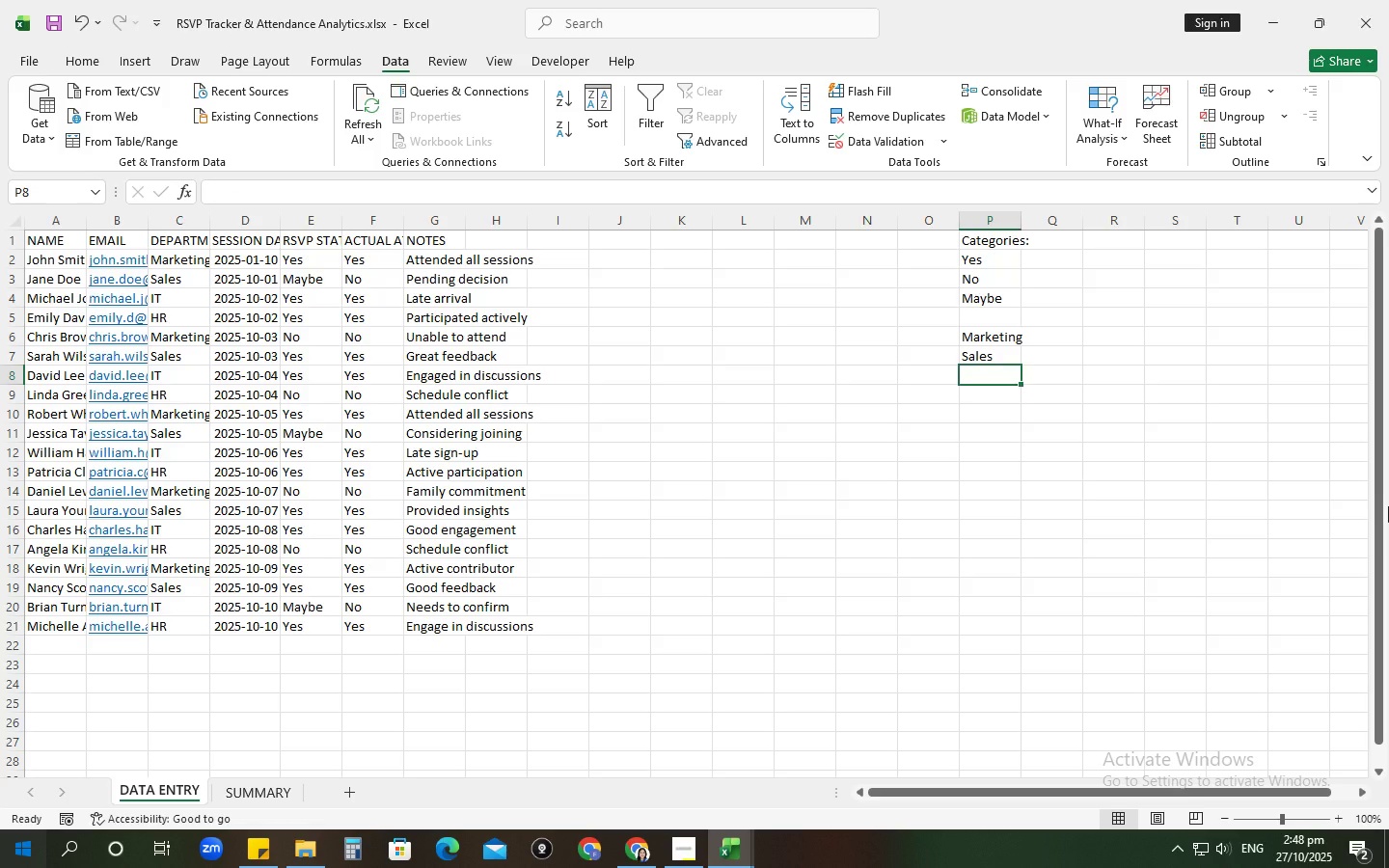 
key(Shift+I)
 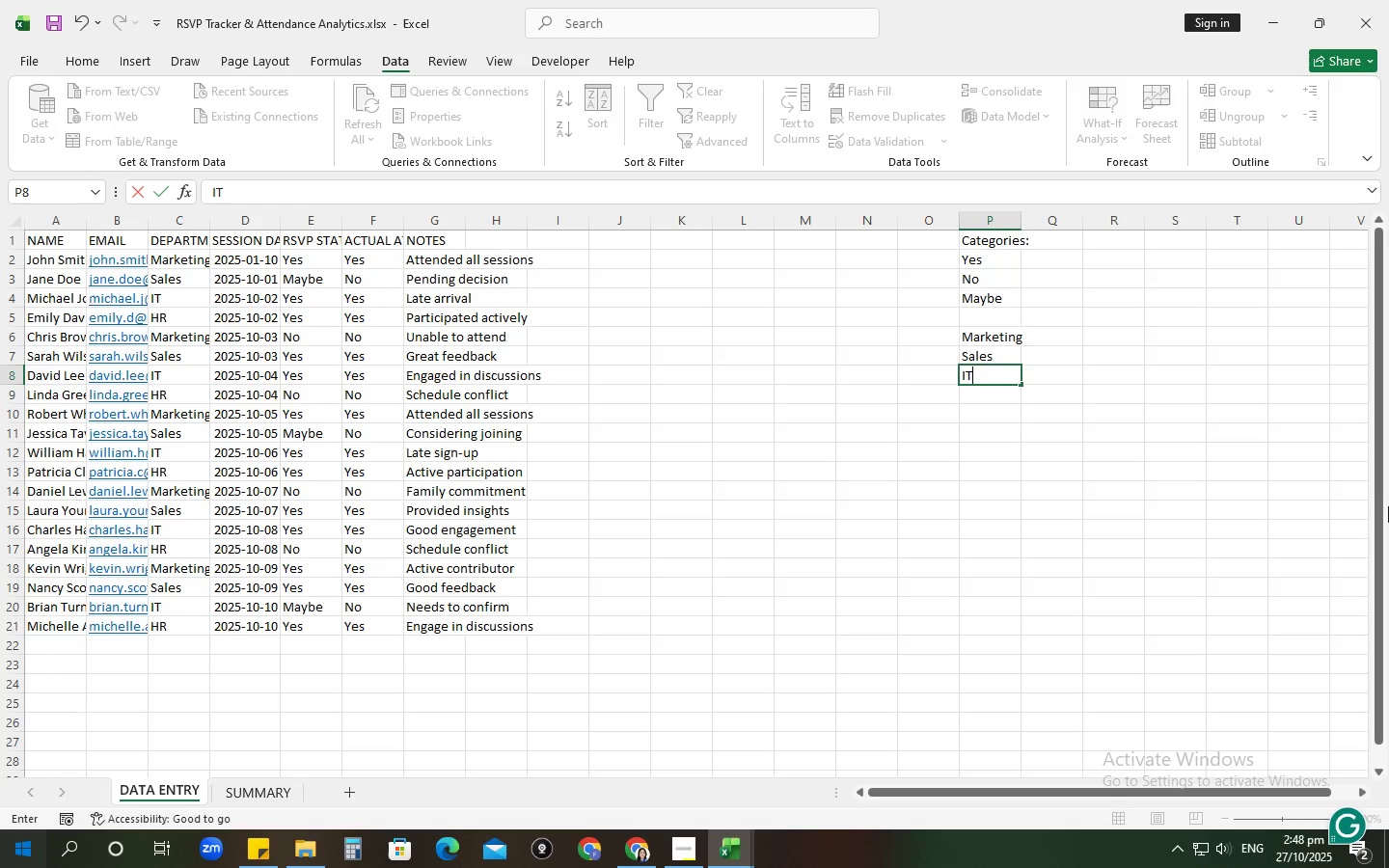 
key(Enter)
 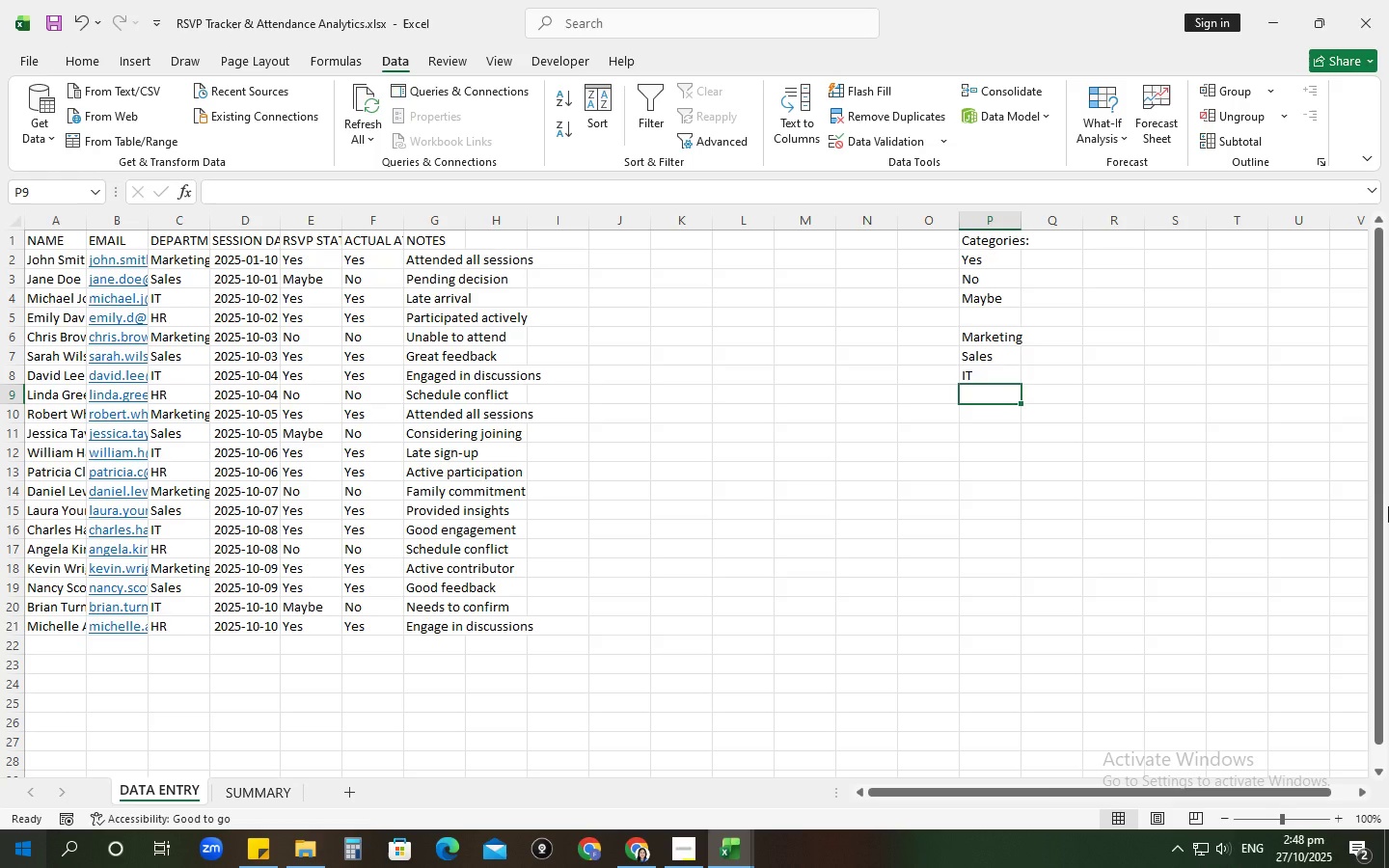 
type(HR)
 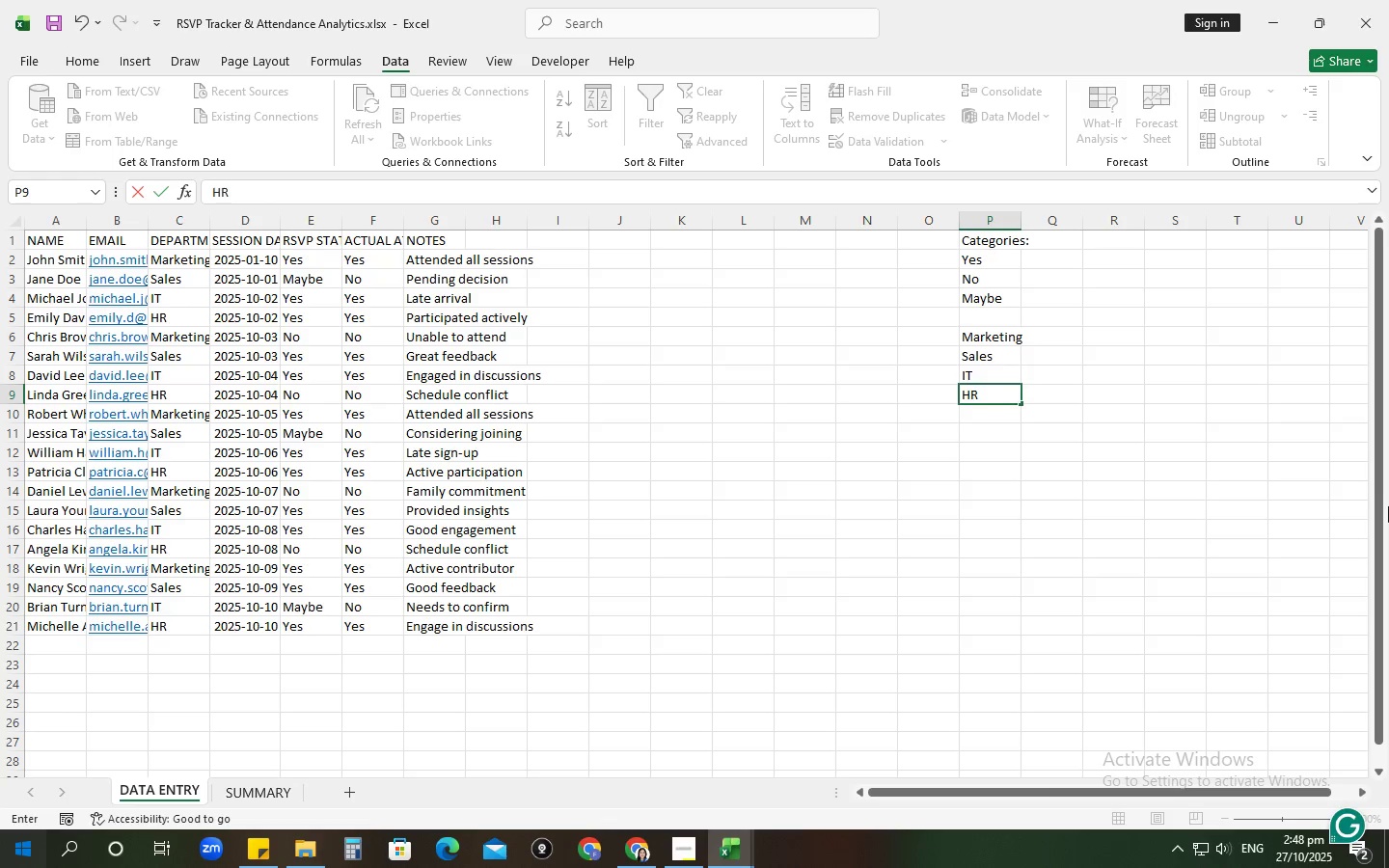 
key(Enter)
 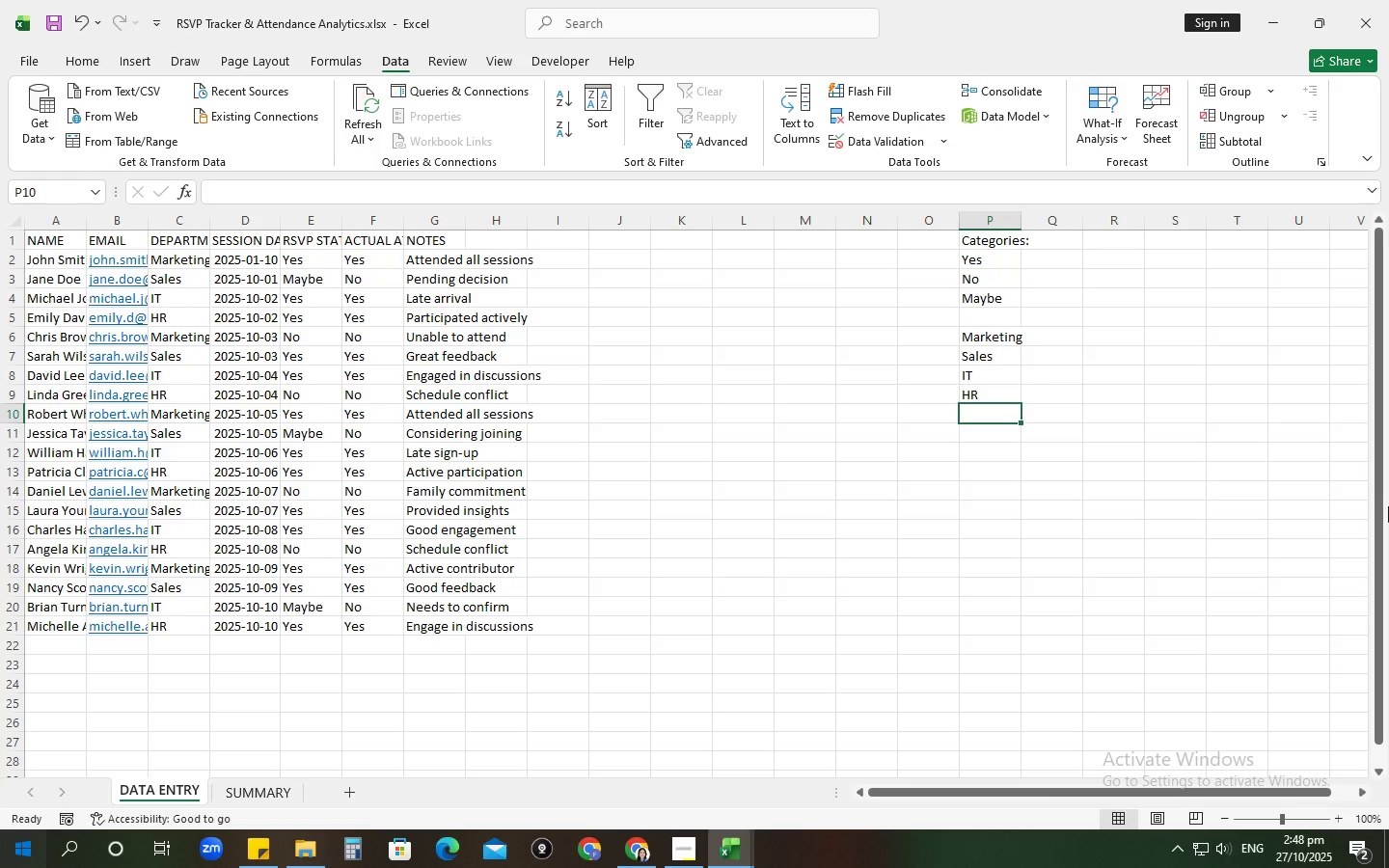 
wait(12.53)
 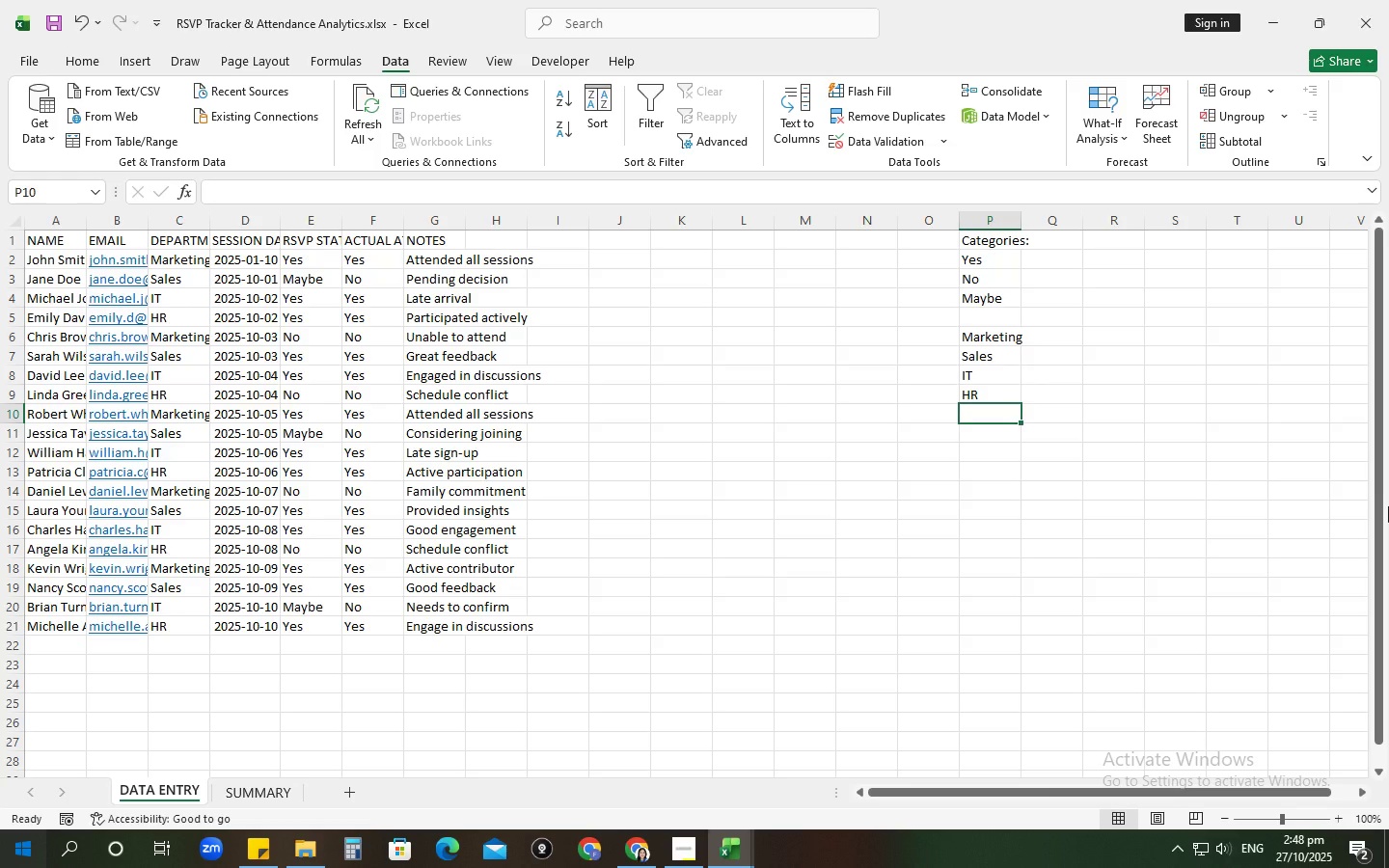 
left_click([187, 222])
 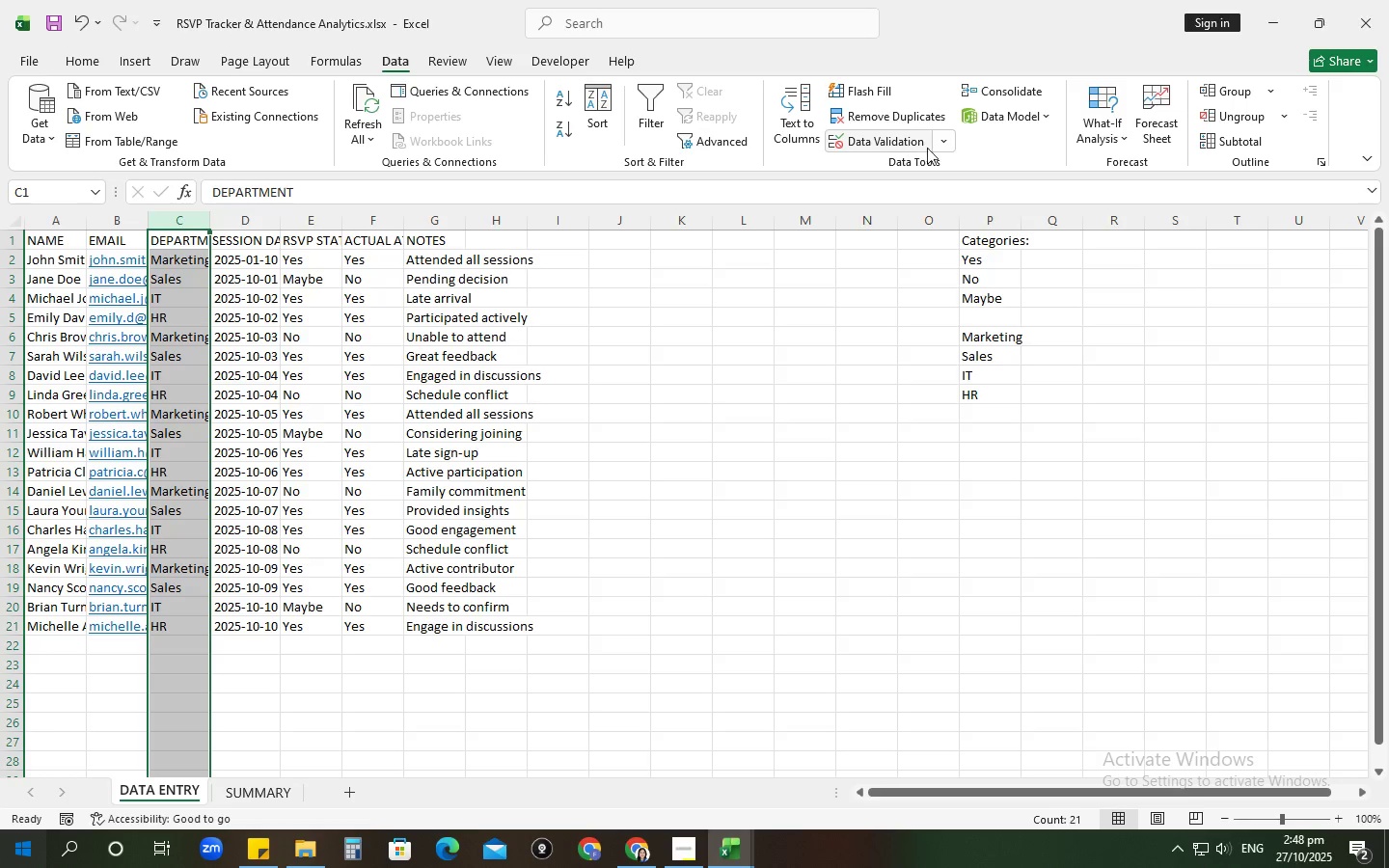 
left_click([938, 143])
 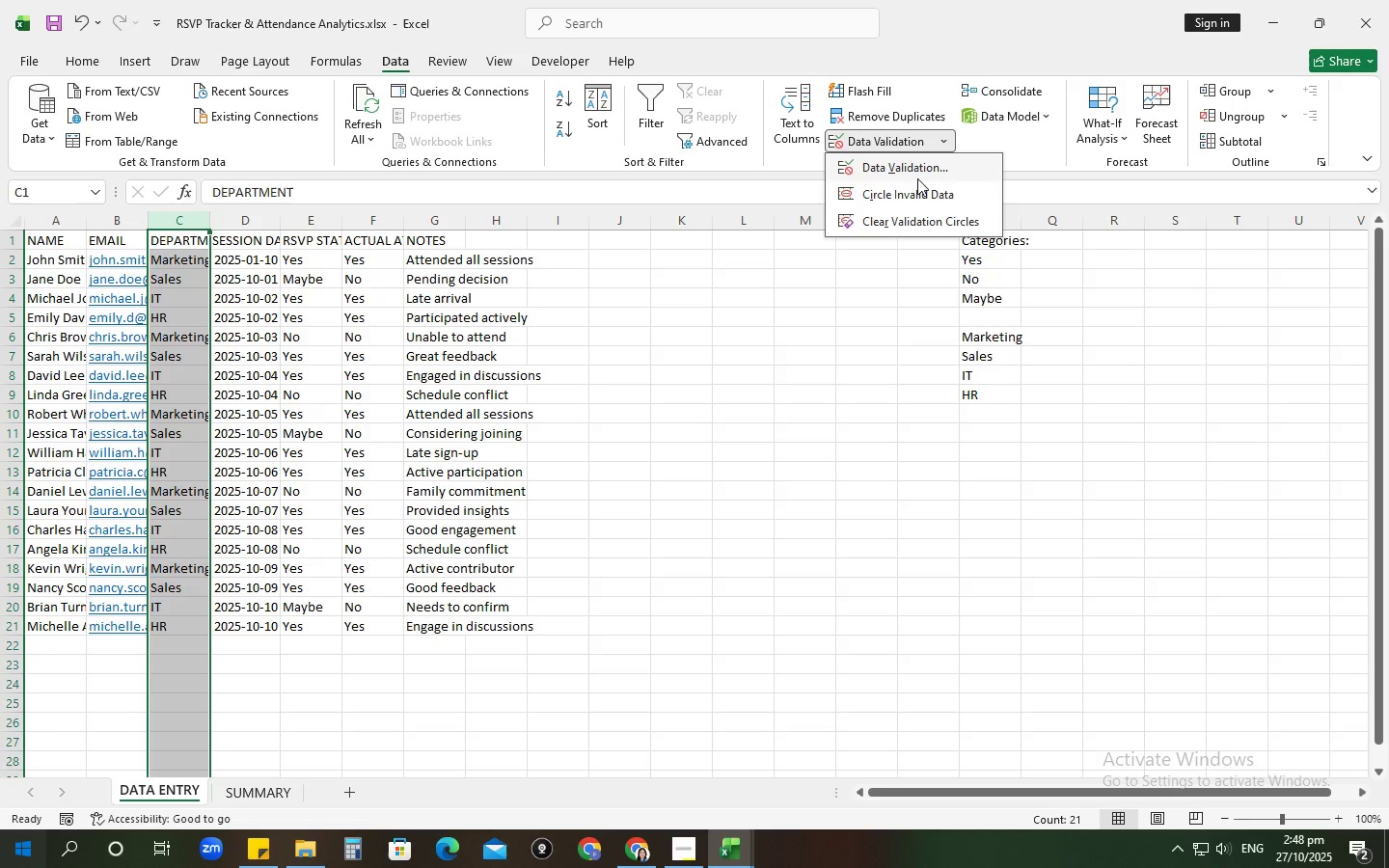 
left_click([917, 177])
 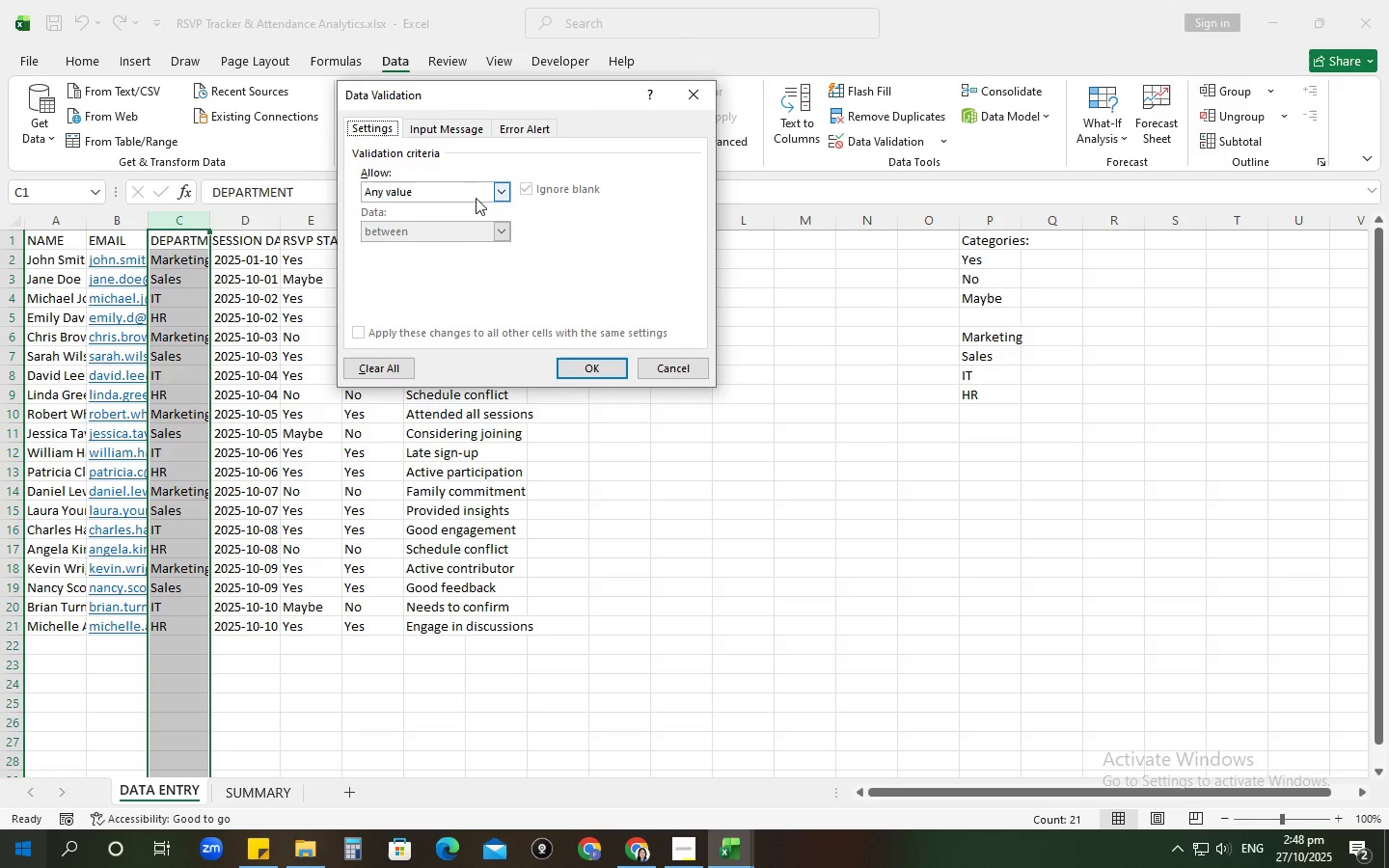 
left_click([498, 191])
 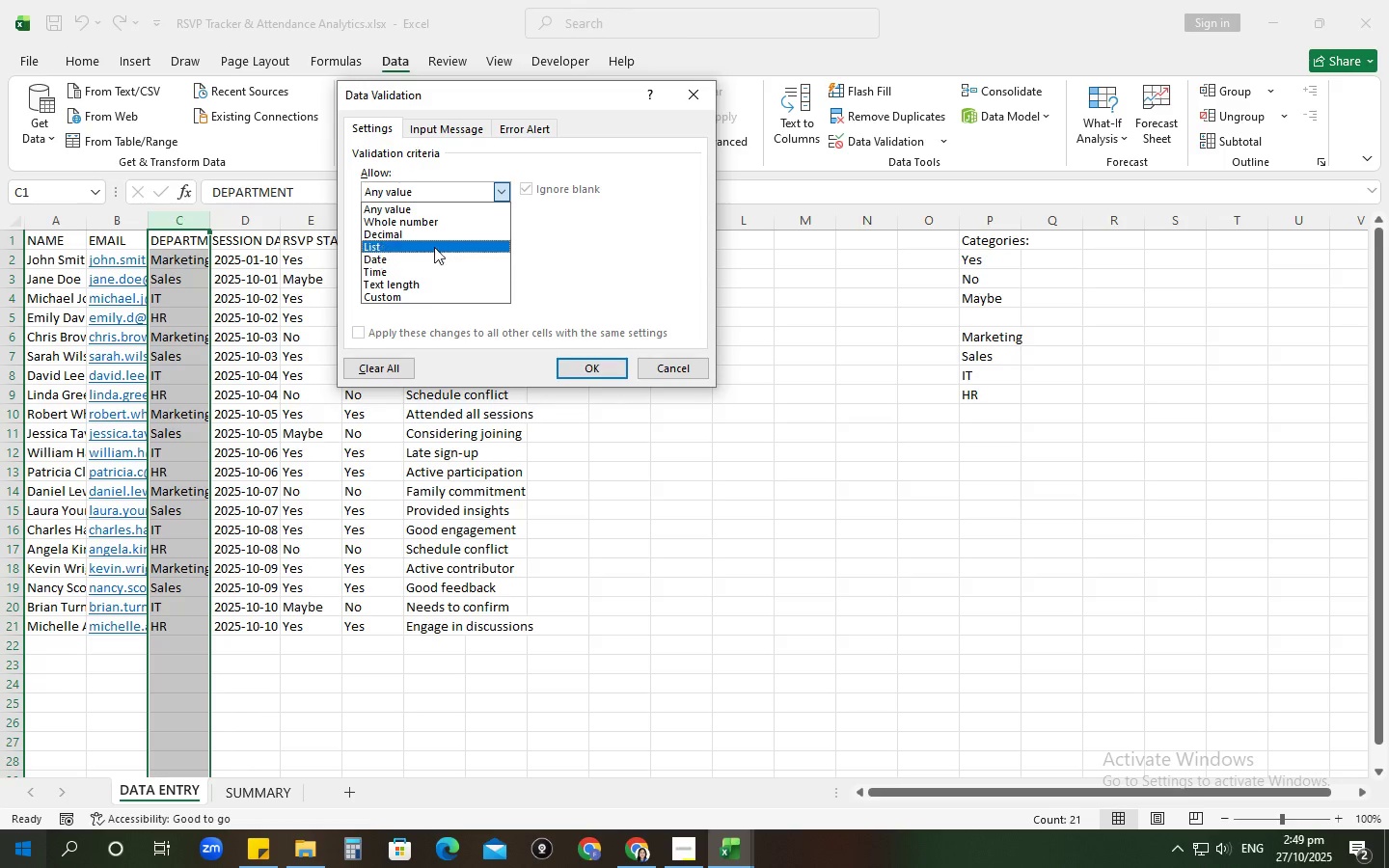 
left_click([433, 244])
 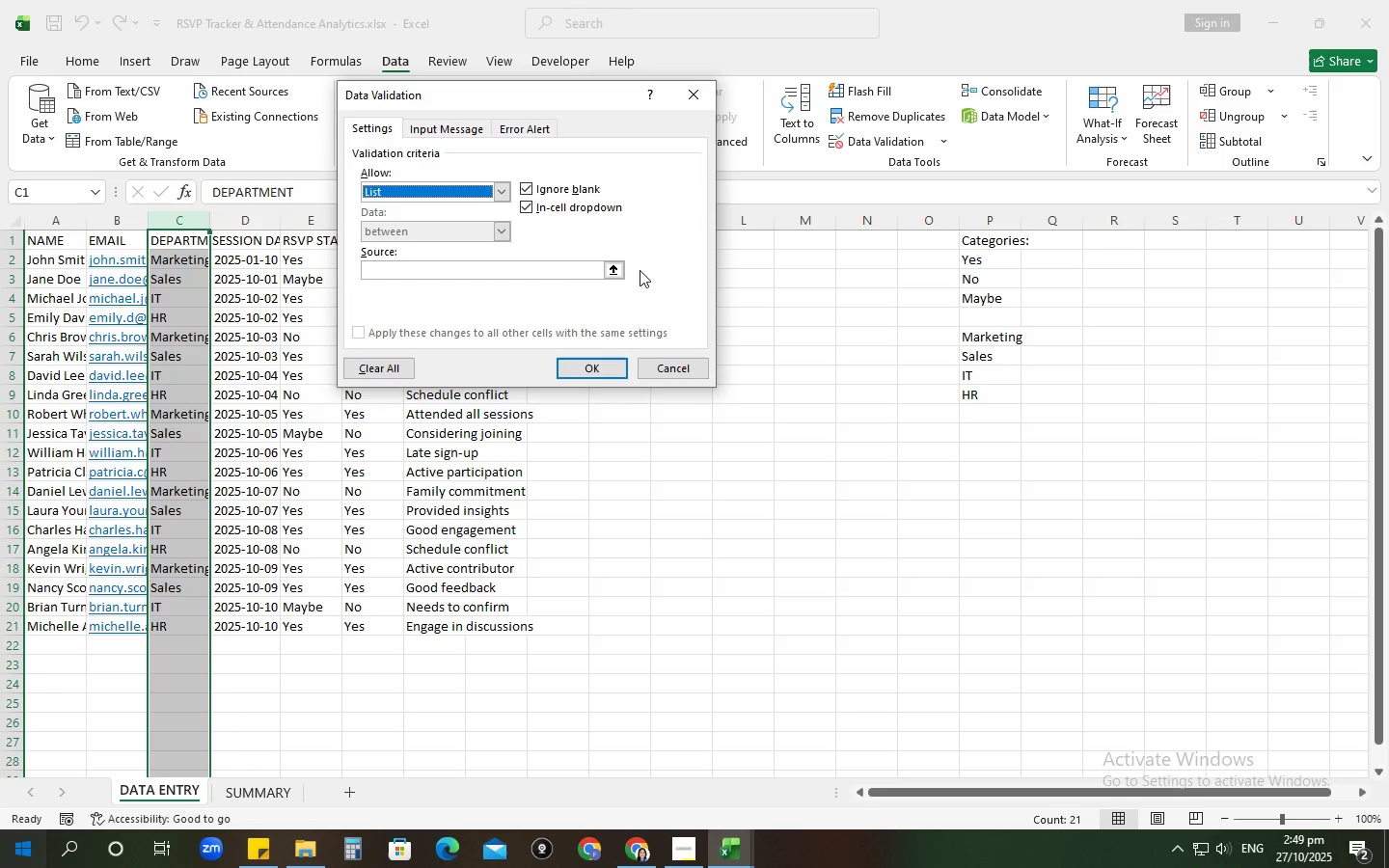 
left_click([551, 266])
 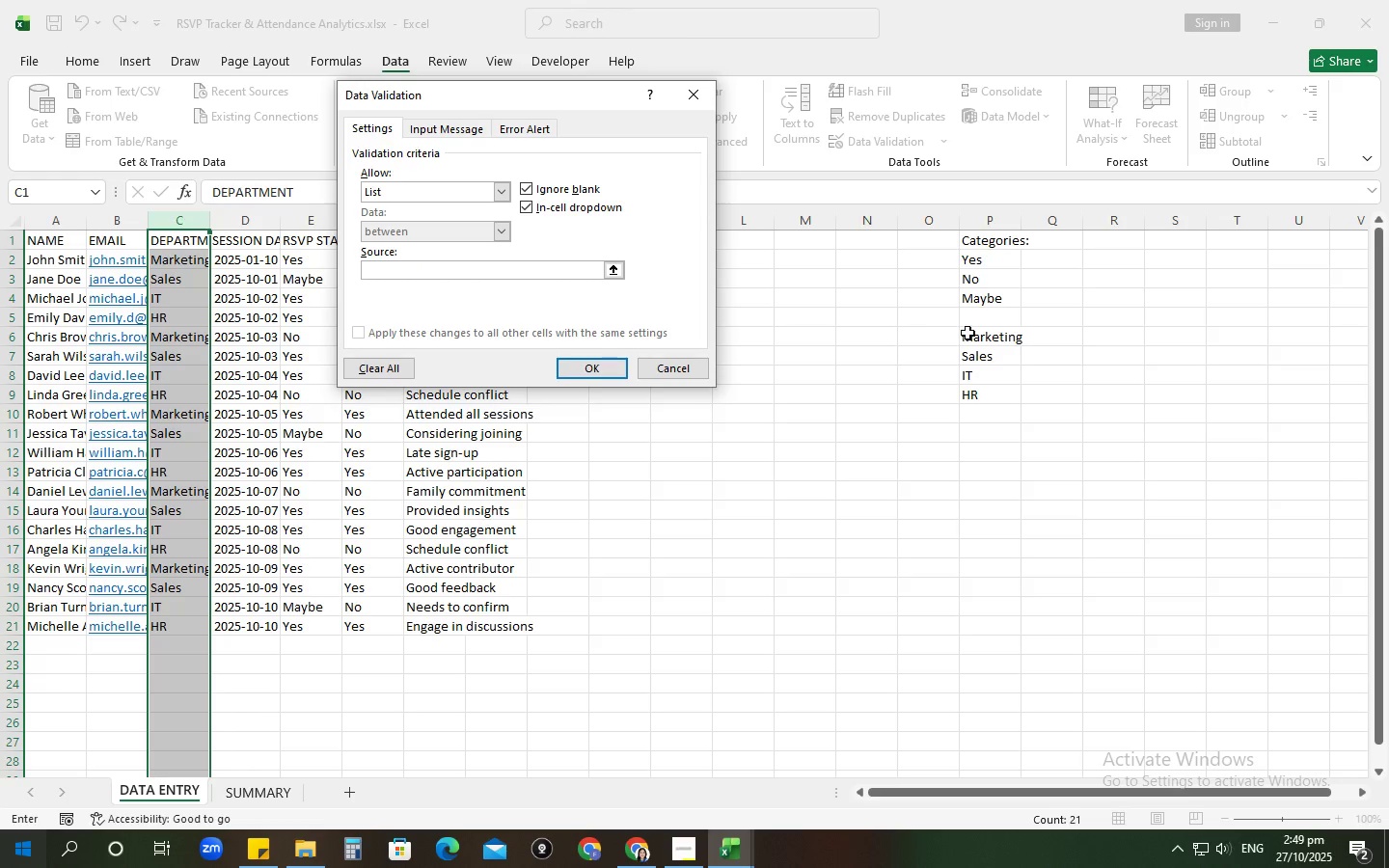 
left_click_drag(start_coordinate=[968, 333], to_coordinate=[978, 392])
 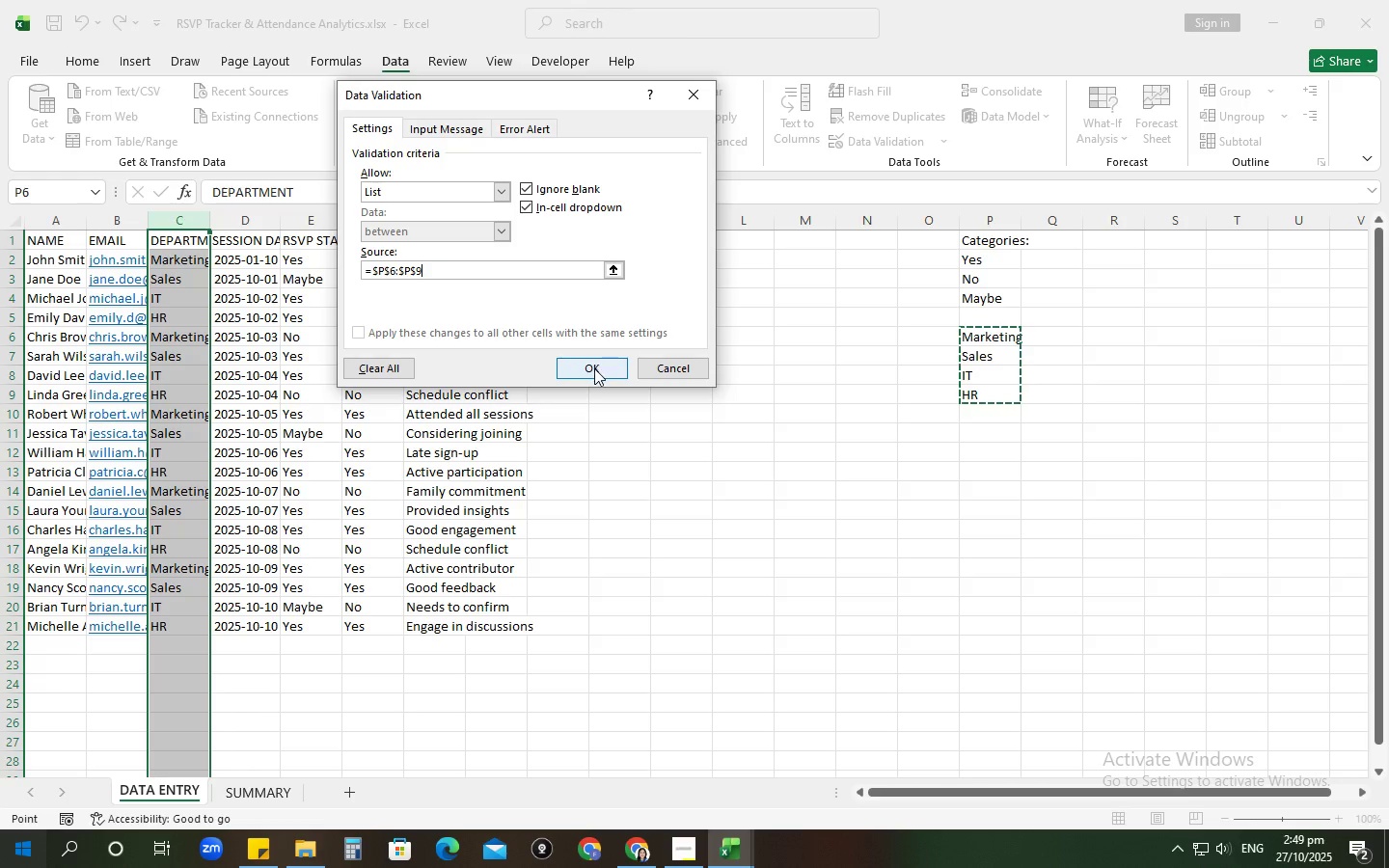 
left_click([594, 368])
 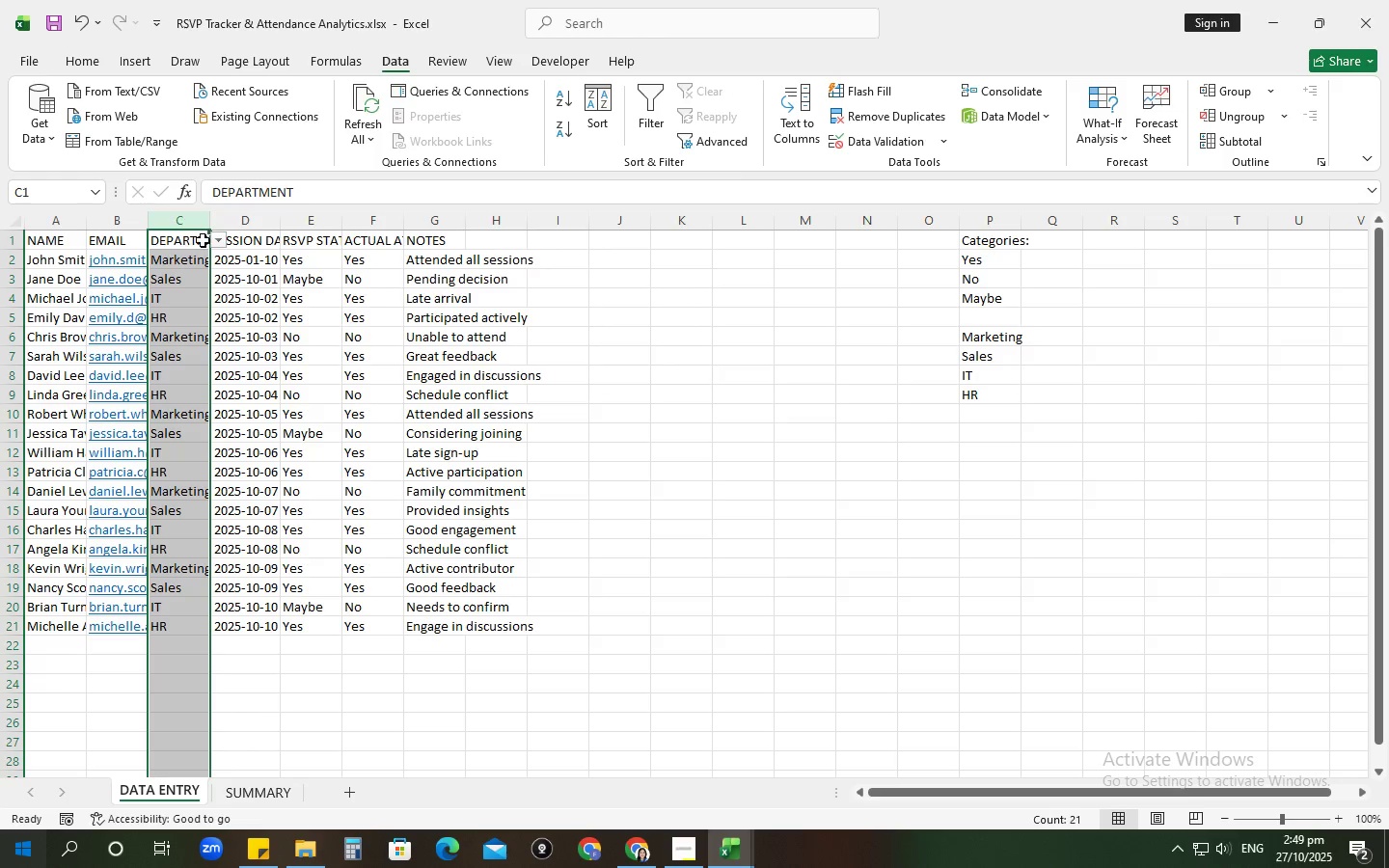 
left_click([197, 254])
 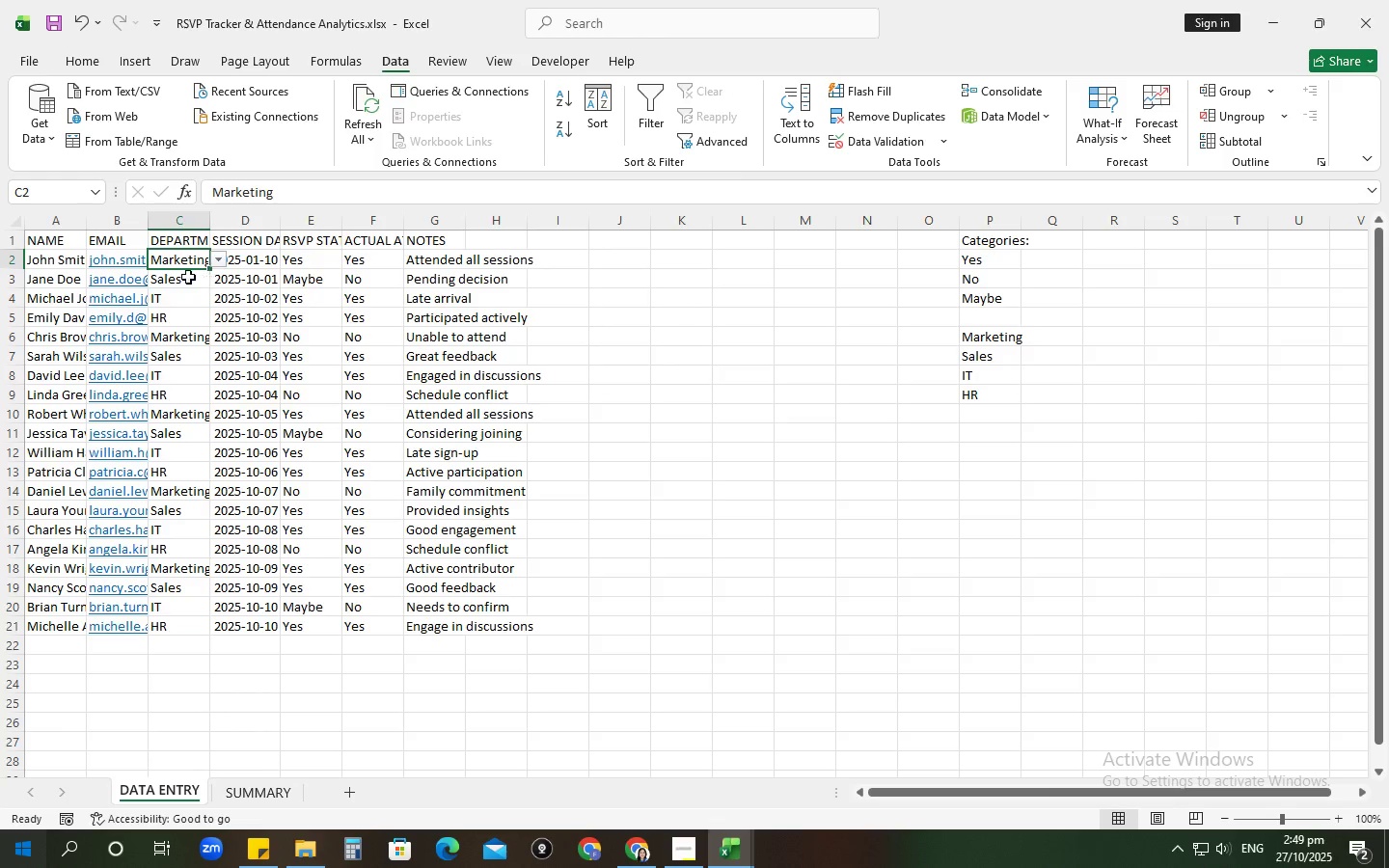 
left_click([187, 277])
 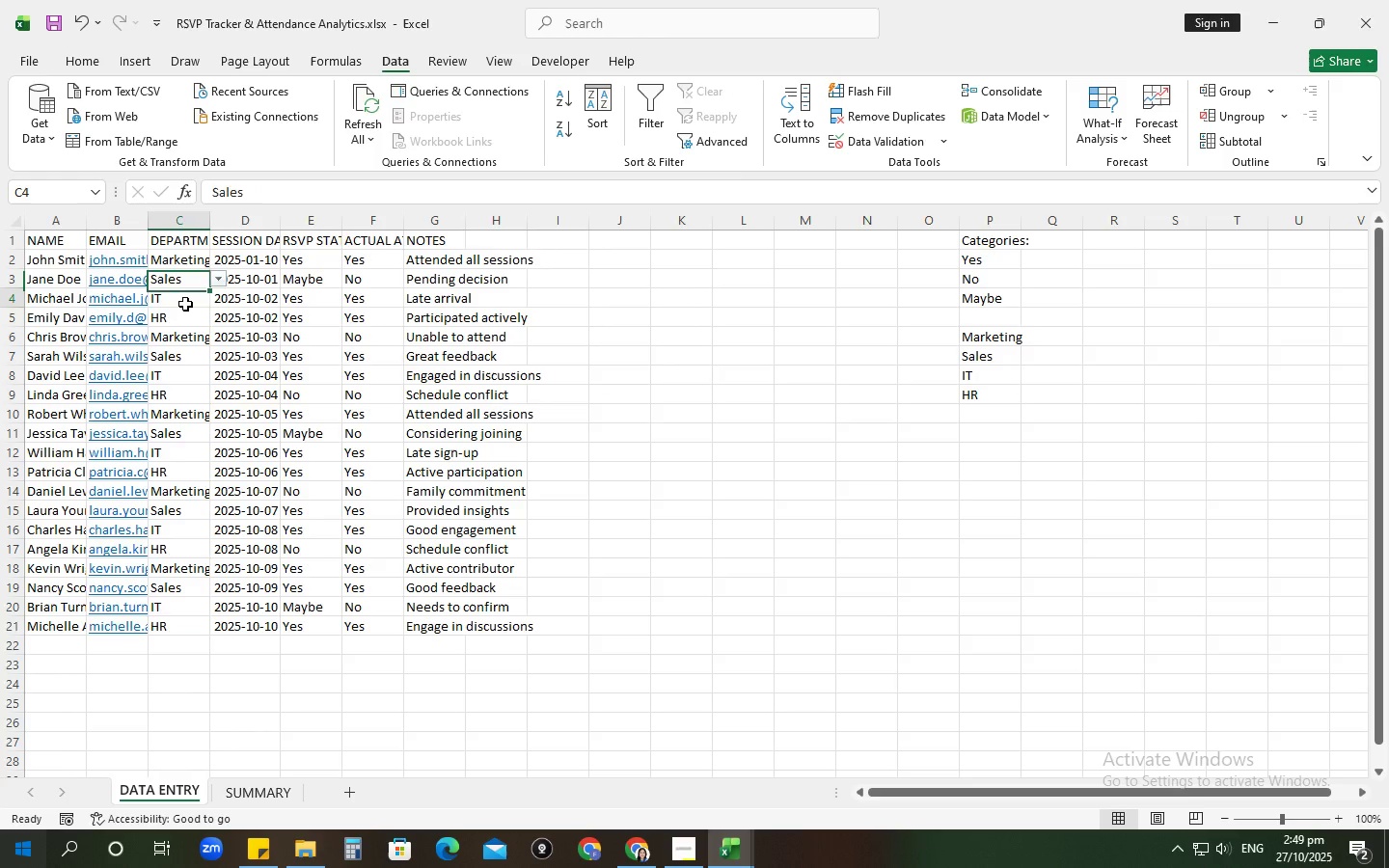 
left_click([185, 304])
 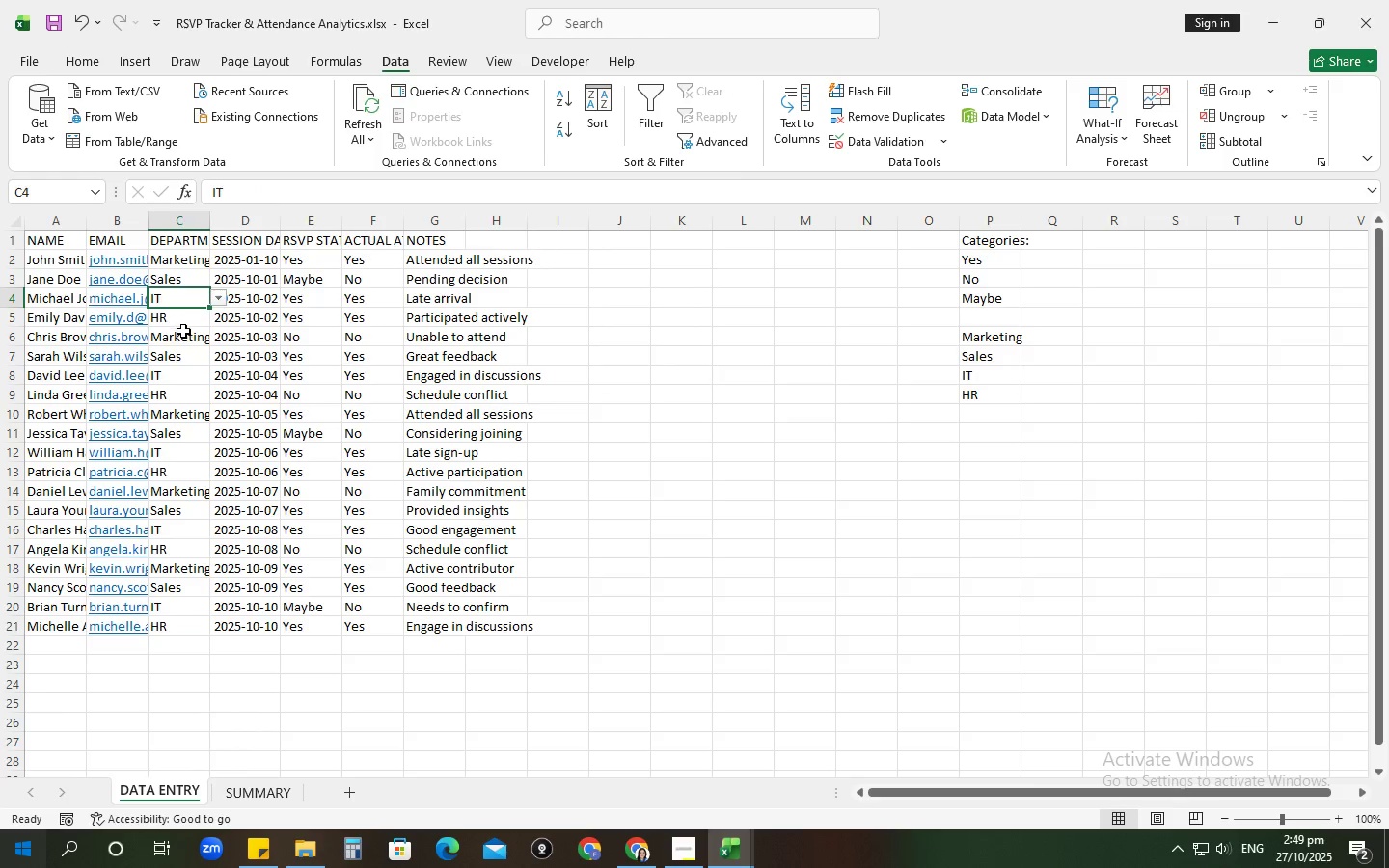 
left_click_drag(start_coordinate=[183, 331], to_coordinate=[183, 342])
 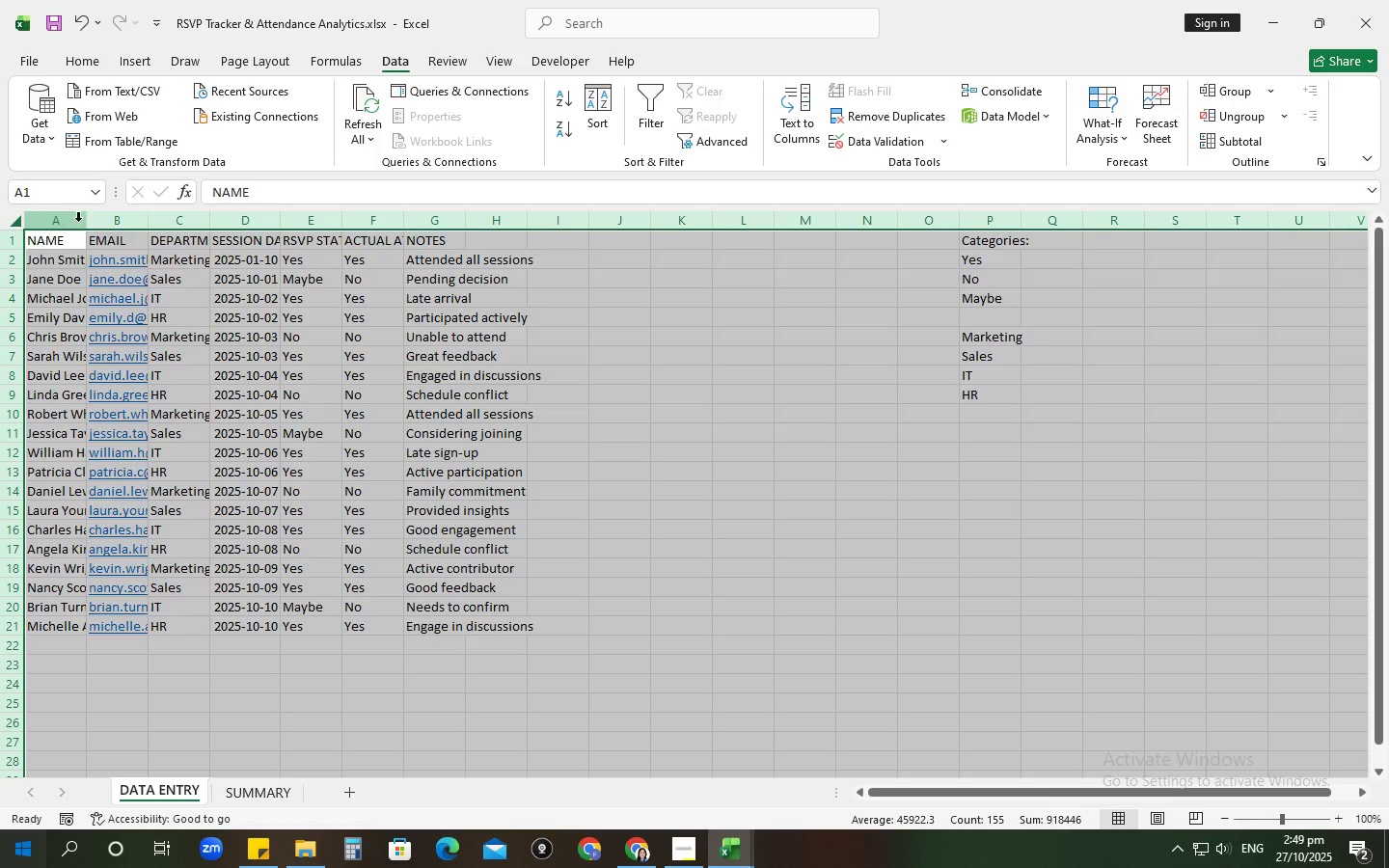 
double_click([86, 217])
 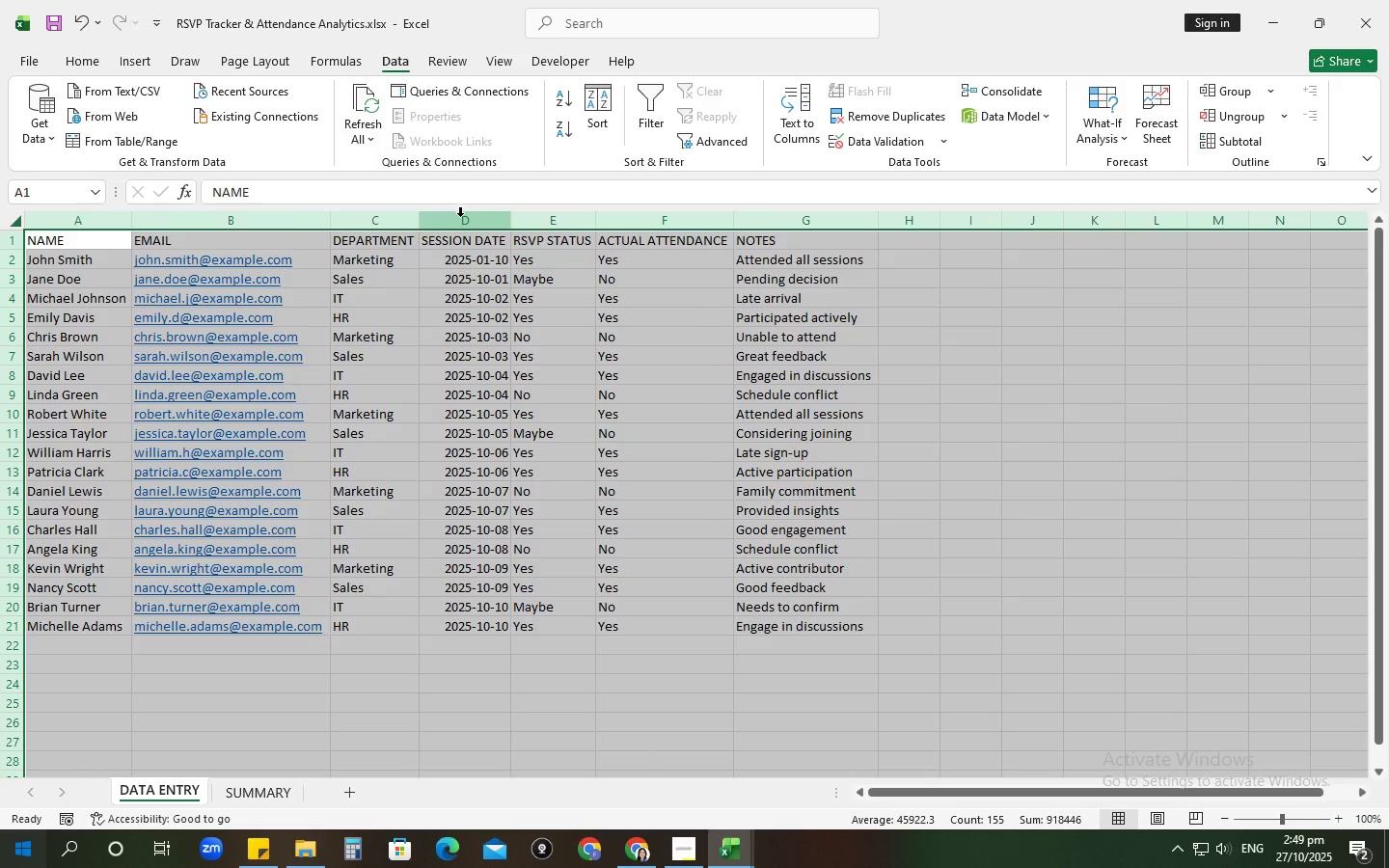 
left_click([460, 216])
 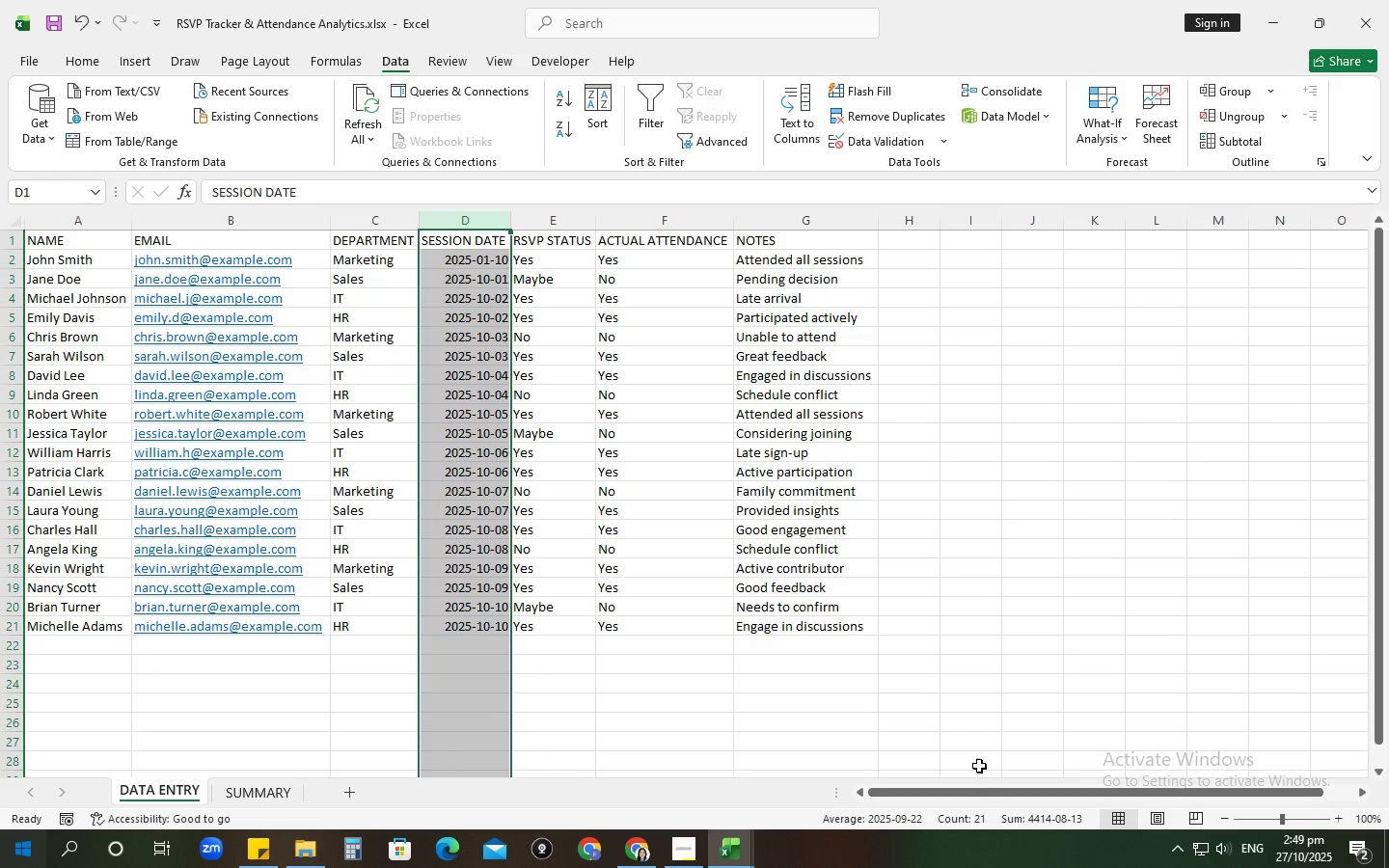 
left_click_drag(start_coordinate=[979, 782], to_coordinate=[1059, 800])
 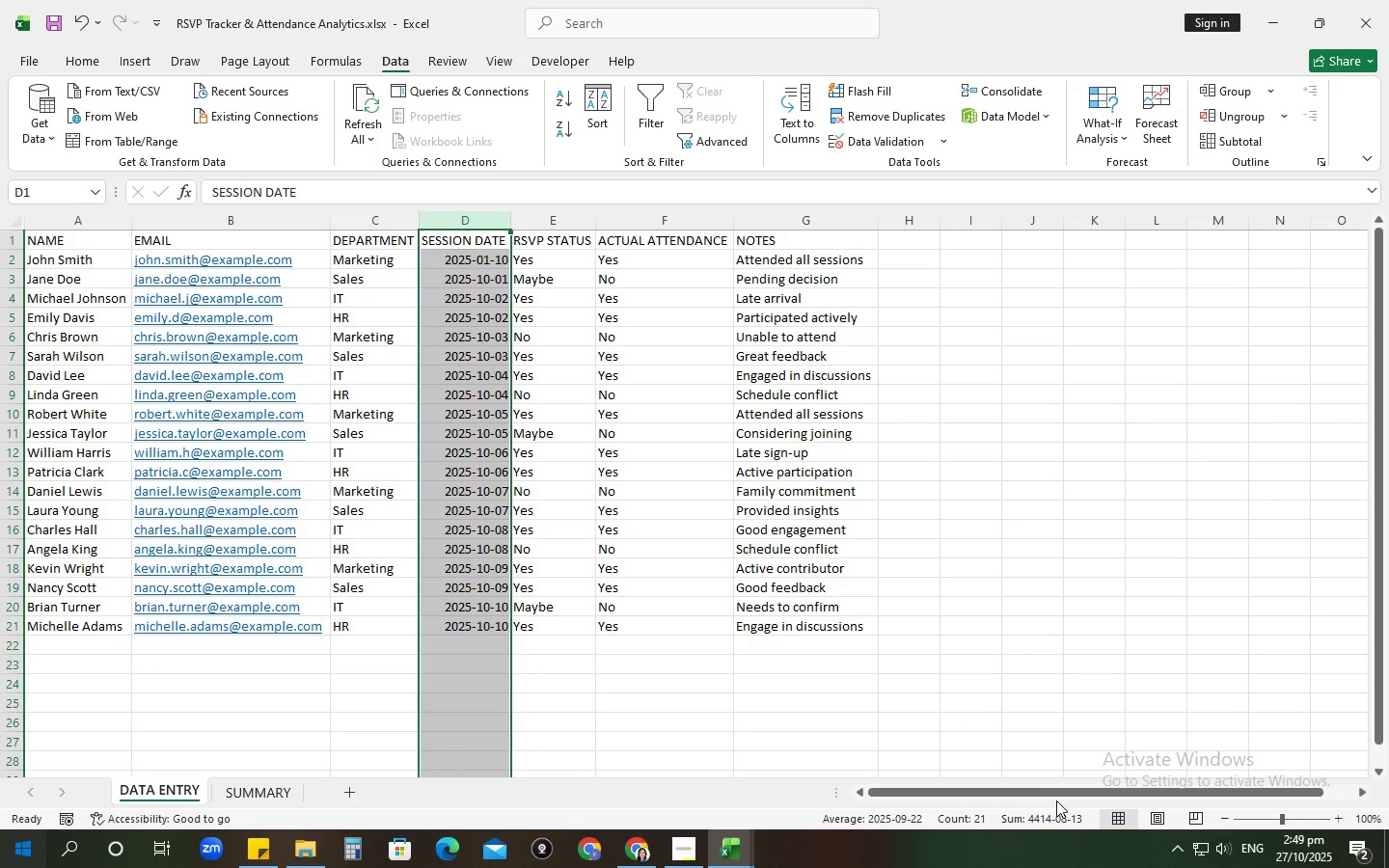 
left_click_drag(start_coordinate=[1056, 800], to_coordinate=[1124, 796])
 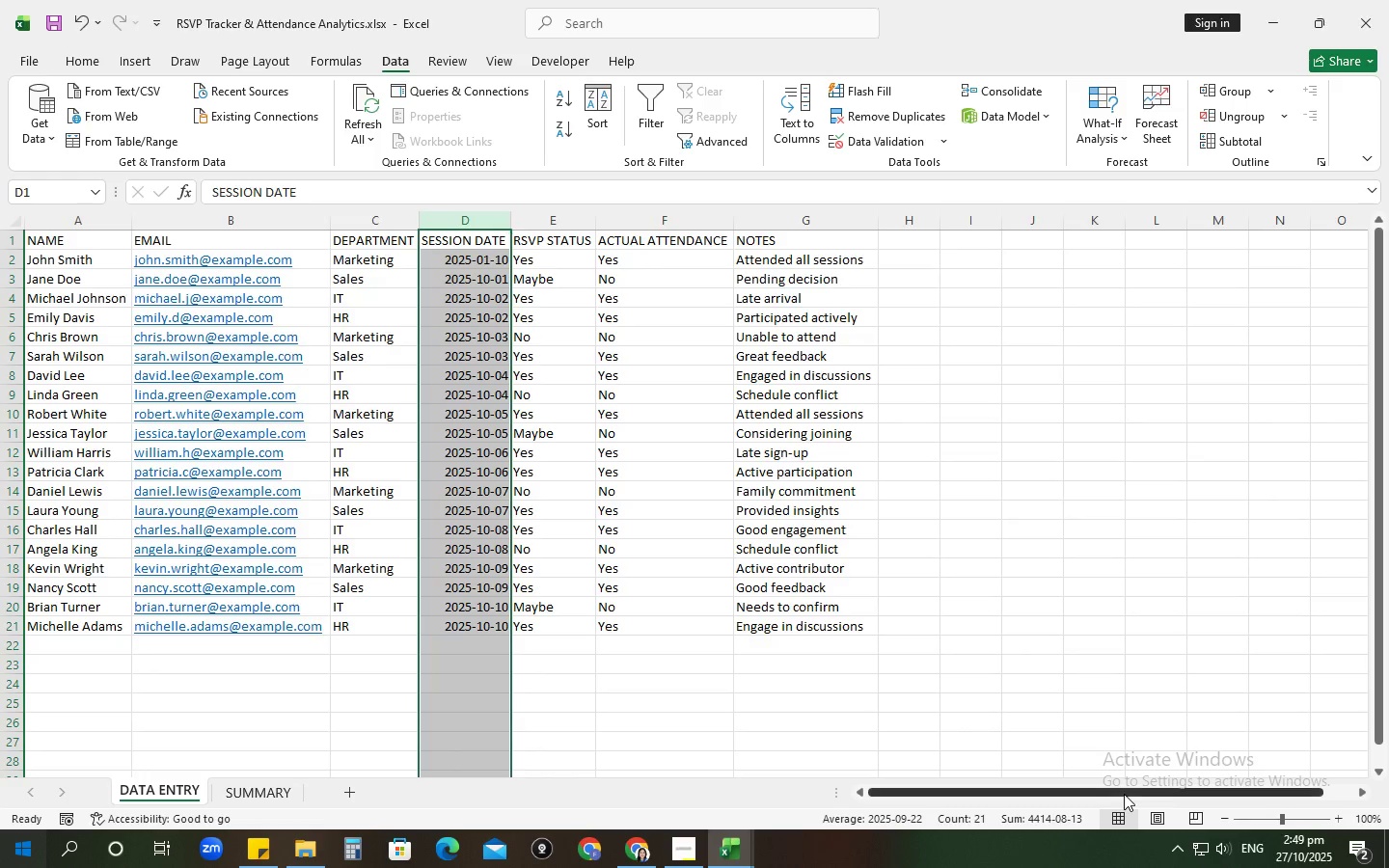 
left_click_drag(start_coordinate=[1124, 794], to_coordinate=[892, 770])
 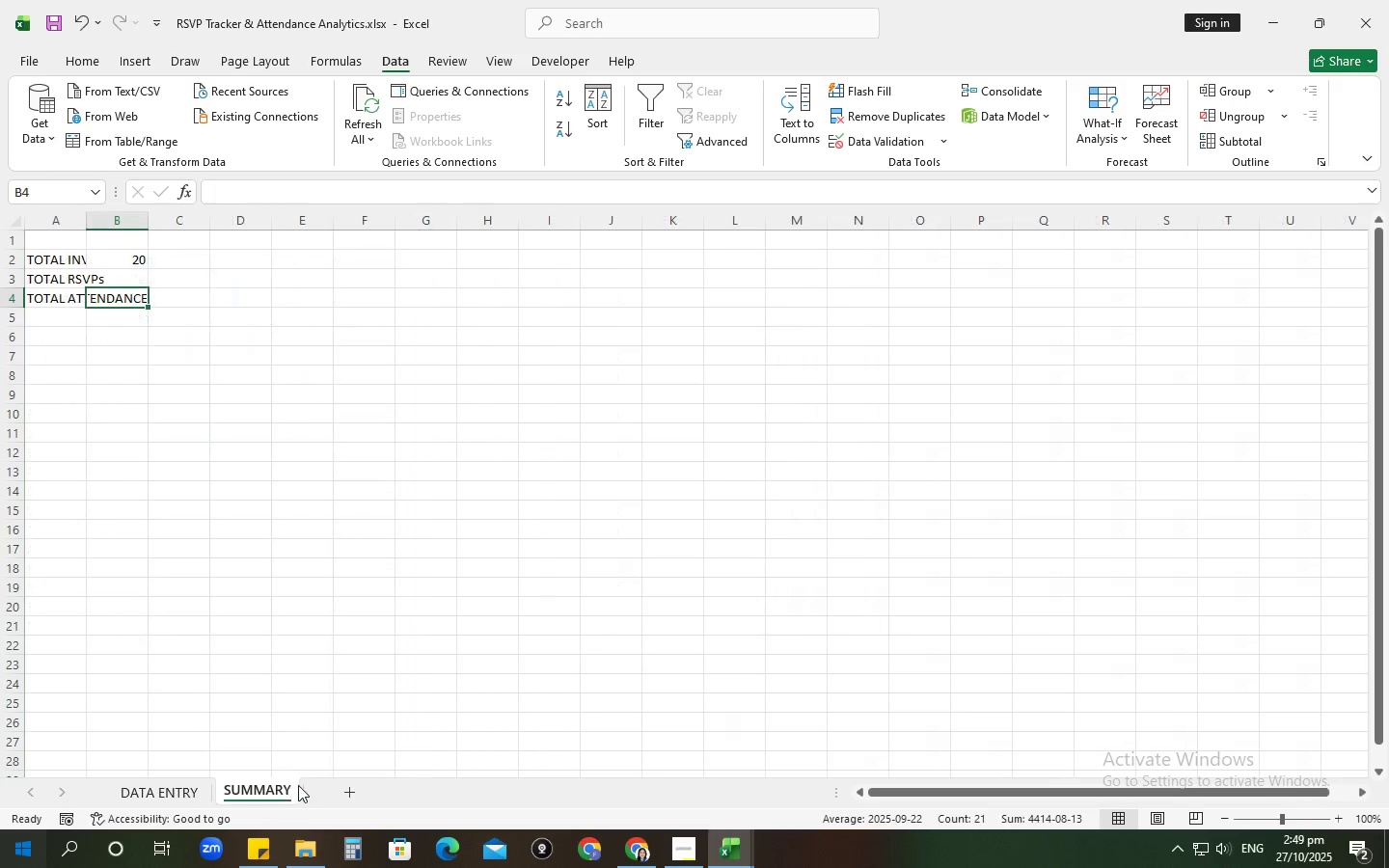 
wait(43.98)
 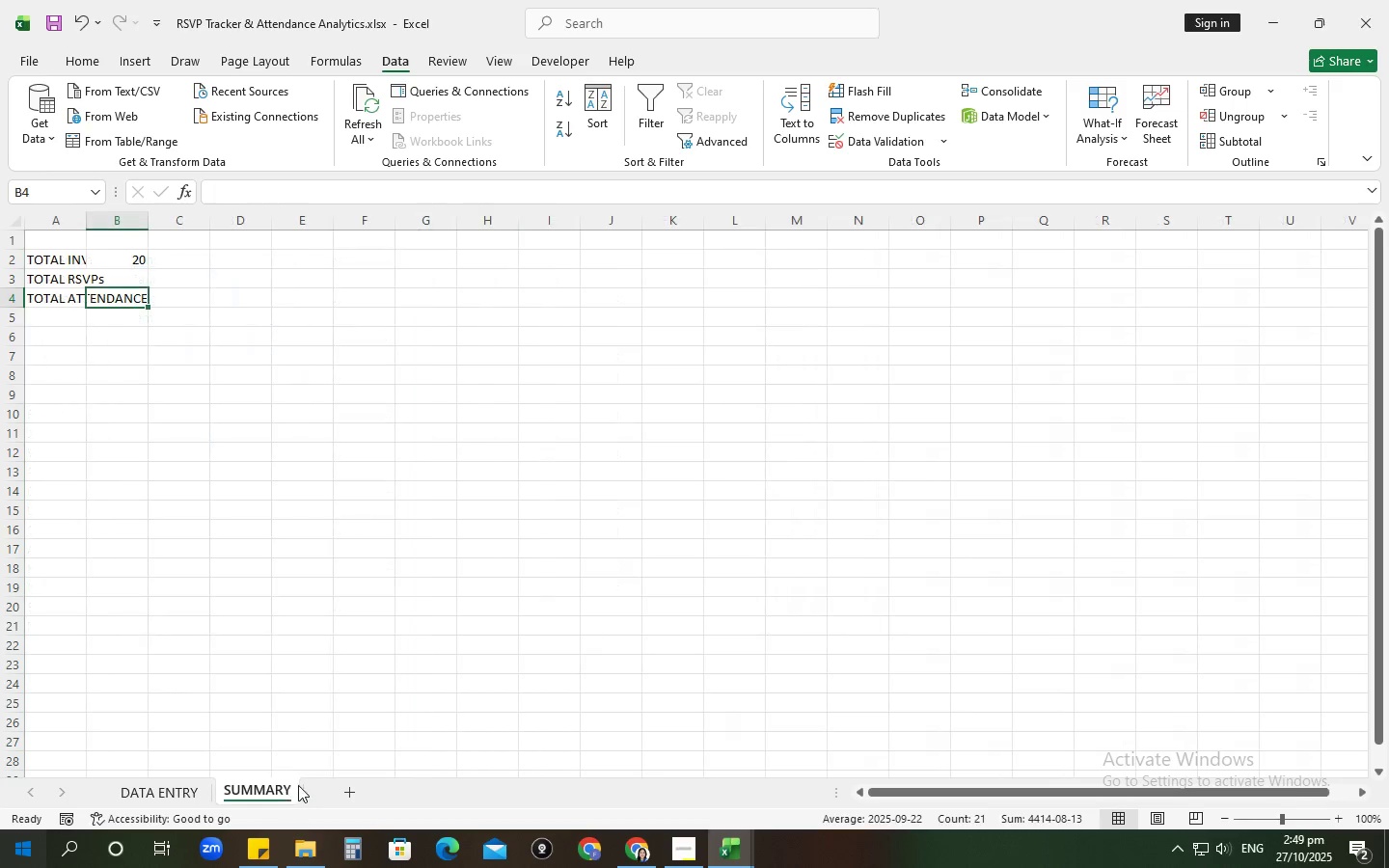 
left_click([133, 274])
 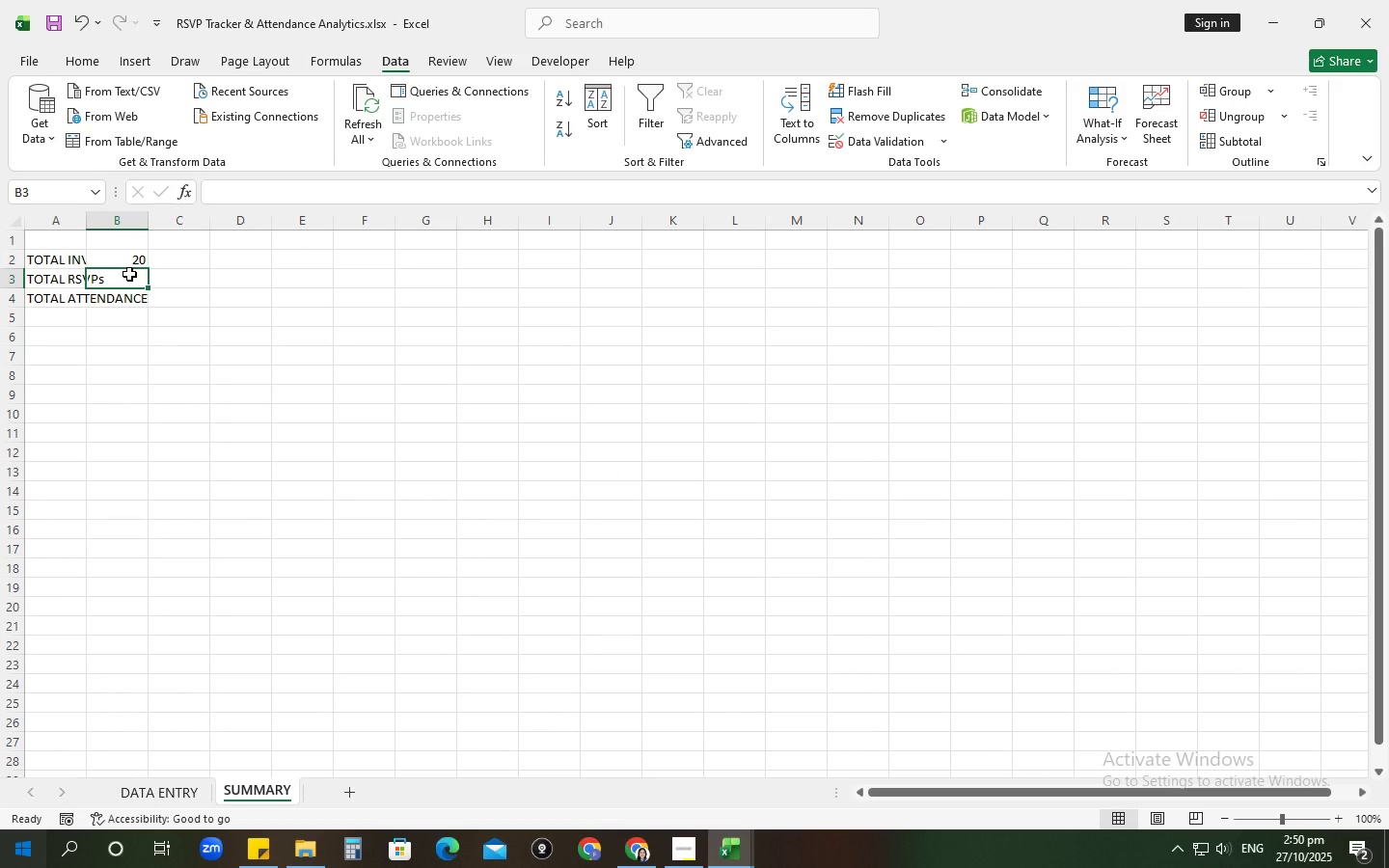 
wait(23.81)
 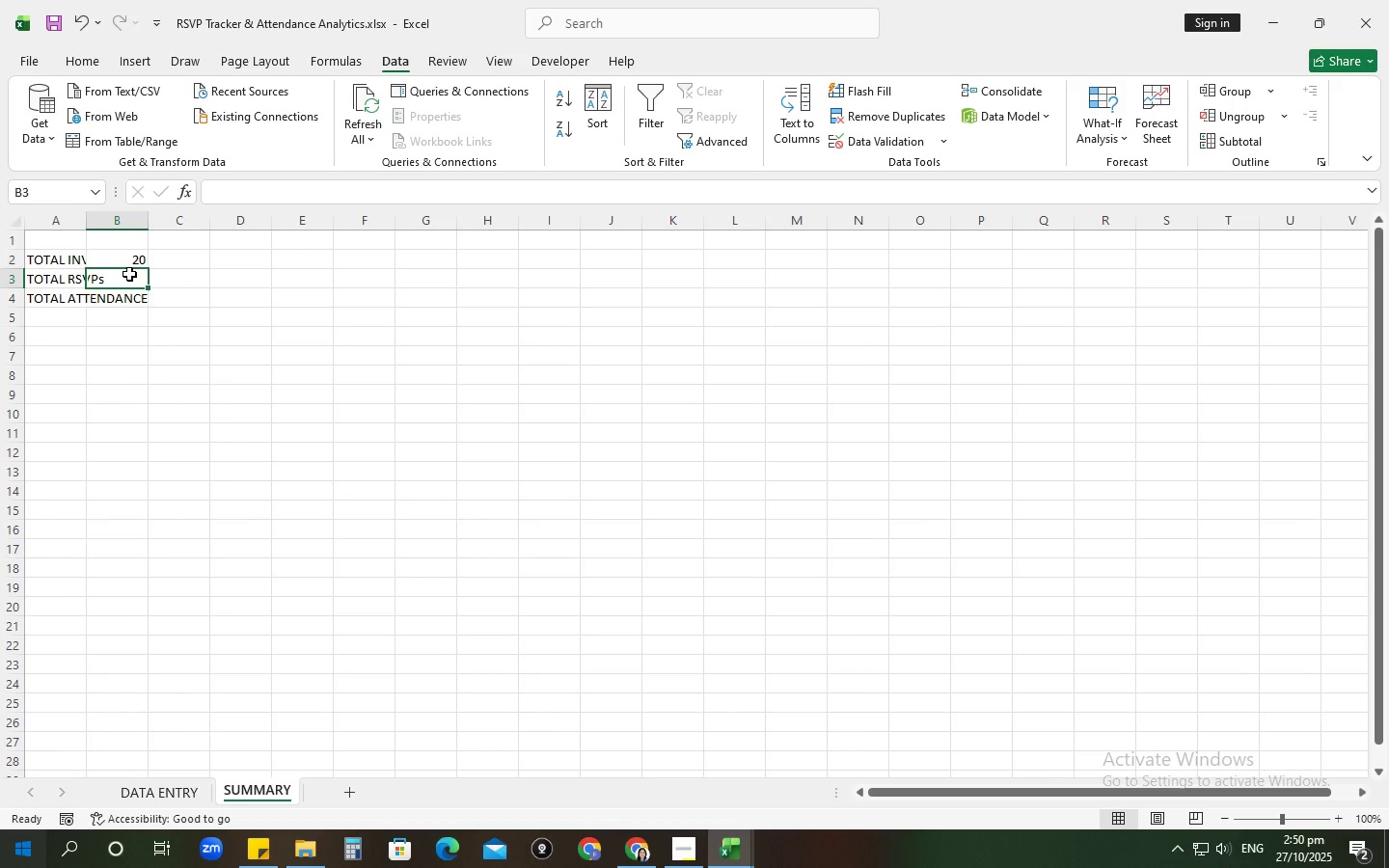 
type(=COUNTIG)
key(Backspace)
type(F()
 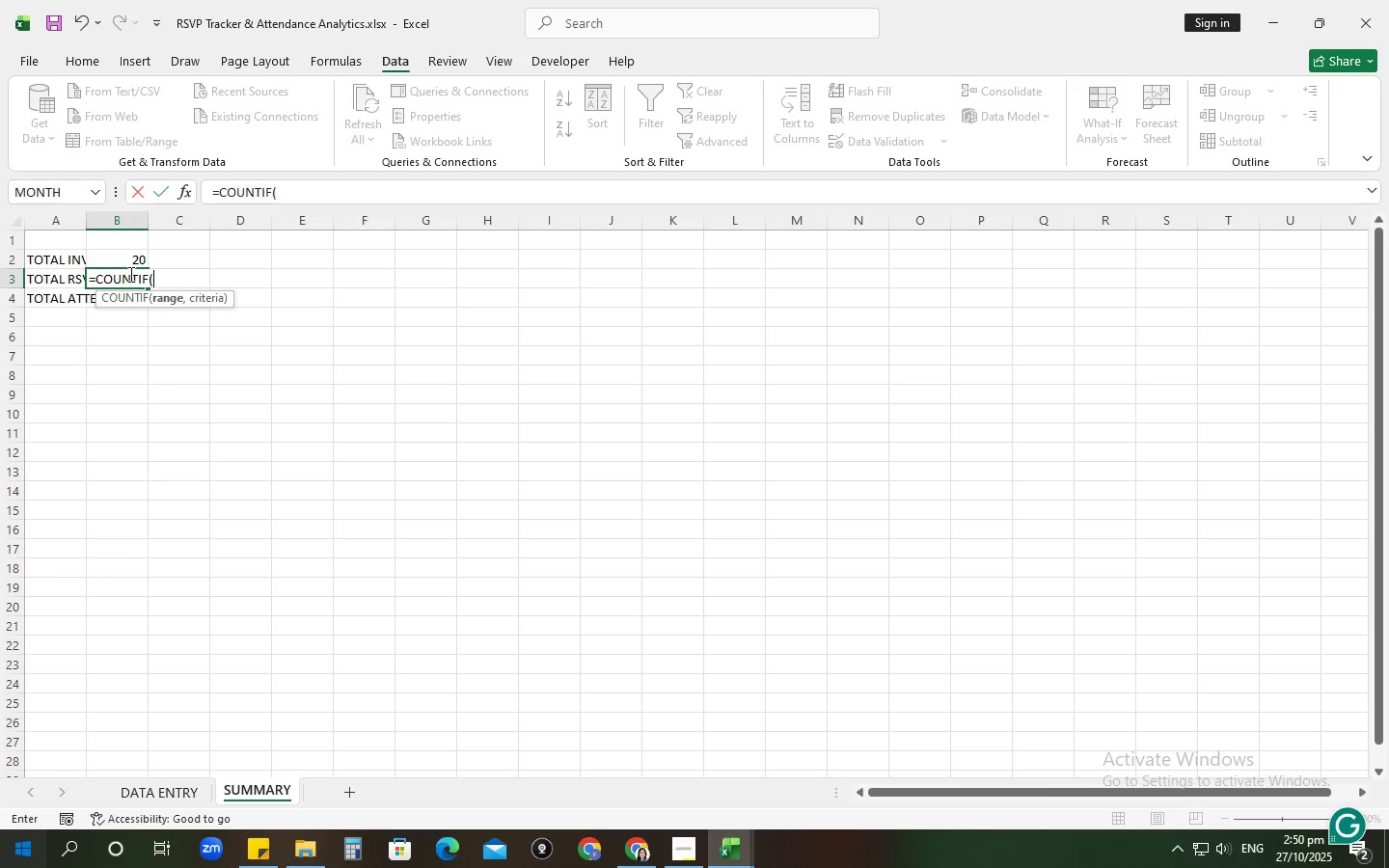 
wait(12.28)
 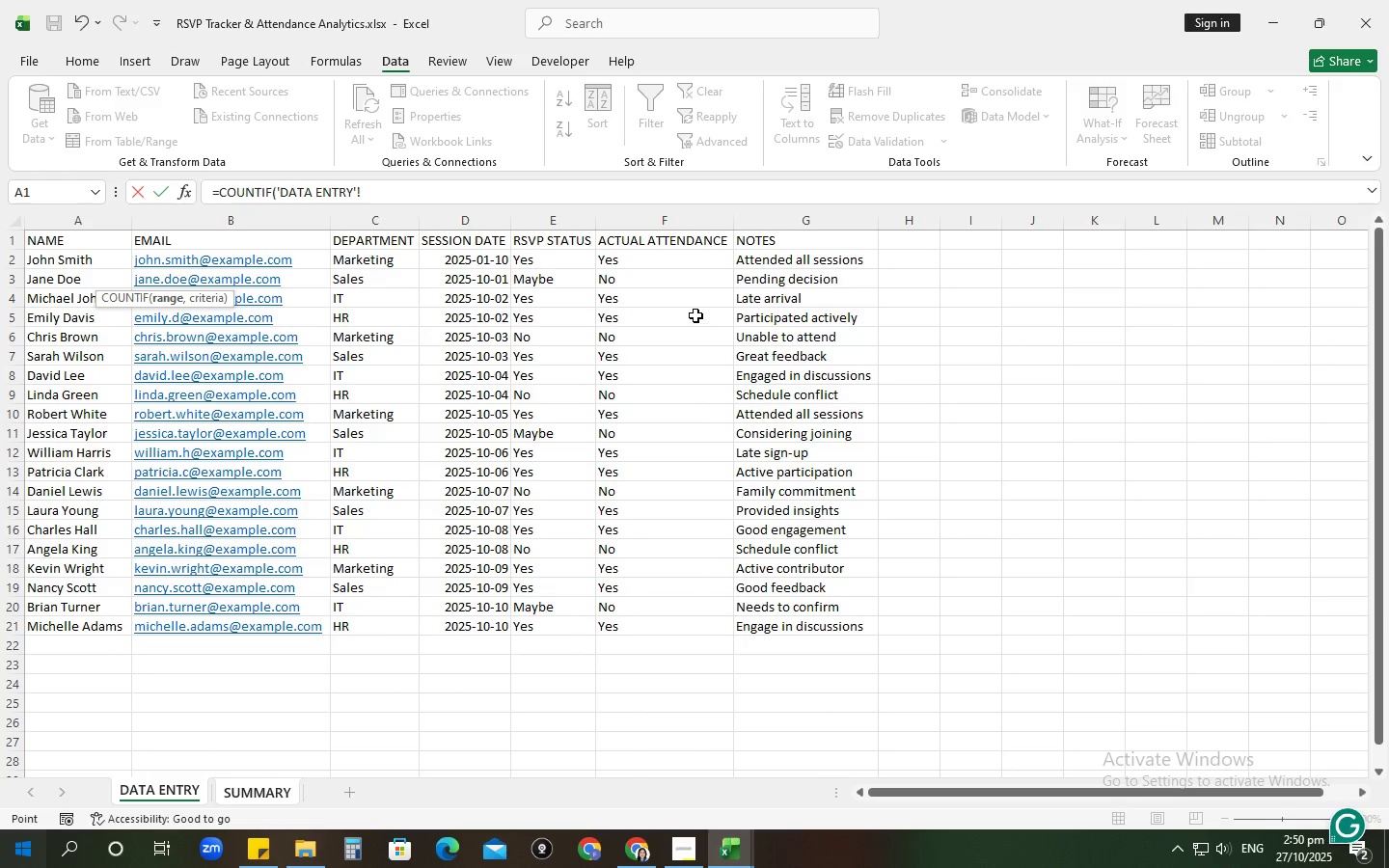 
left_click([450, 197])
 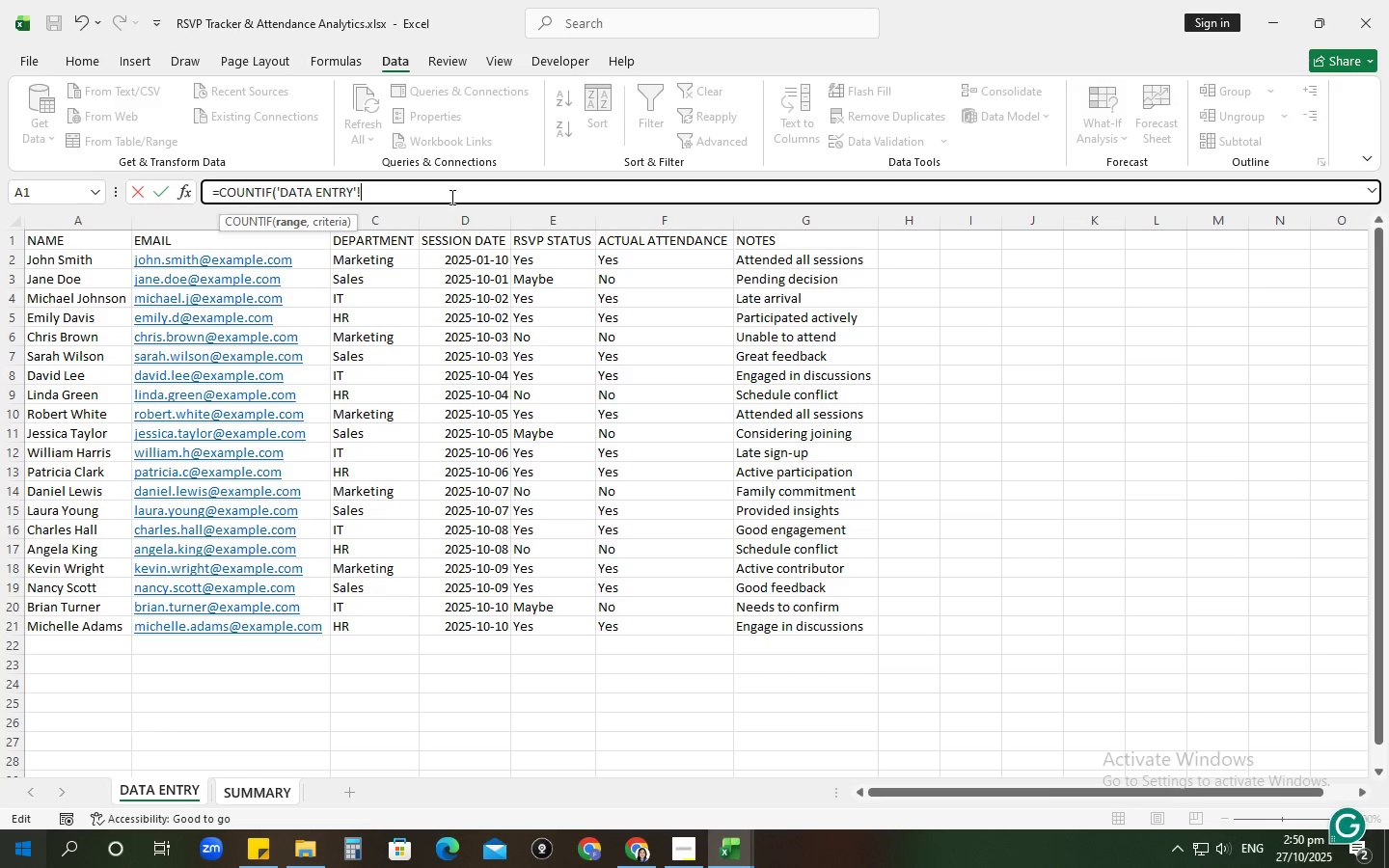 
key(E)
 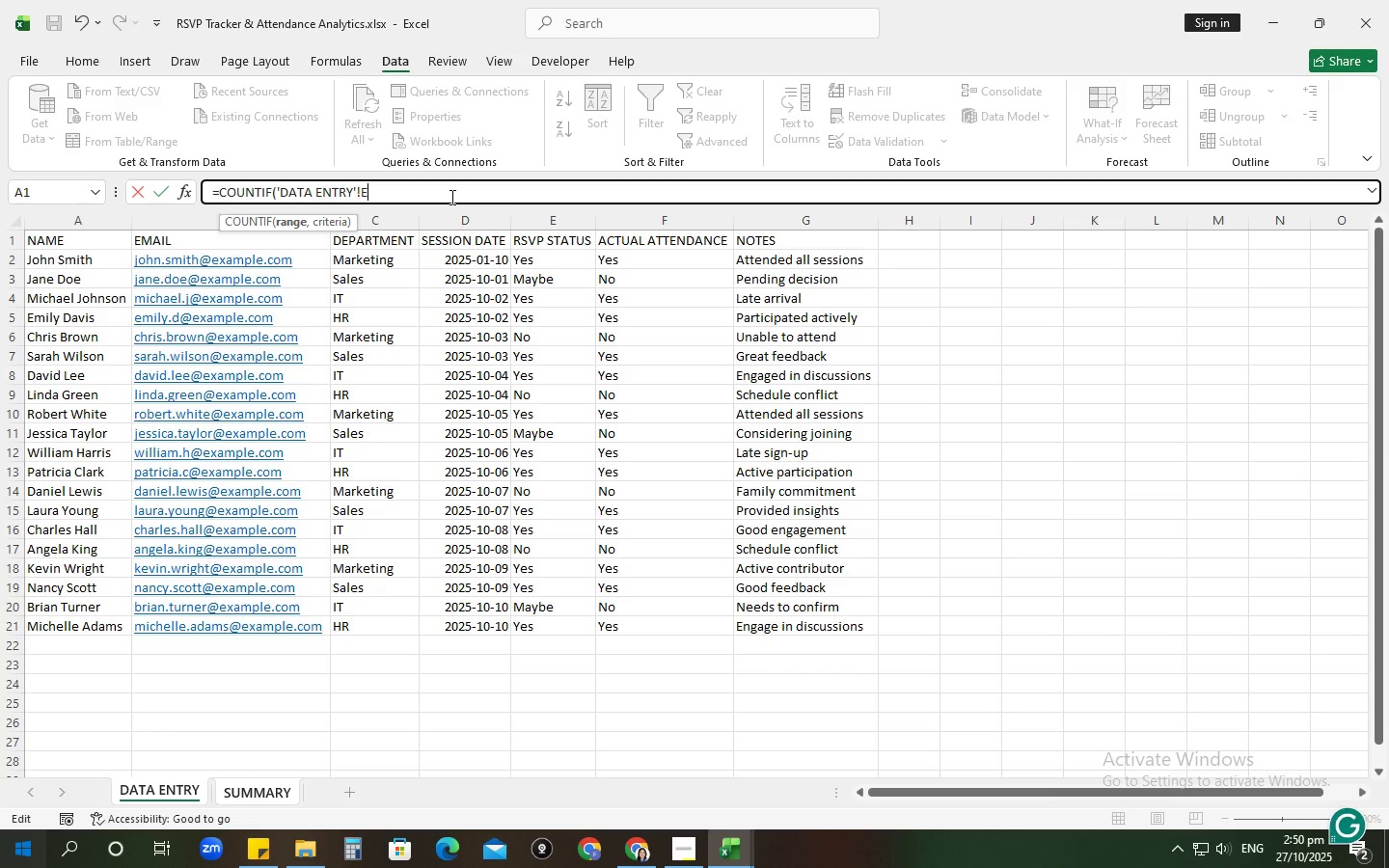 
key(Shift+Semicolon)
 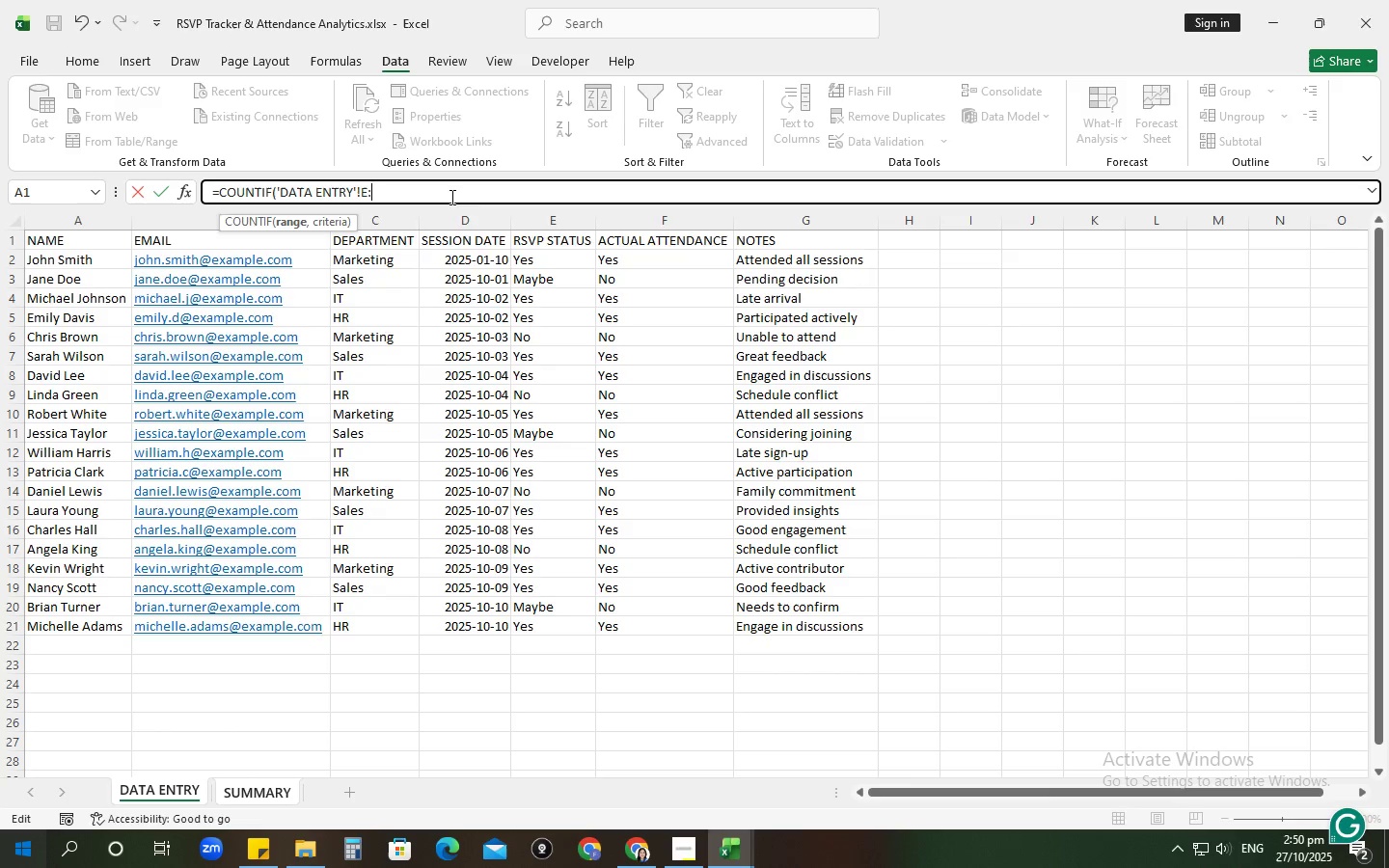 
key(E)
 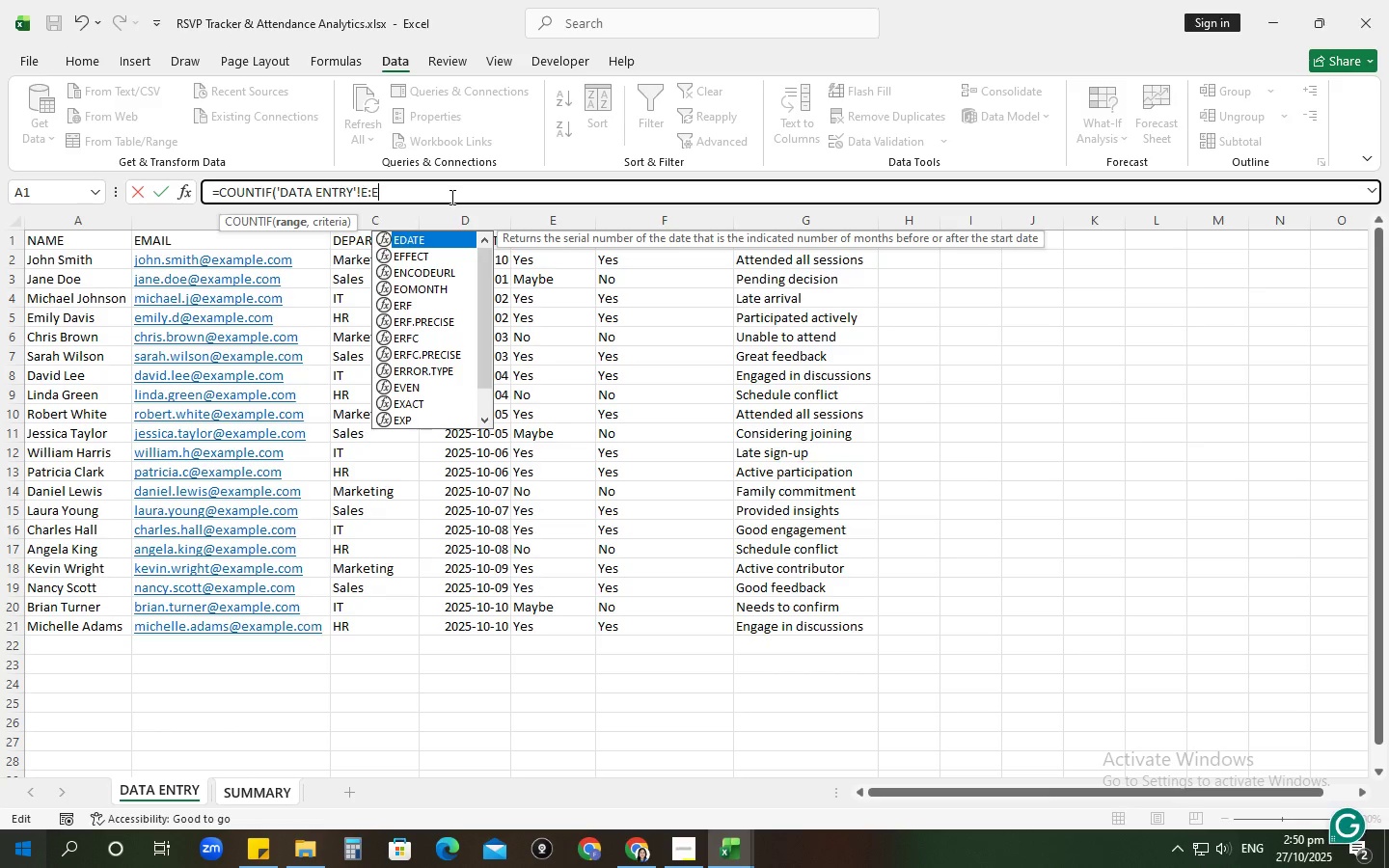 
type(. "YES"))
 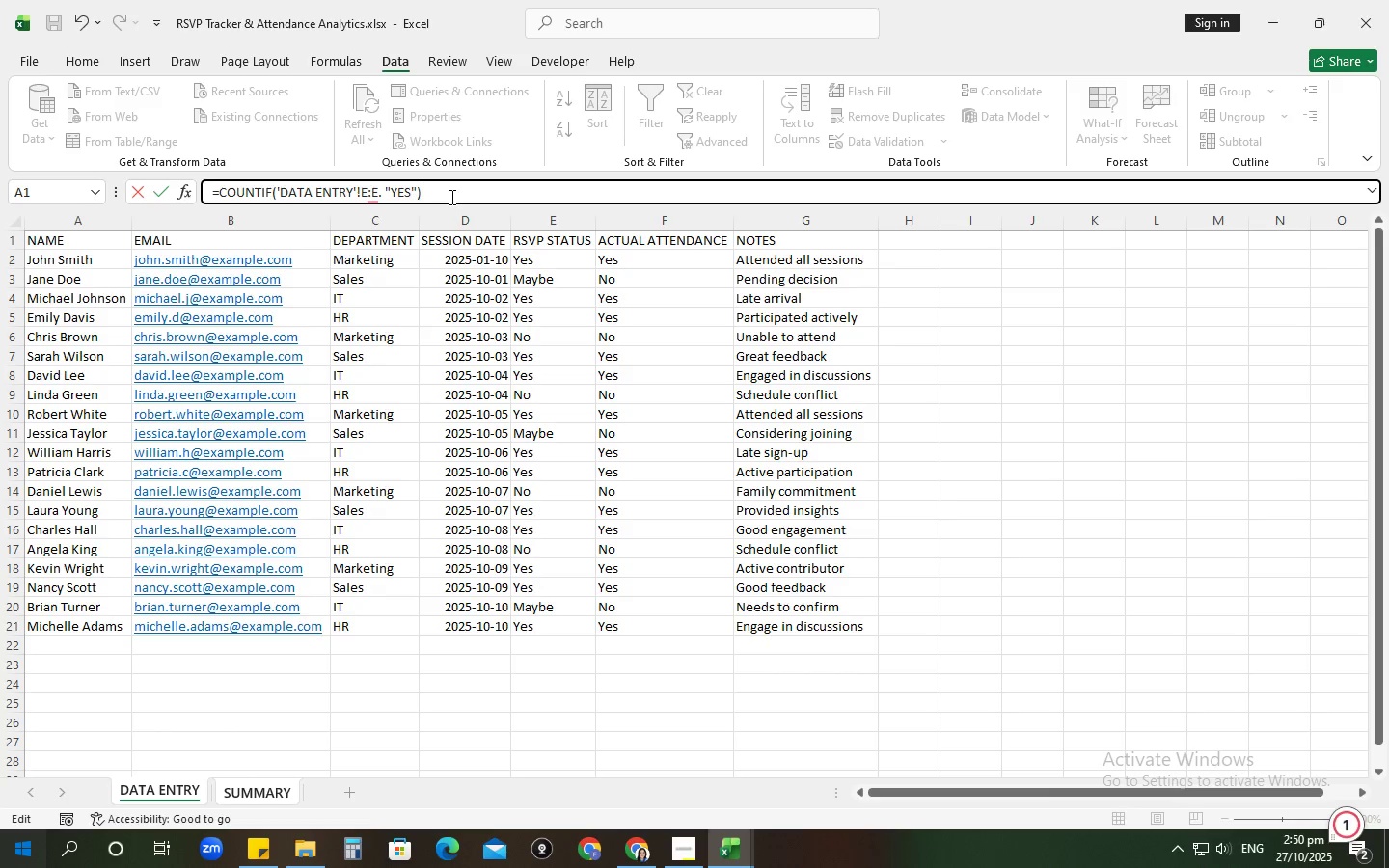 
left_click([382, 195])
 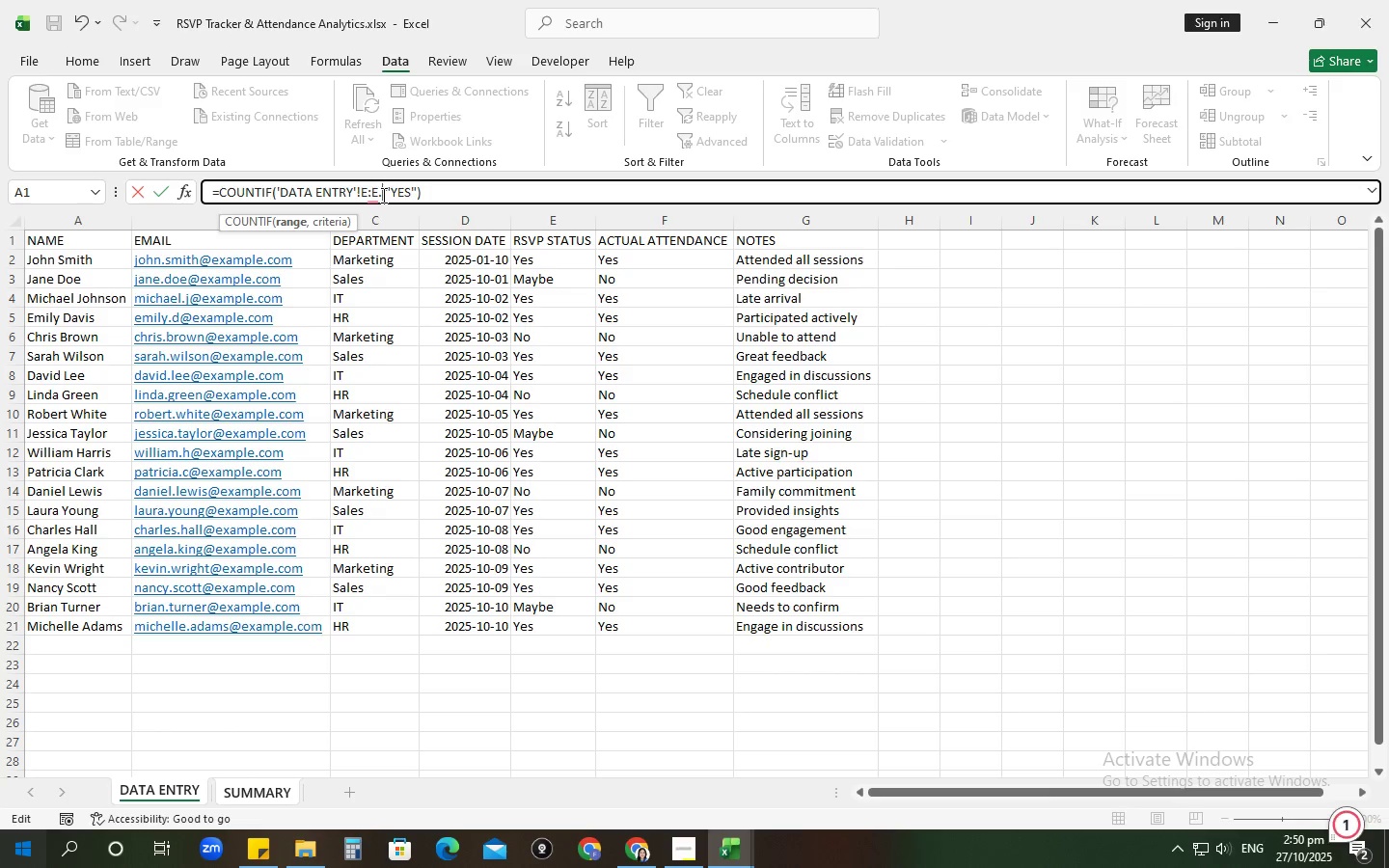 
key(Backspace)
 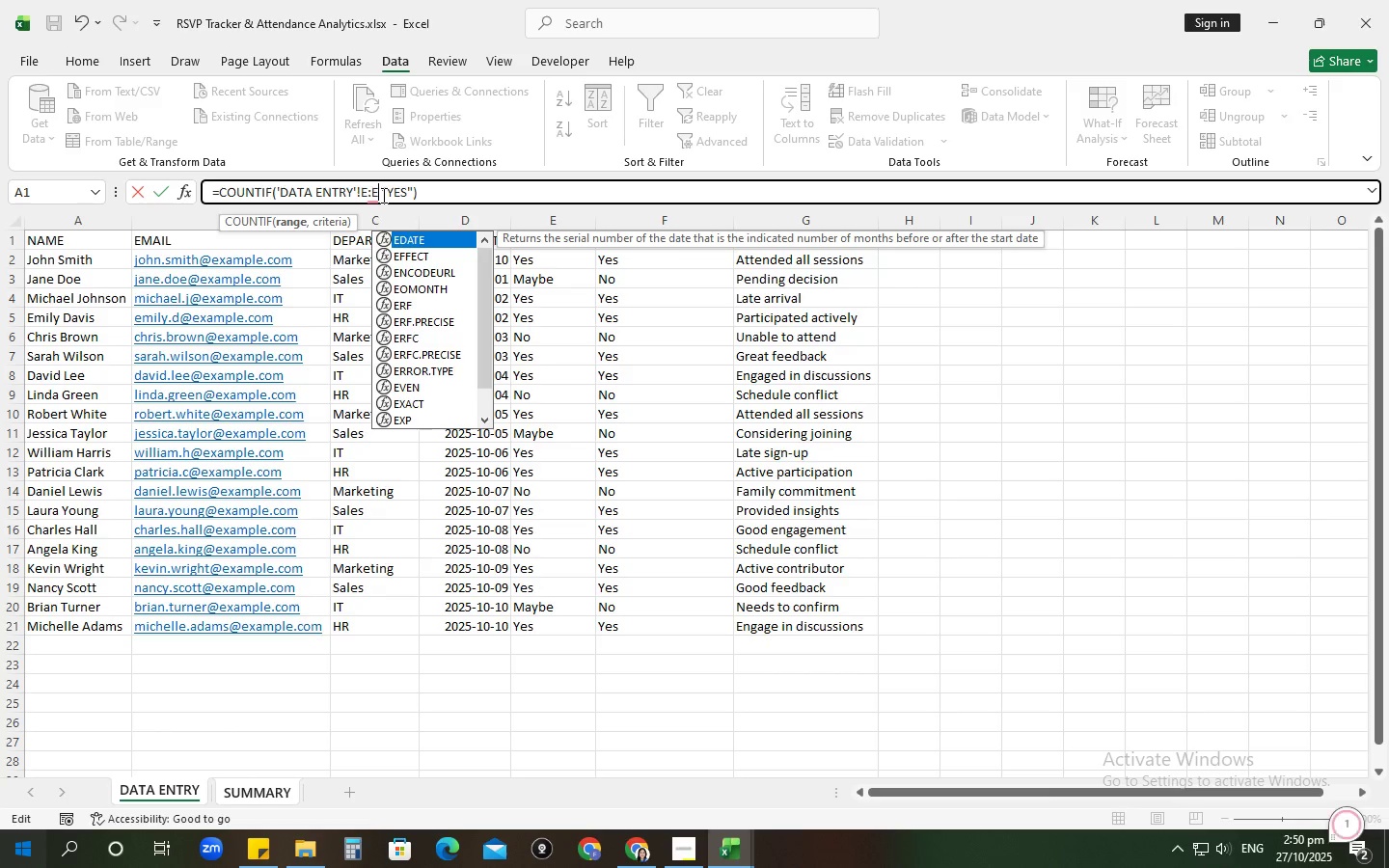 
key(Comma)
 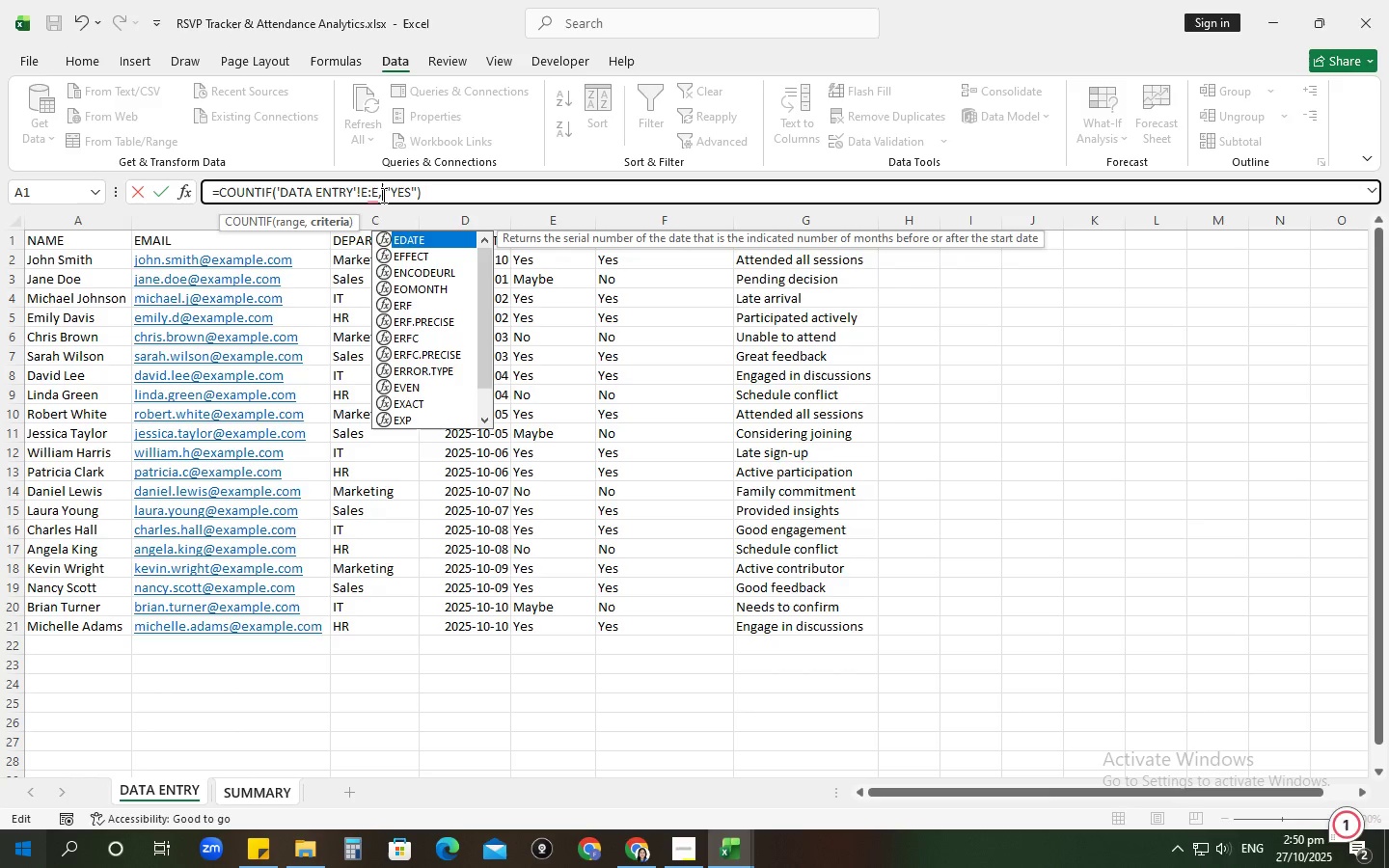 
key(Enter)
 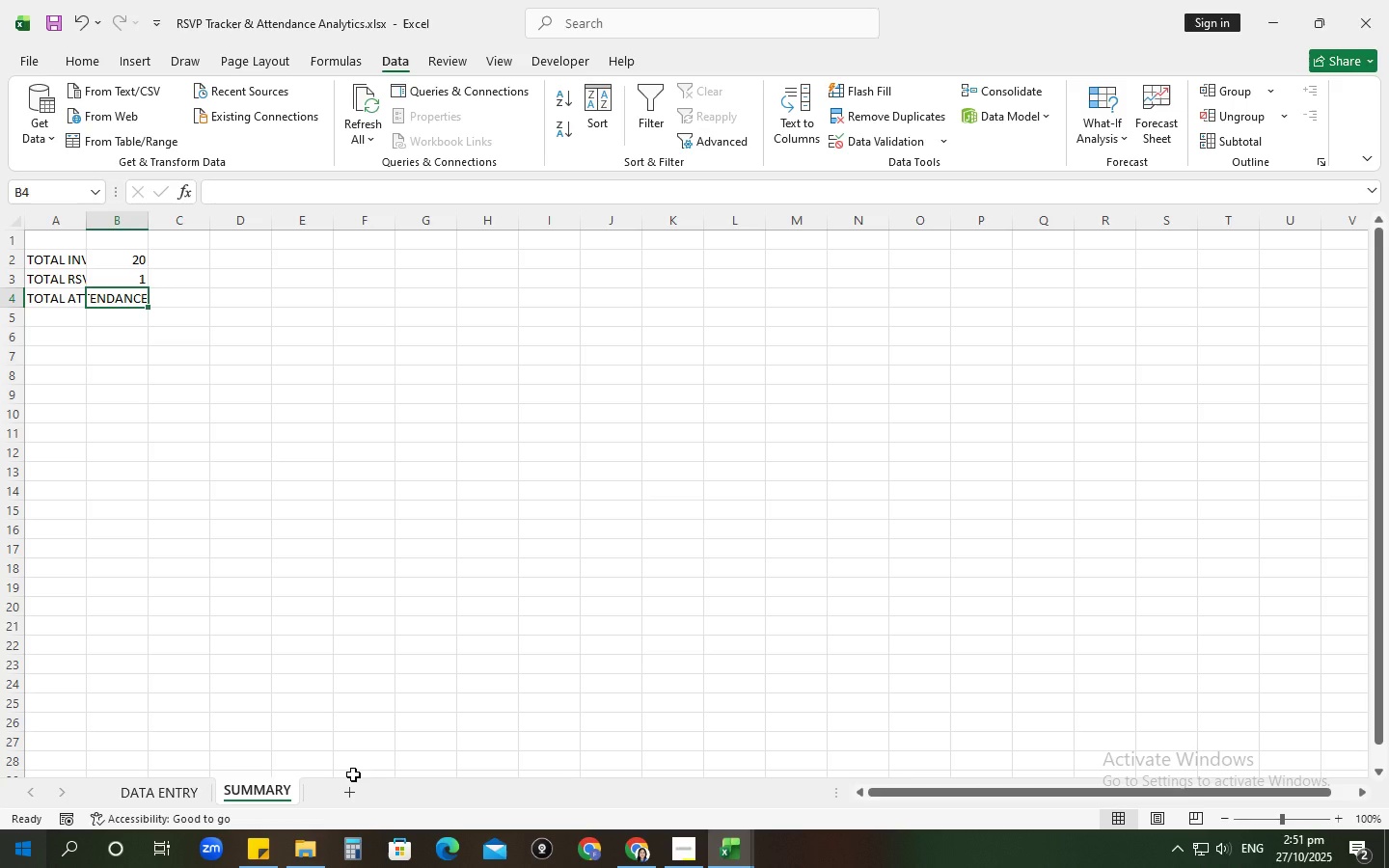 
wait(16.66)
 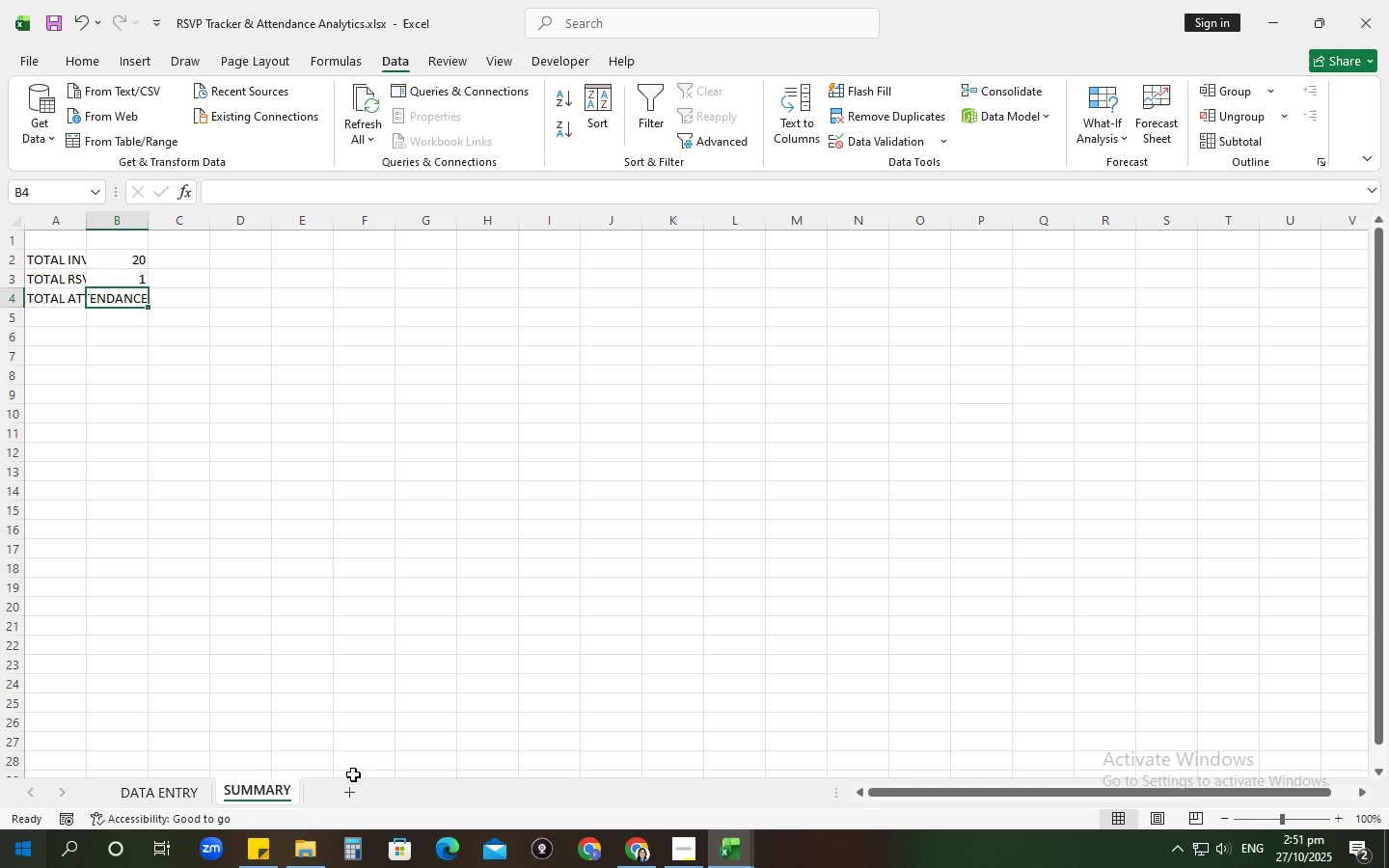 
left_click([184, 796])
 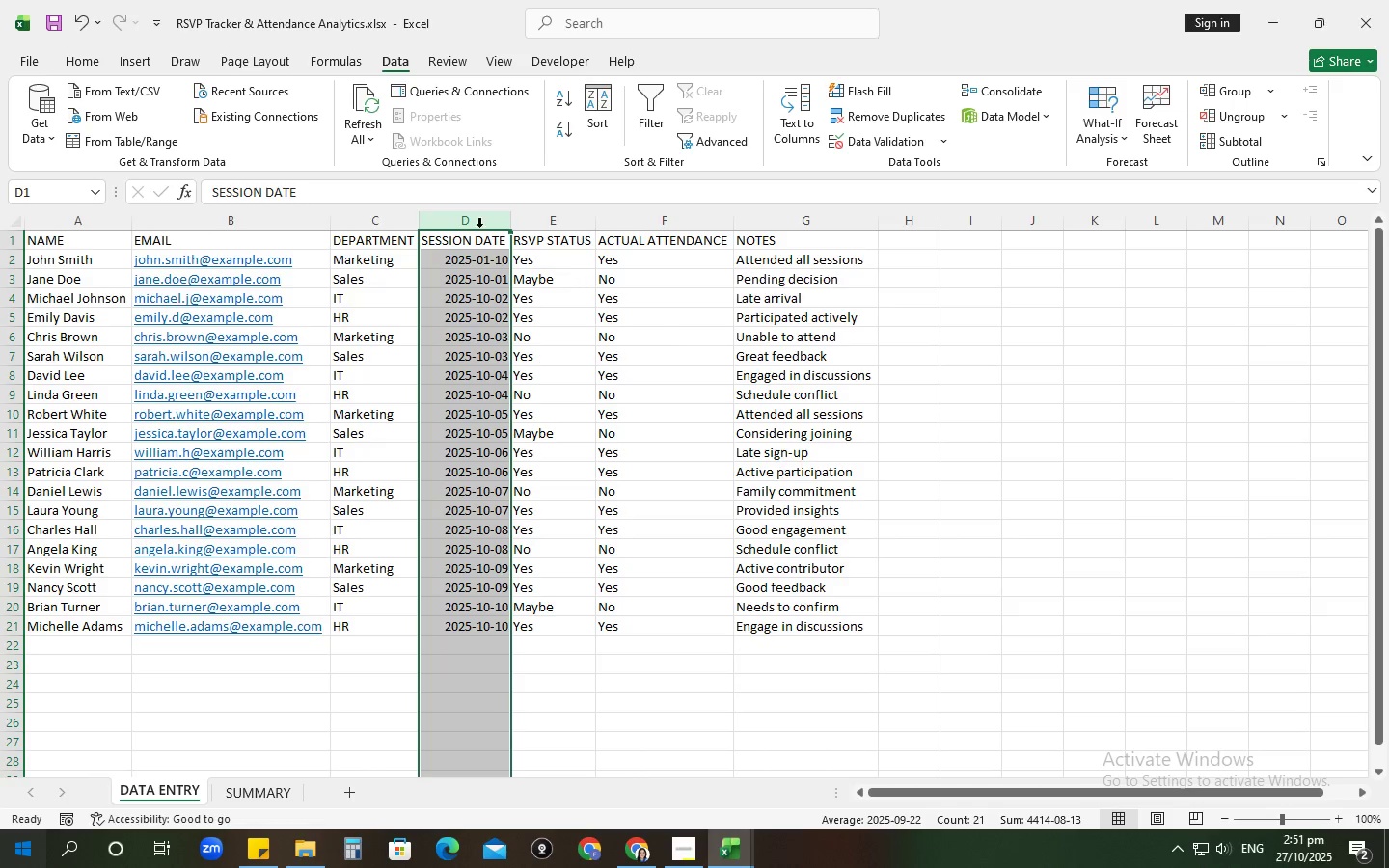 
left_click([241, 787])
 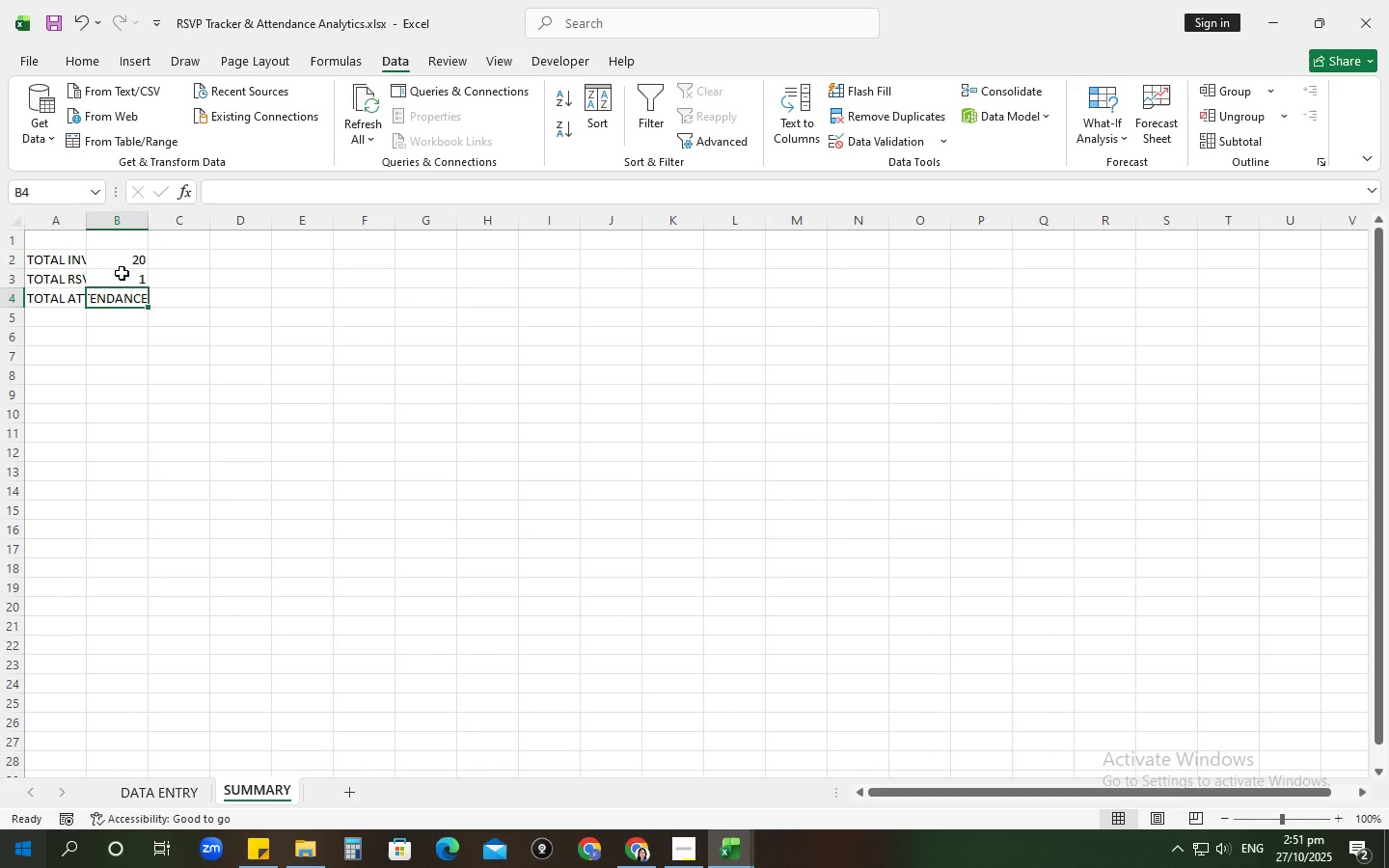 
left_click([122, 272])
 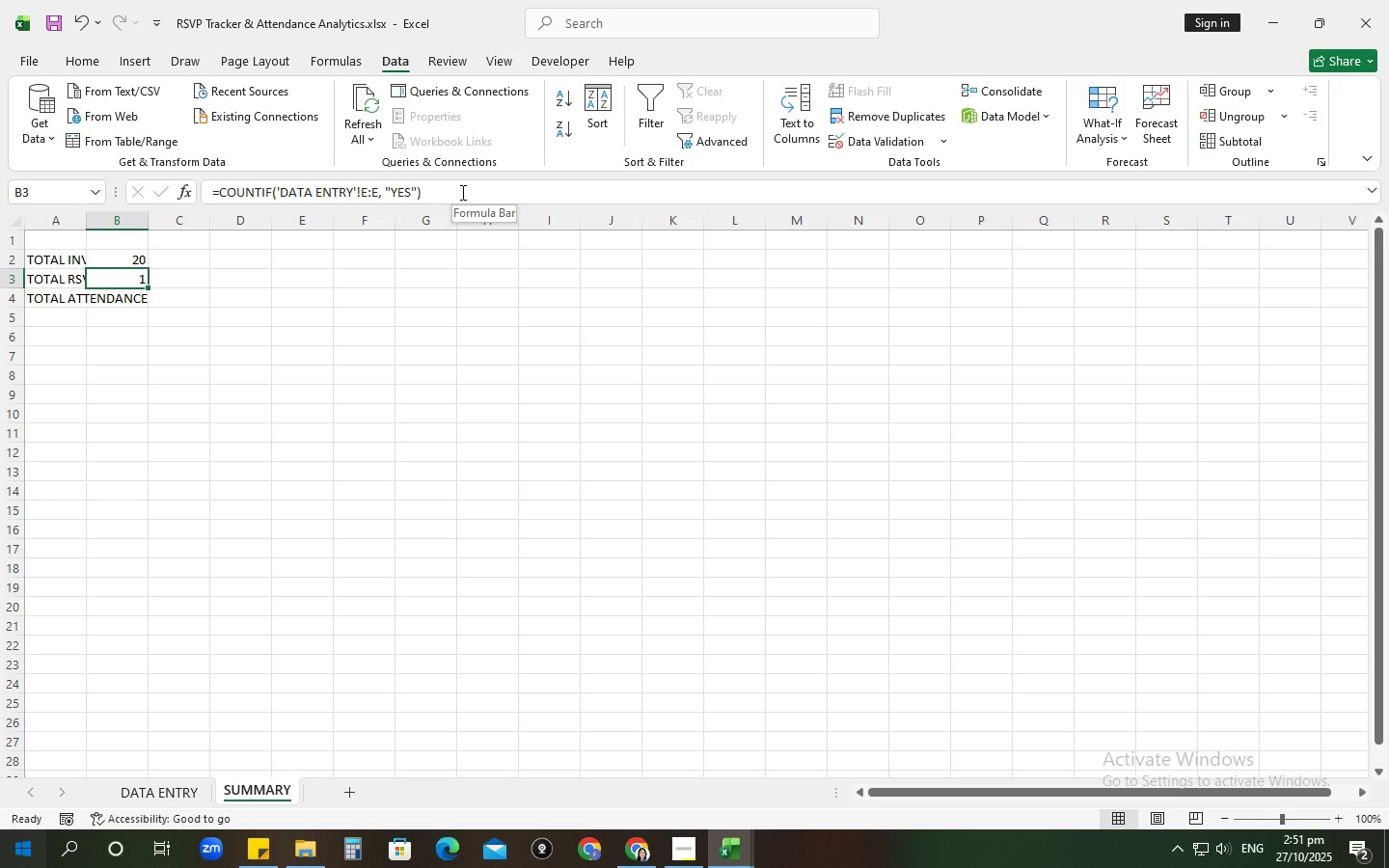 
wait(9.24)
 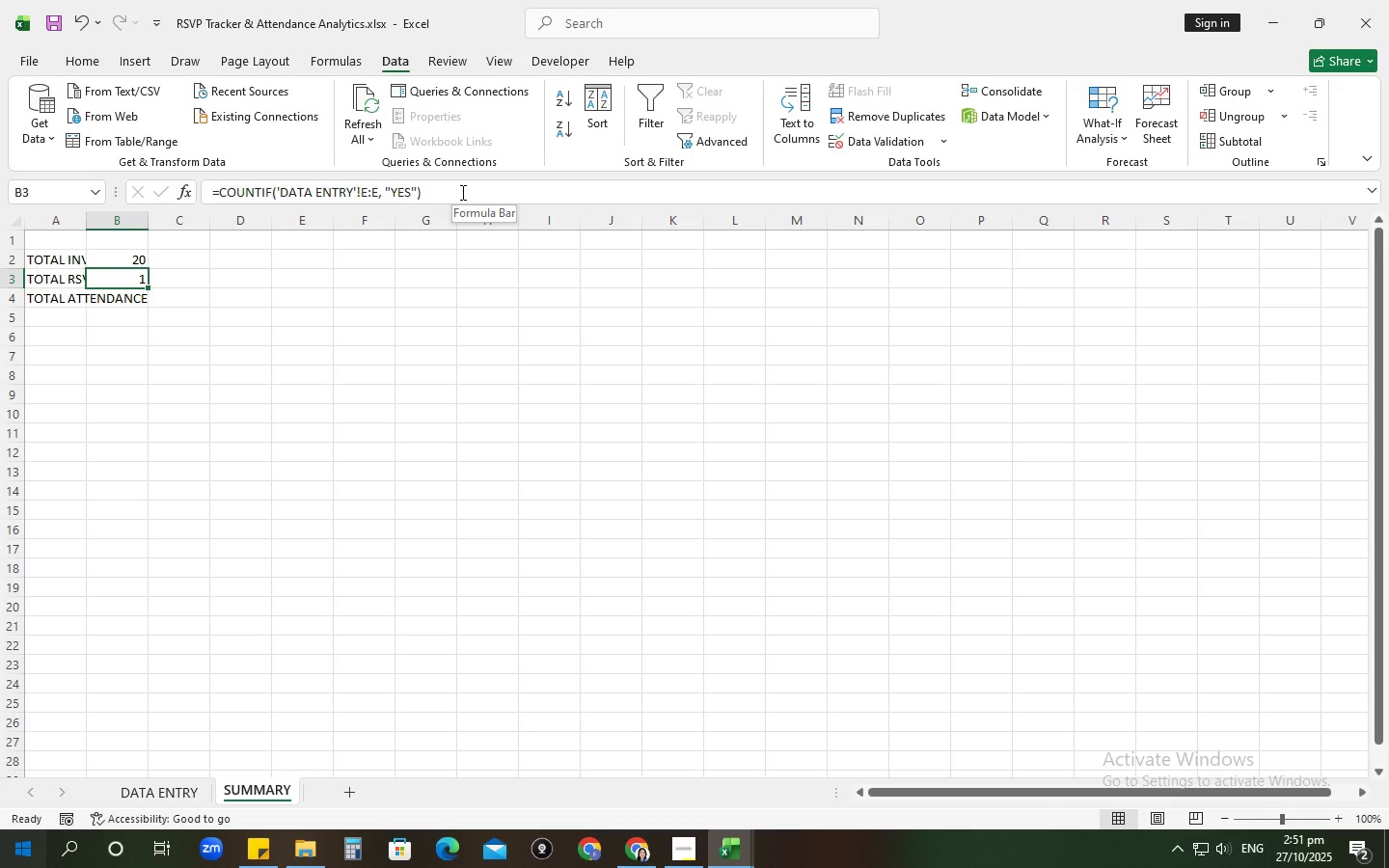 
left_click([408, 192])
 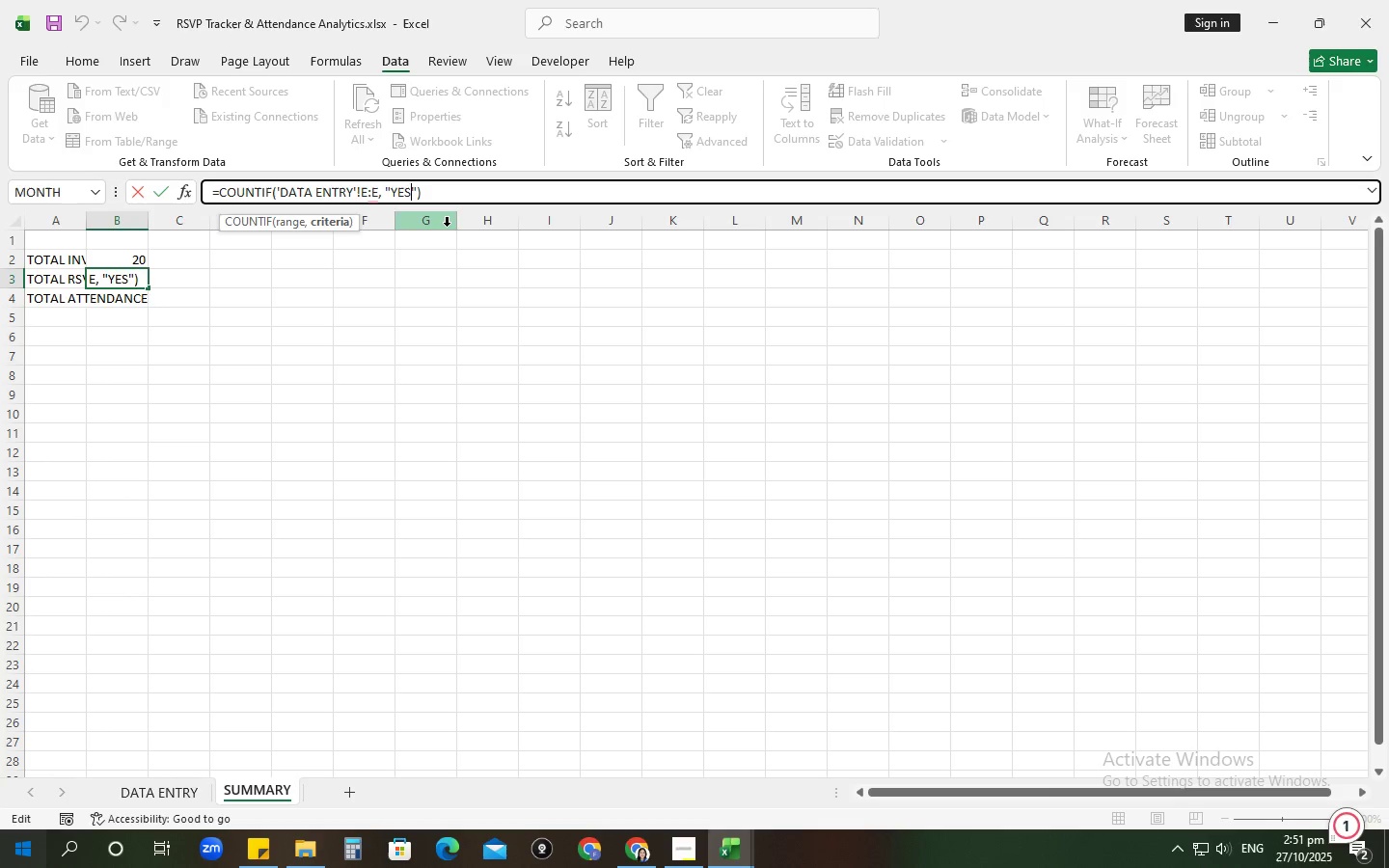 
key(Backspace)
key(Backspace)
type(es)
 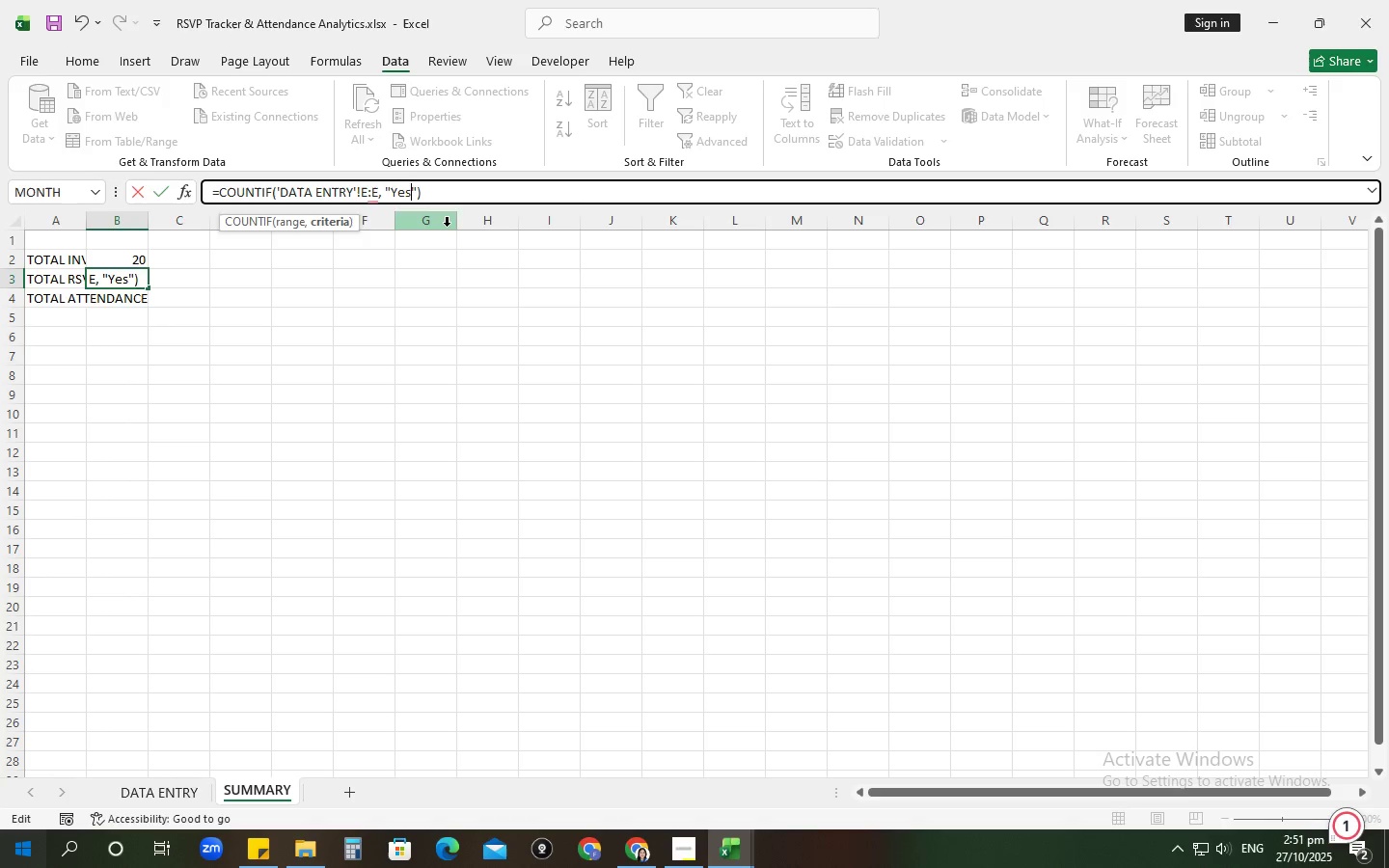 
key(Enter)
 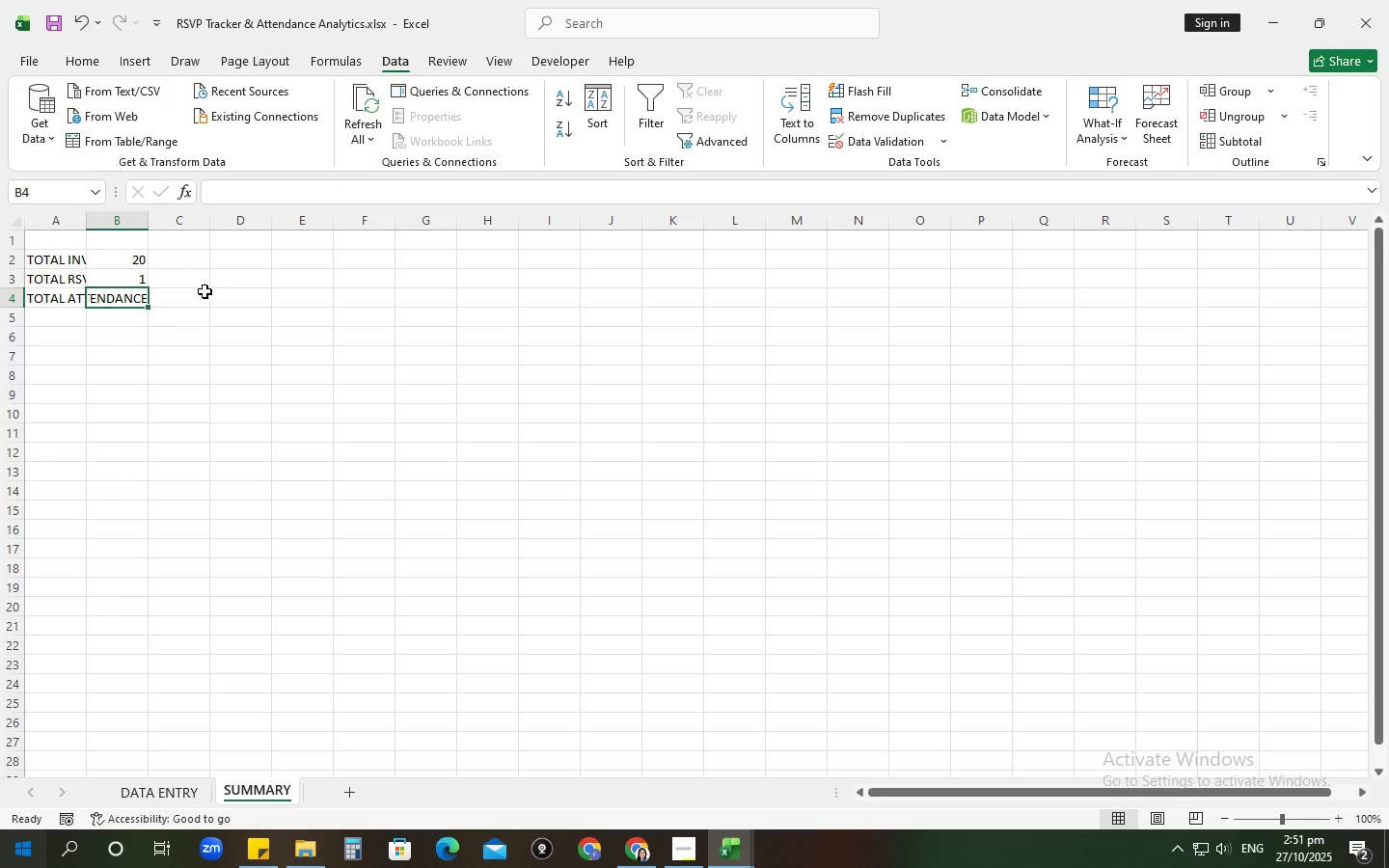 
left_click([129, 275])
 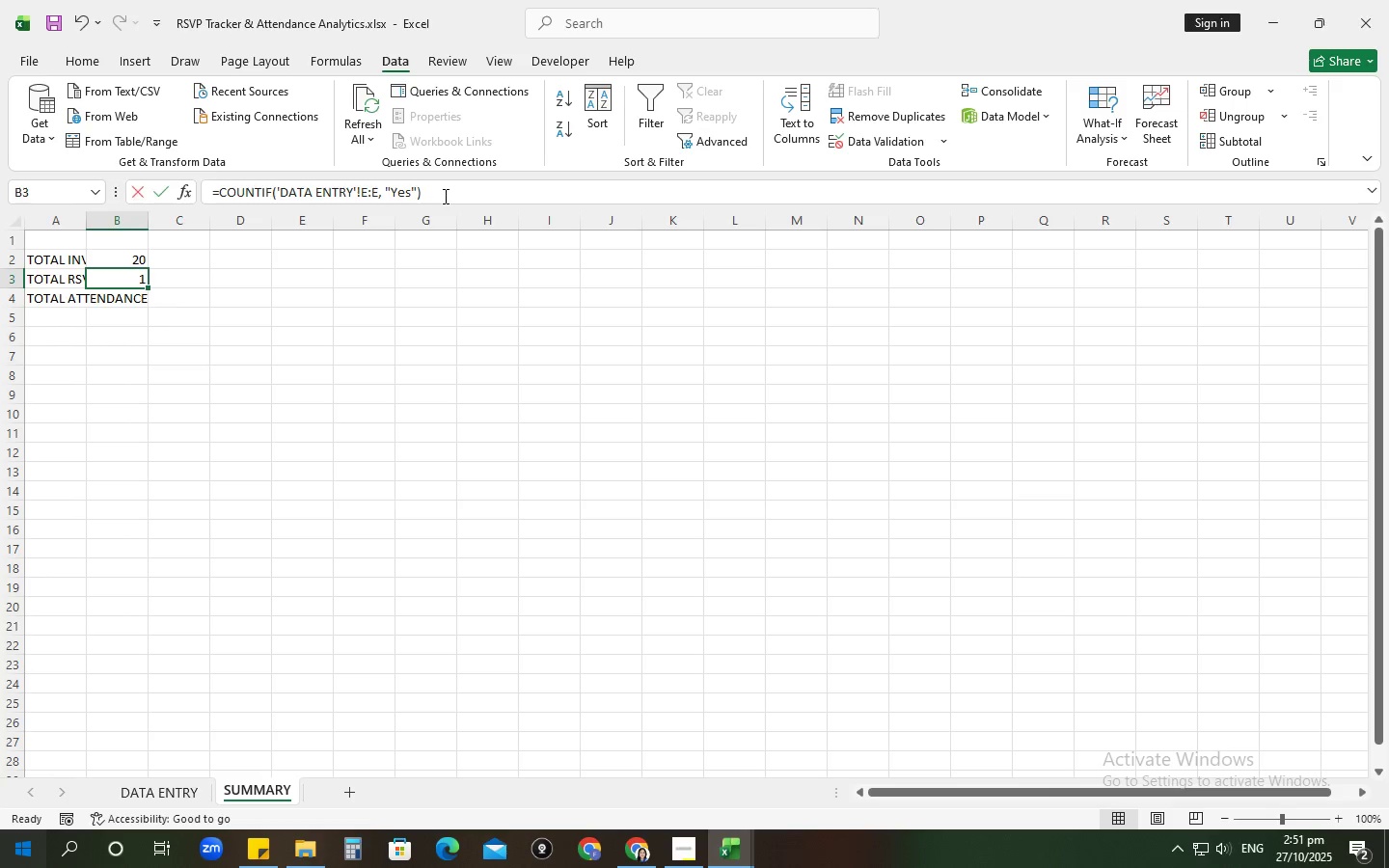 
left_click([444, 196])
 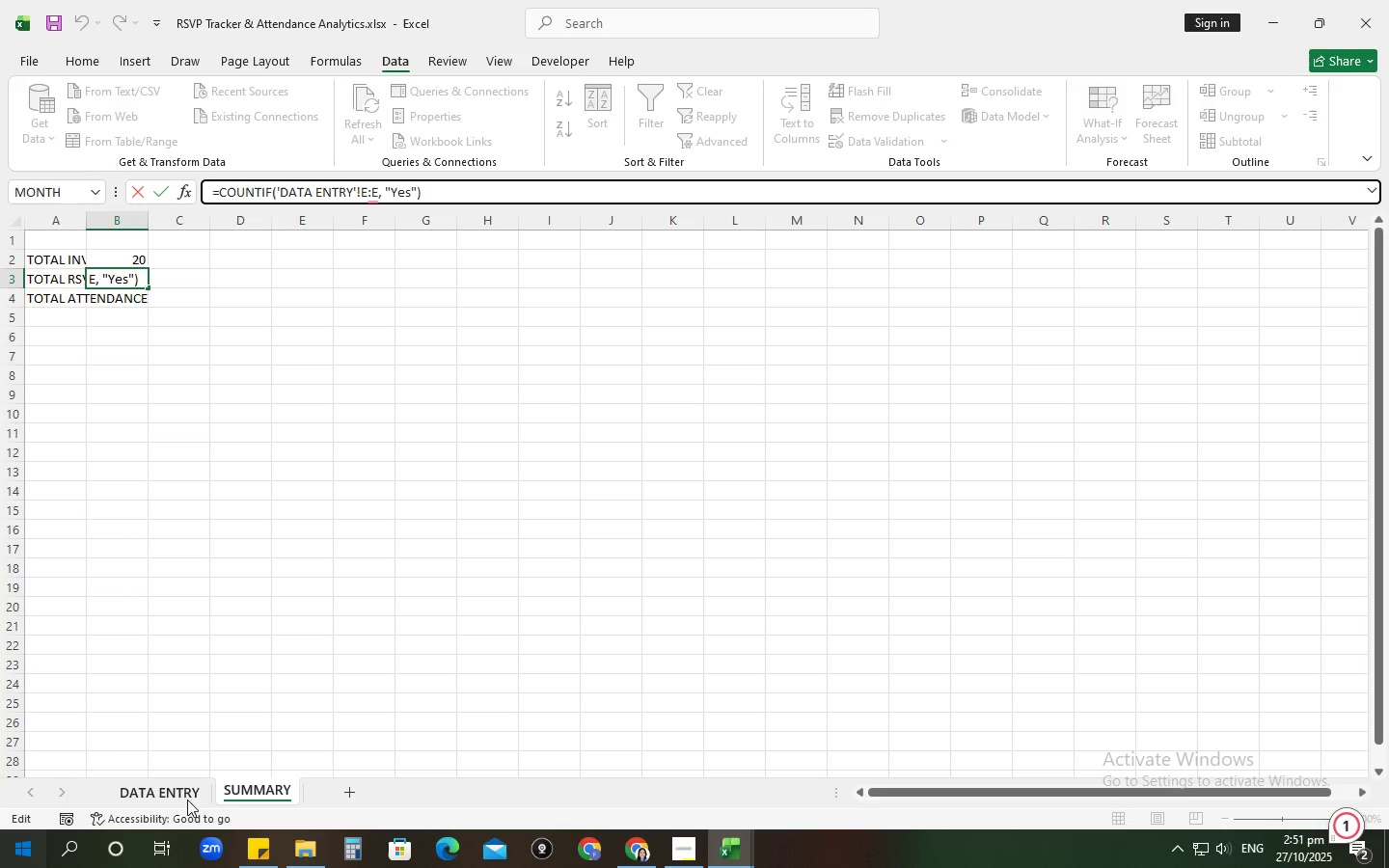 
left_click([187, 800])
 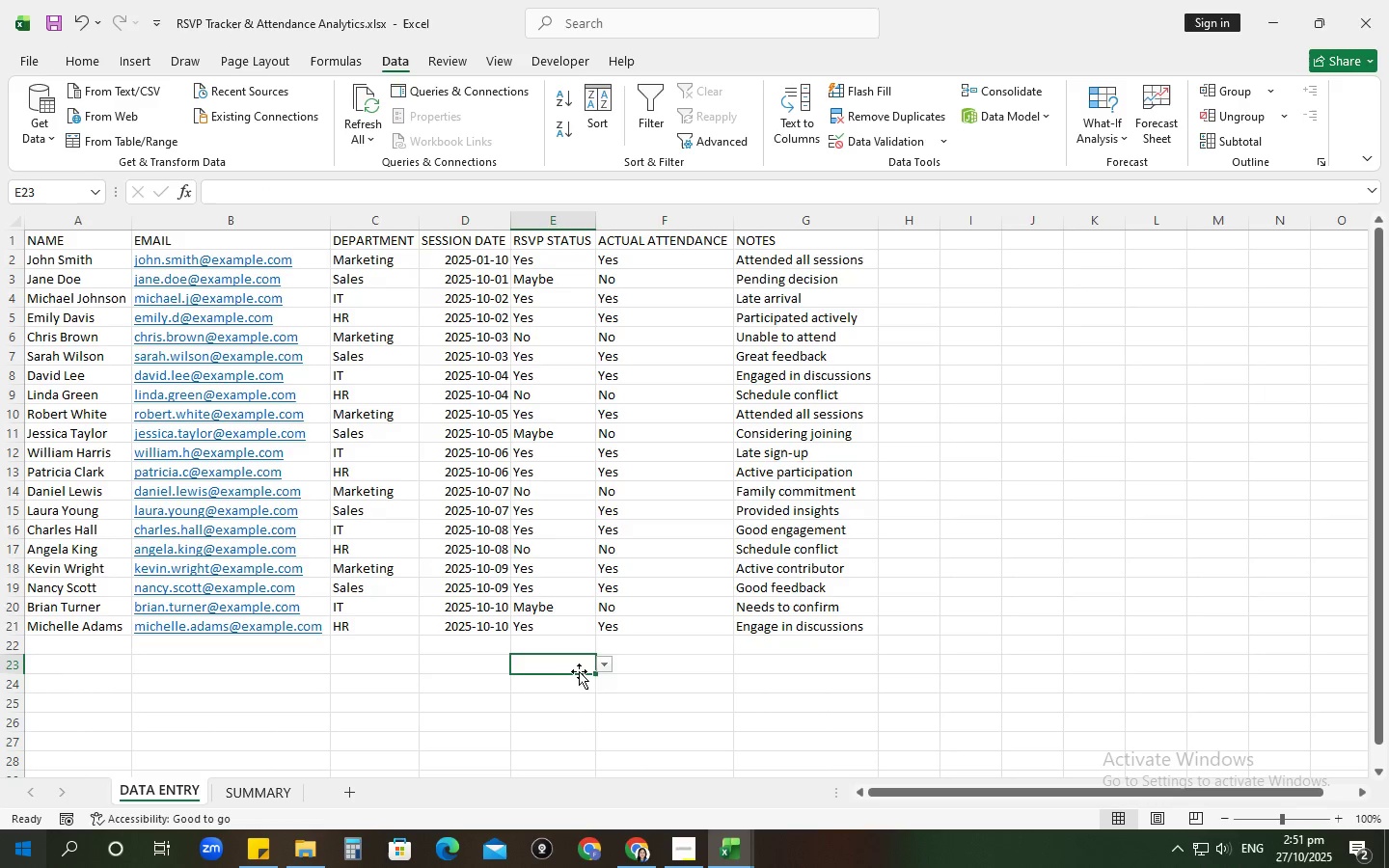 
mouse_move([523, 473])
 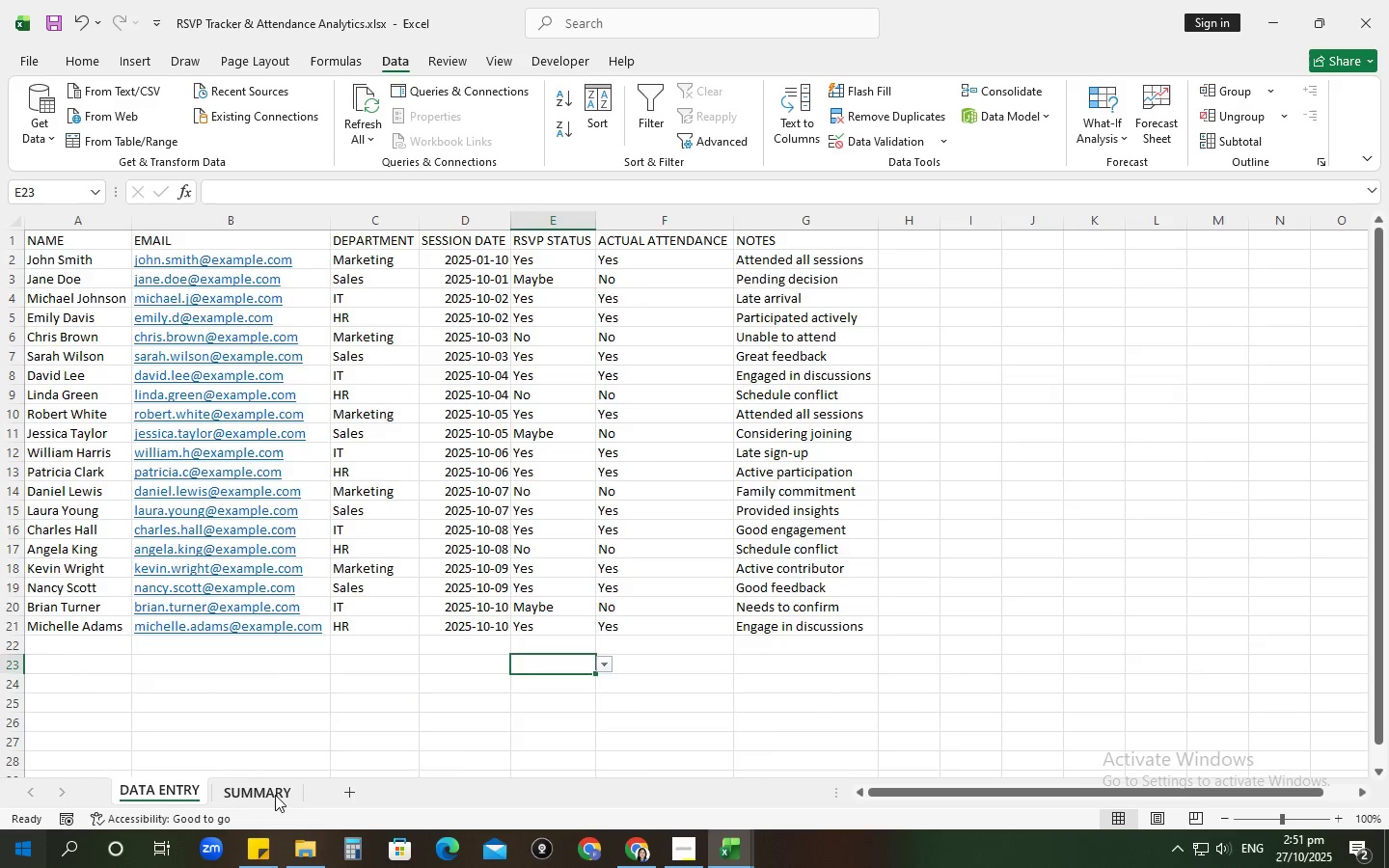 
left_click([275, 795])
 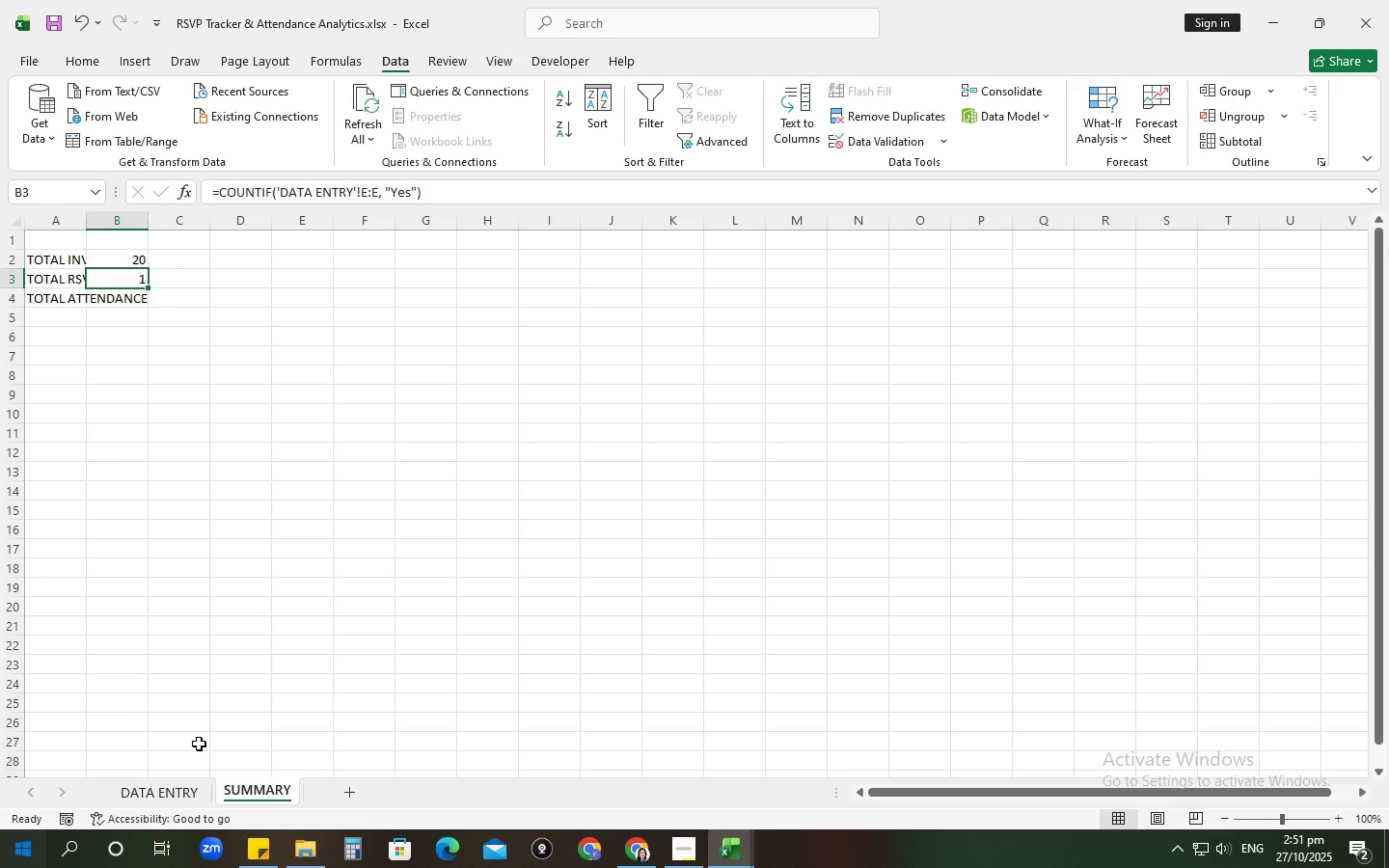 
wait(15.23)
 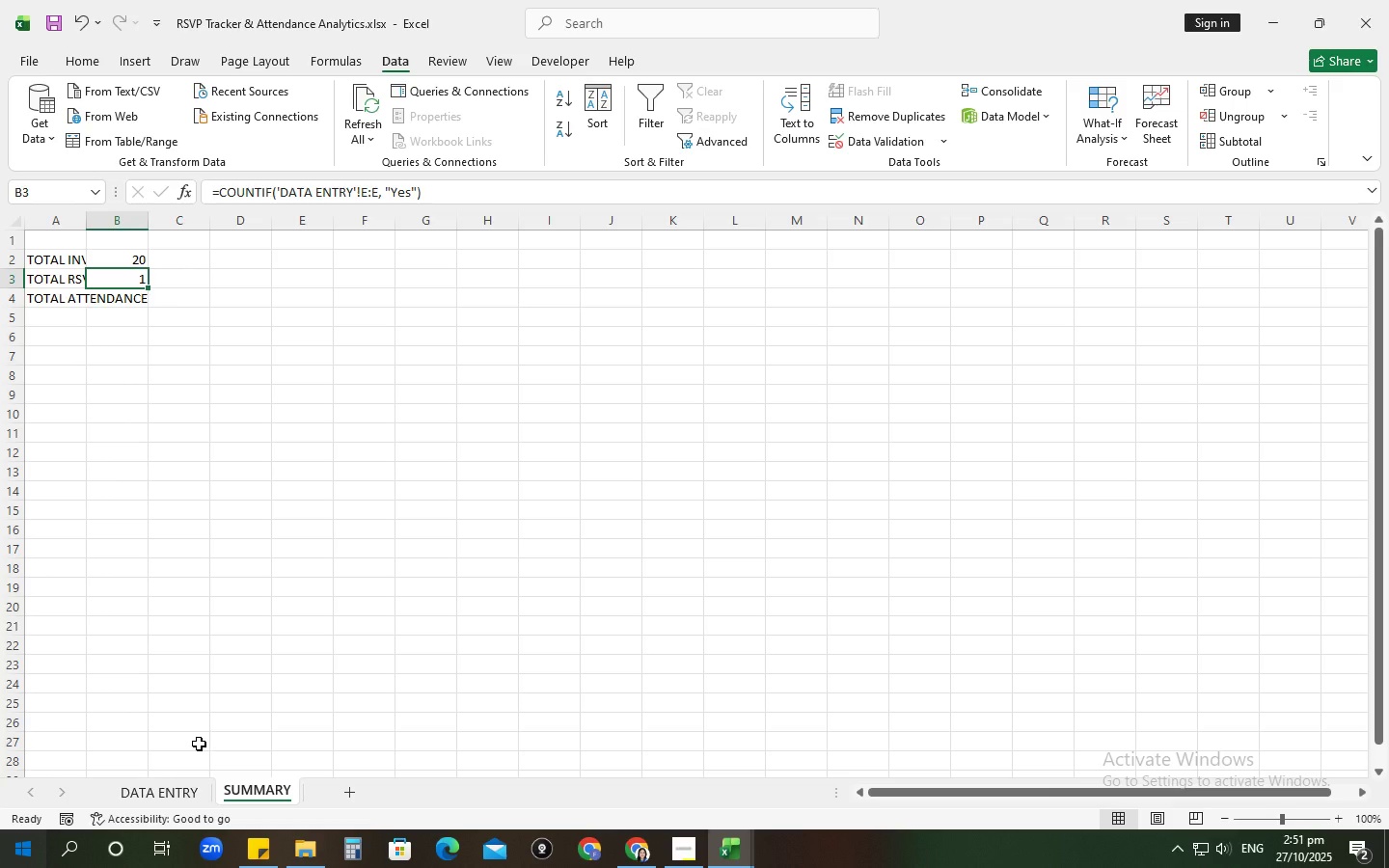 
left_click([200, 787])
 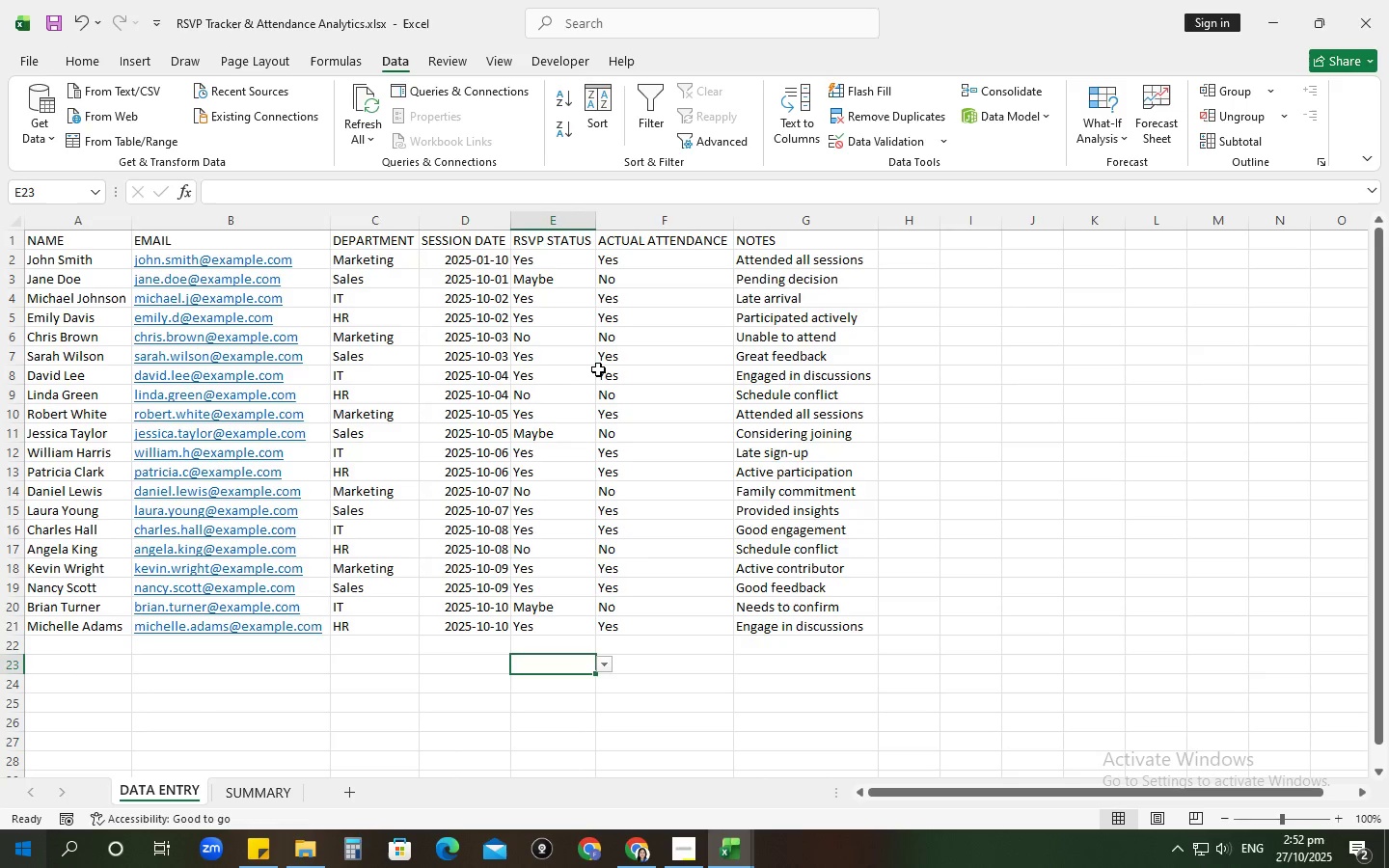 
left_click([599, 368])
 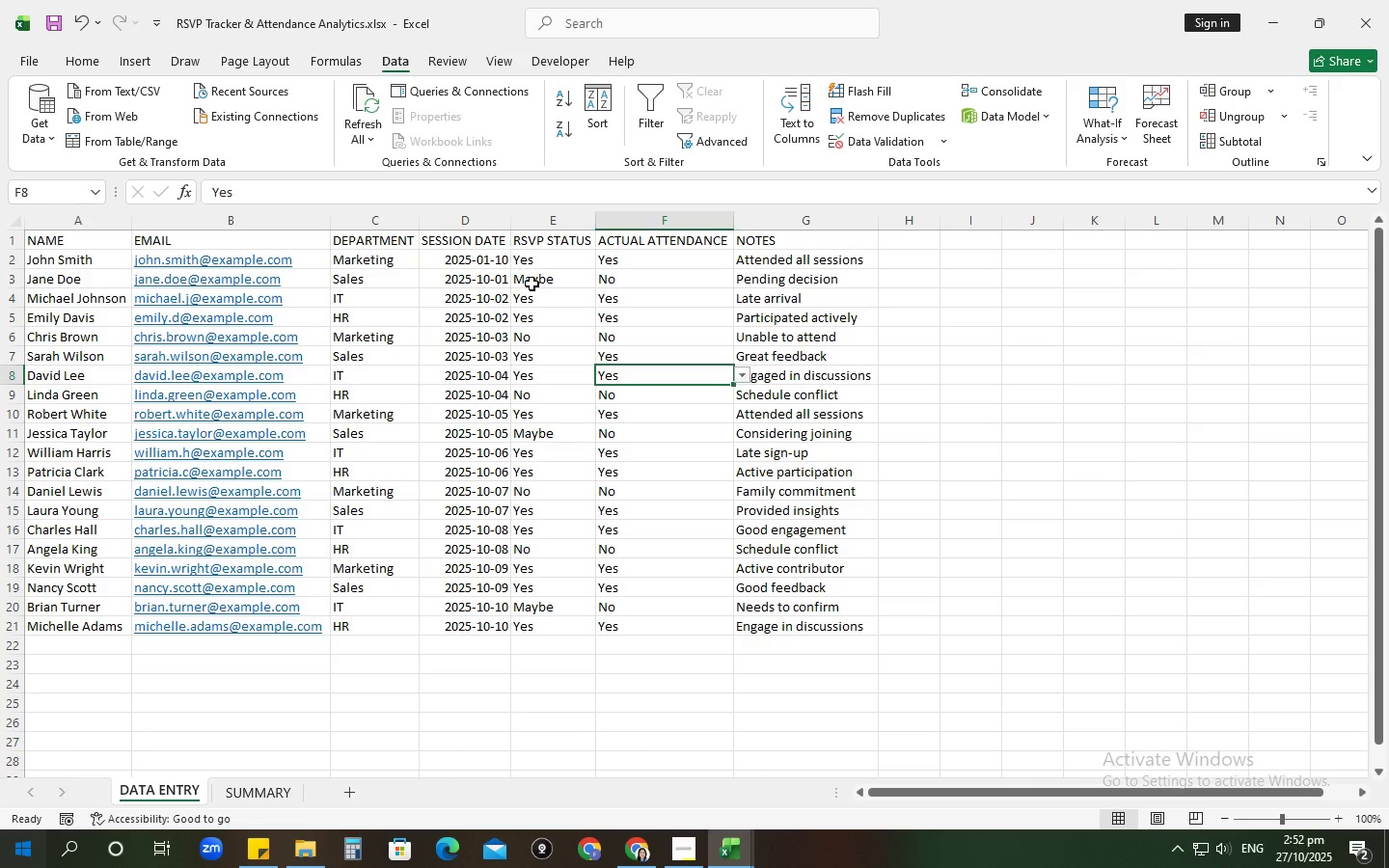 
left_click([535, 341])
 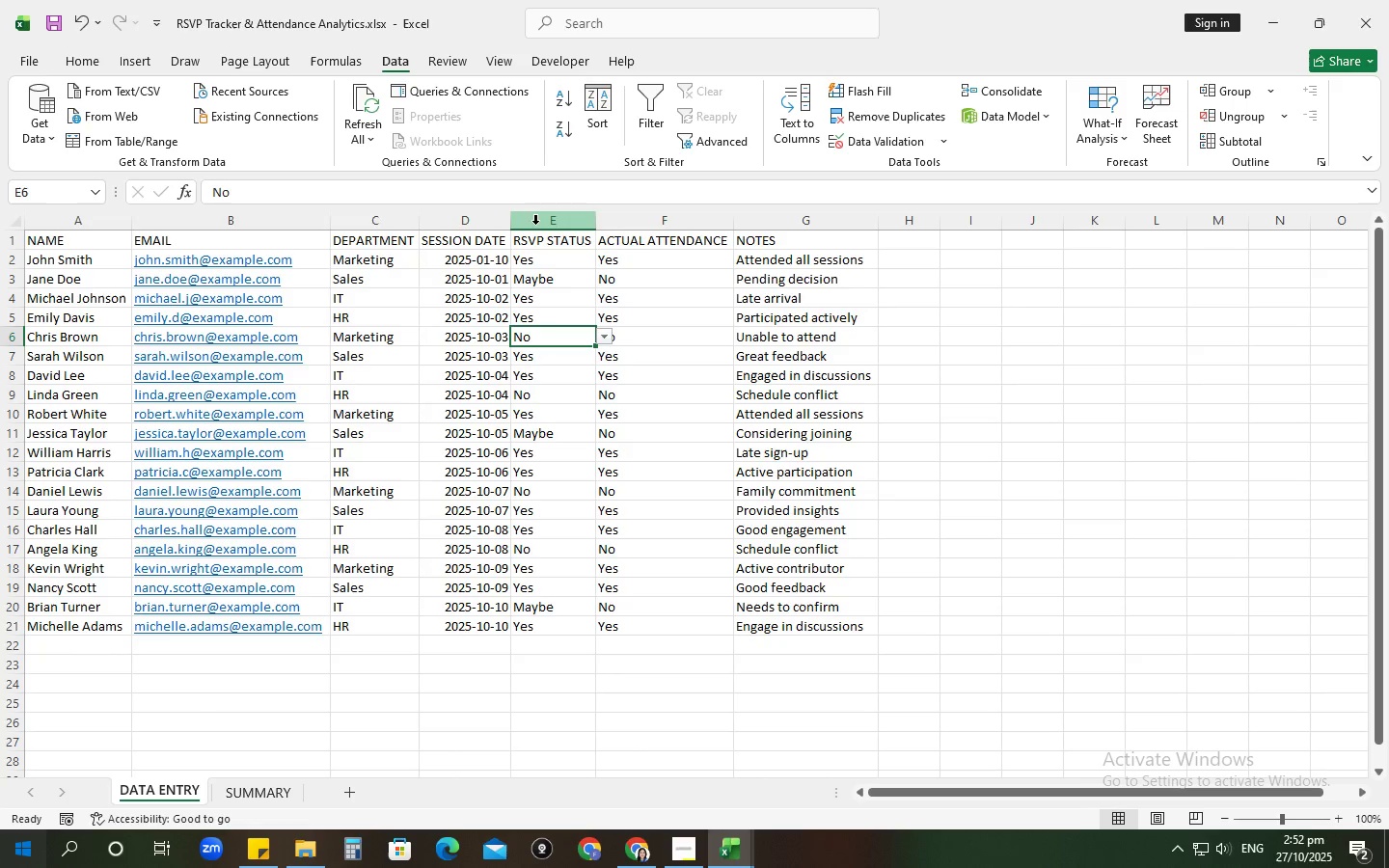 
mouse_move([523, 248])
 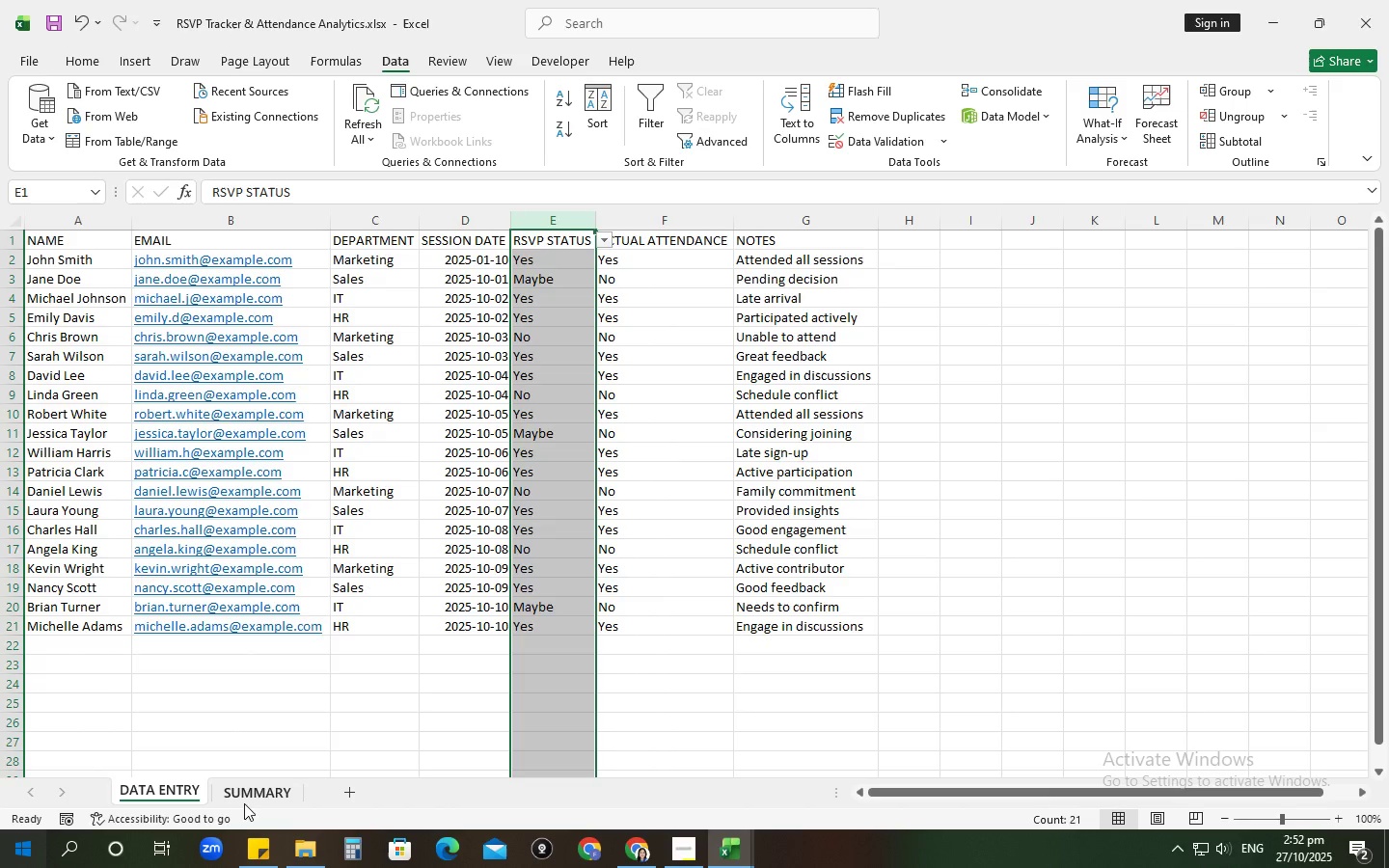 
double_click([243, 794])
 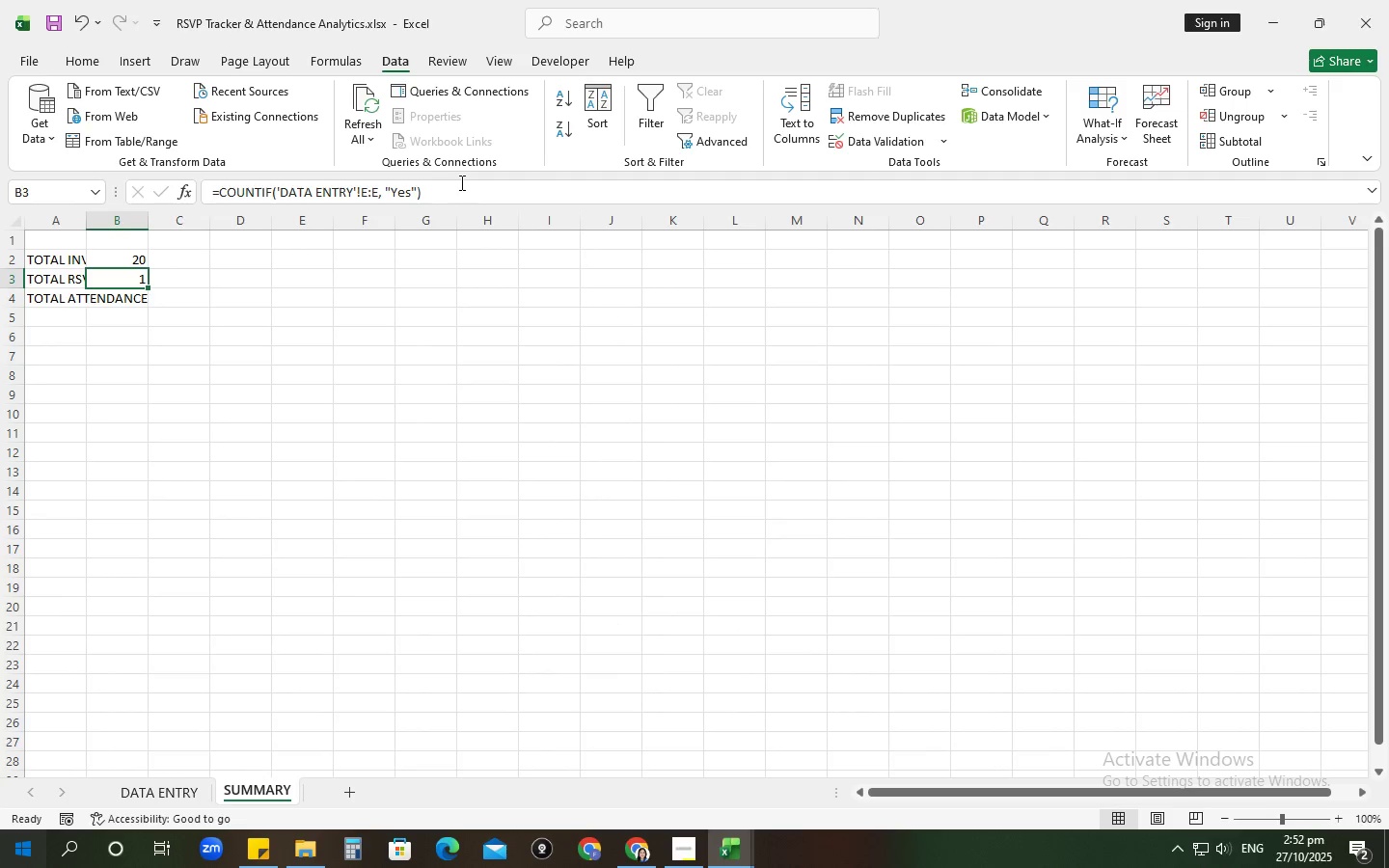 
left_click([468, 192])
 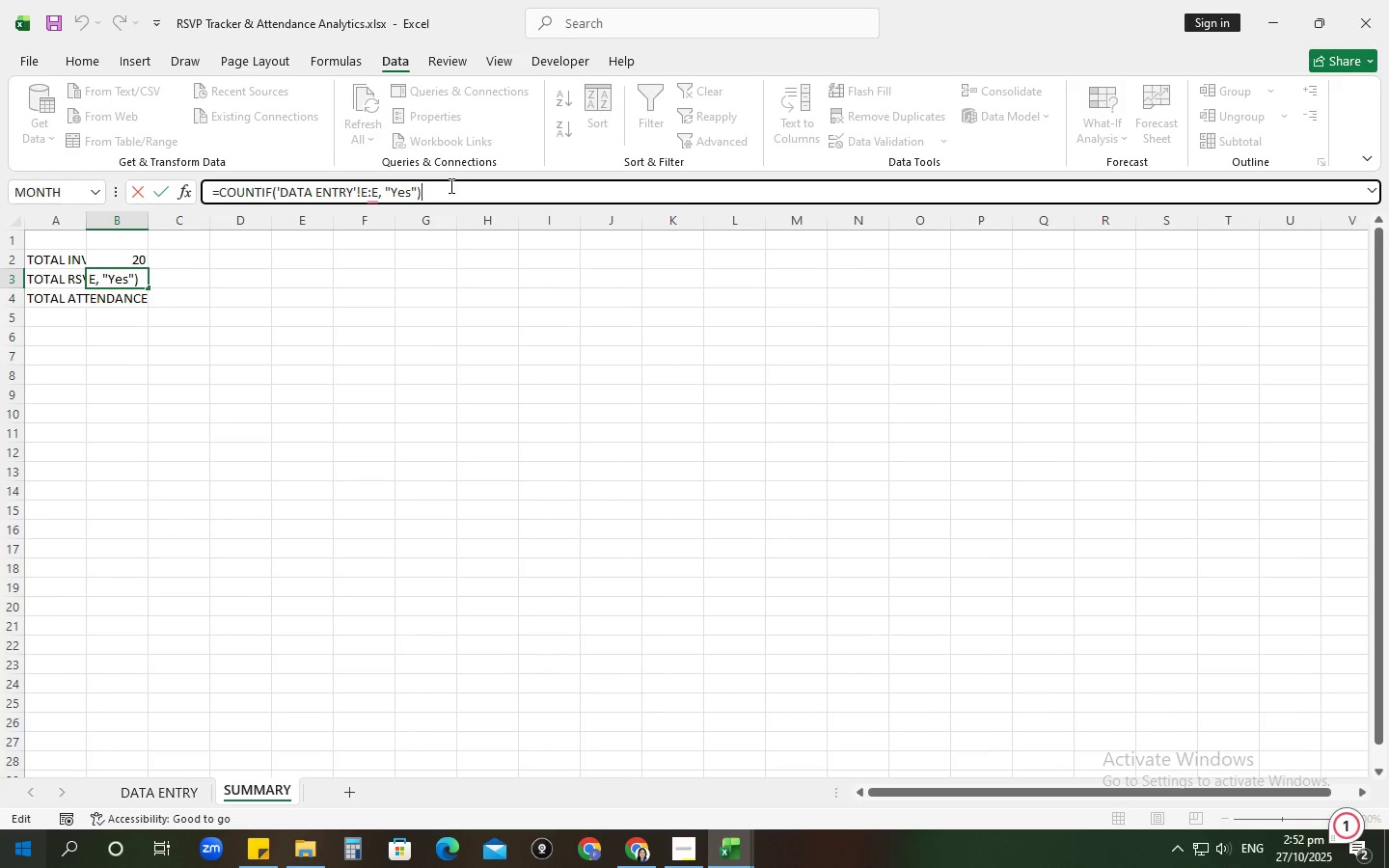 
wait(8.94)
 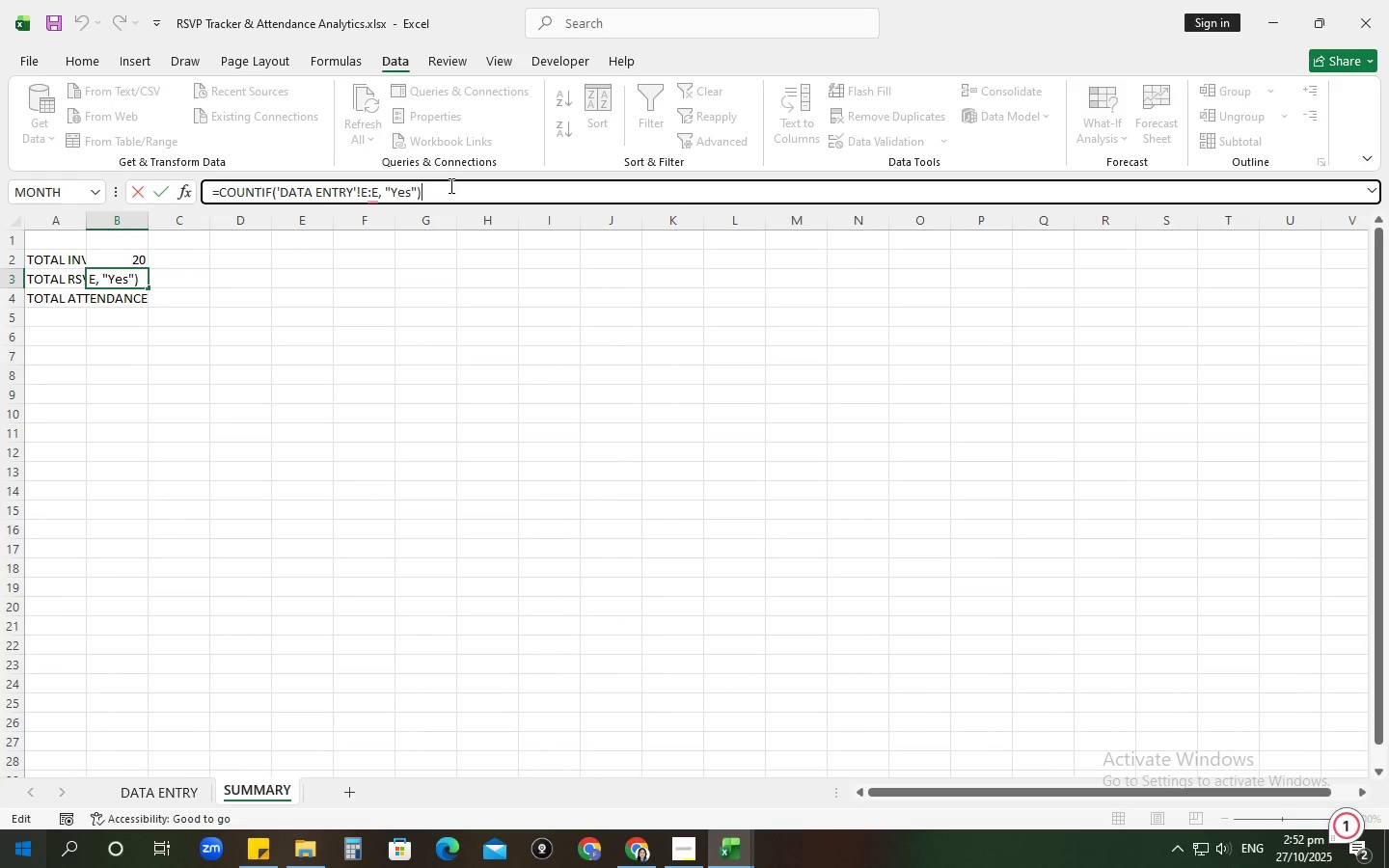 
left_click([118, 303])
 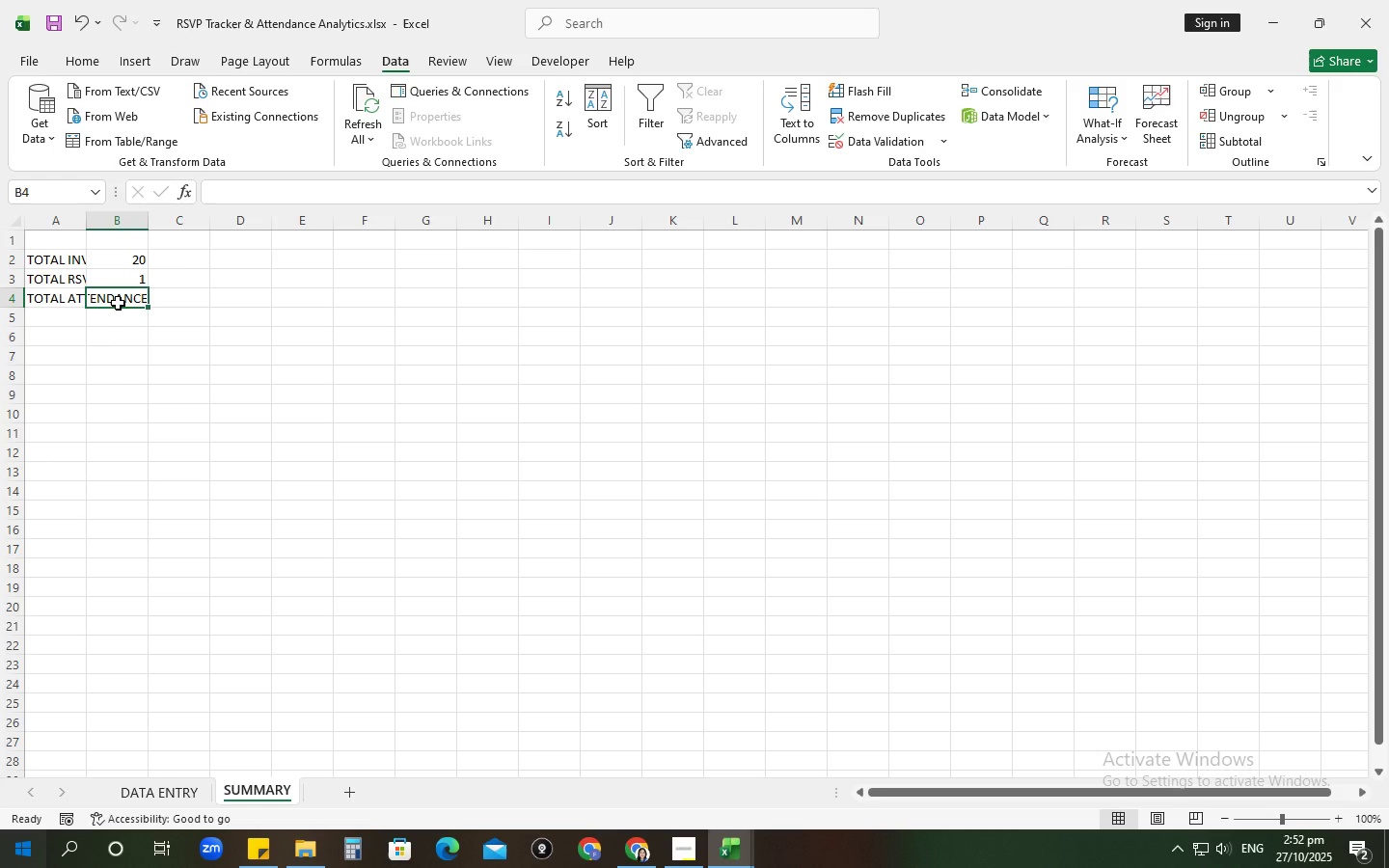 
type(=sou)
key(Backspace)
key(Backspace)
key(Backspace)
type(COUNTIF()
 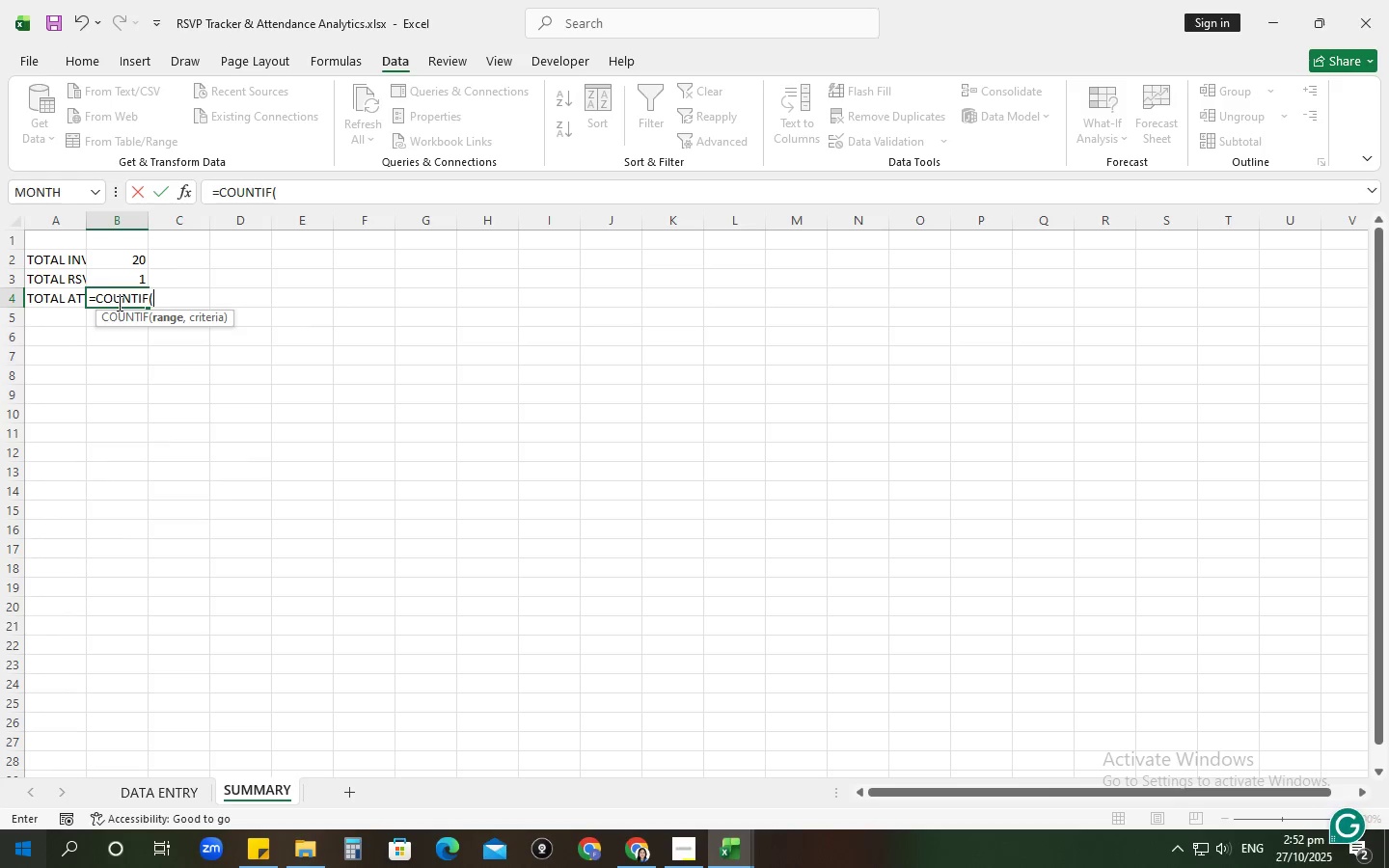 
left_click([154, 788])
 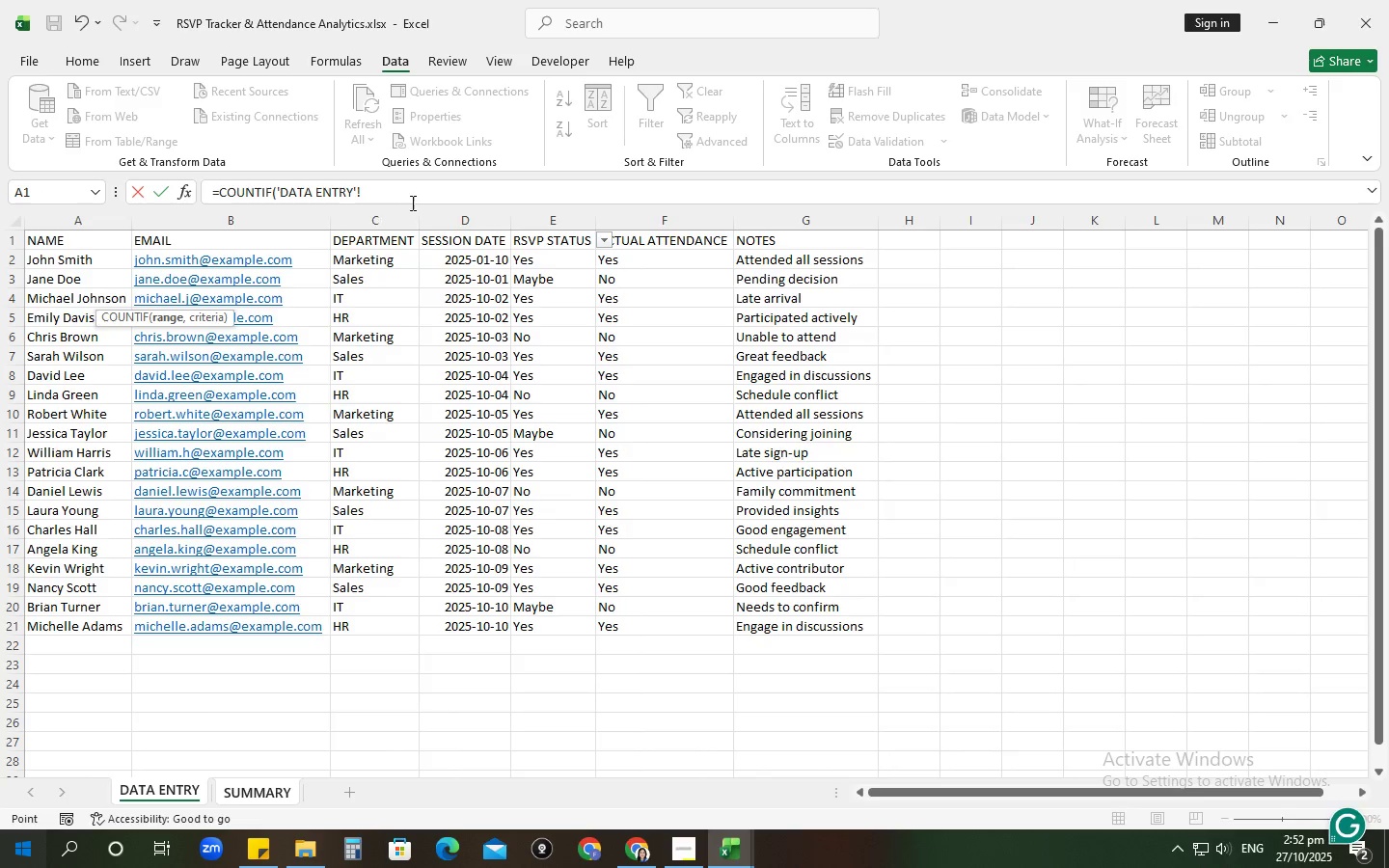 
left_click([410, 196])
 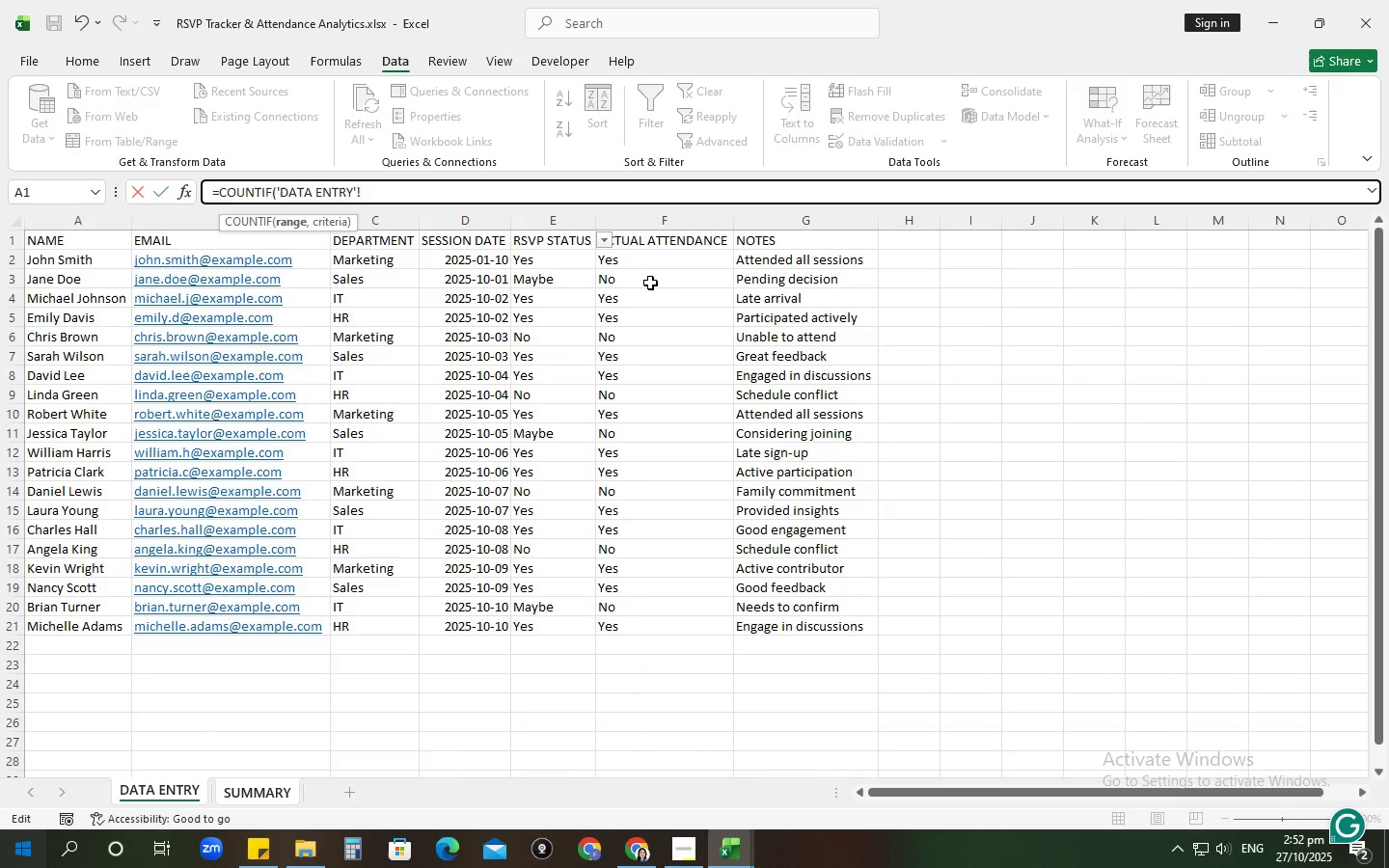 
type(F:f)
key(Backspace)
type(F, "Yes"))
 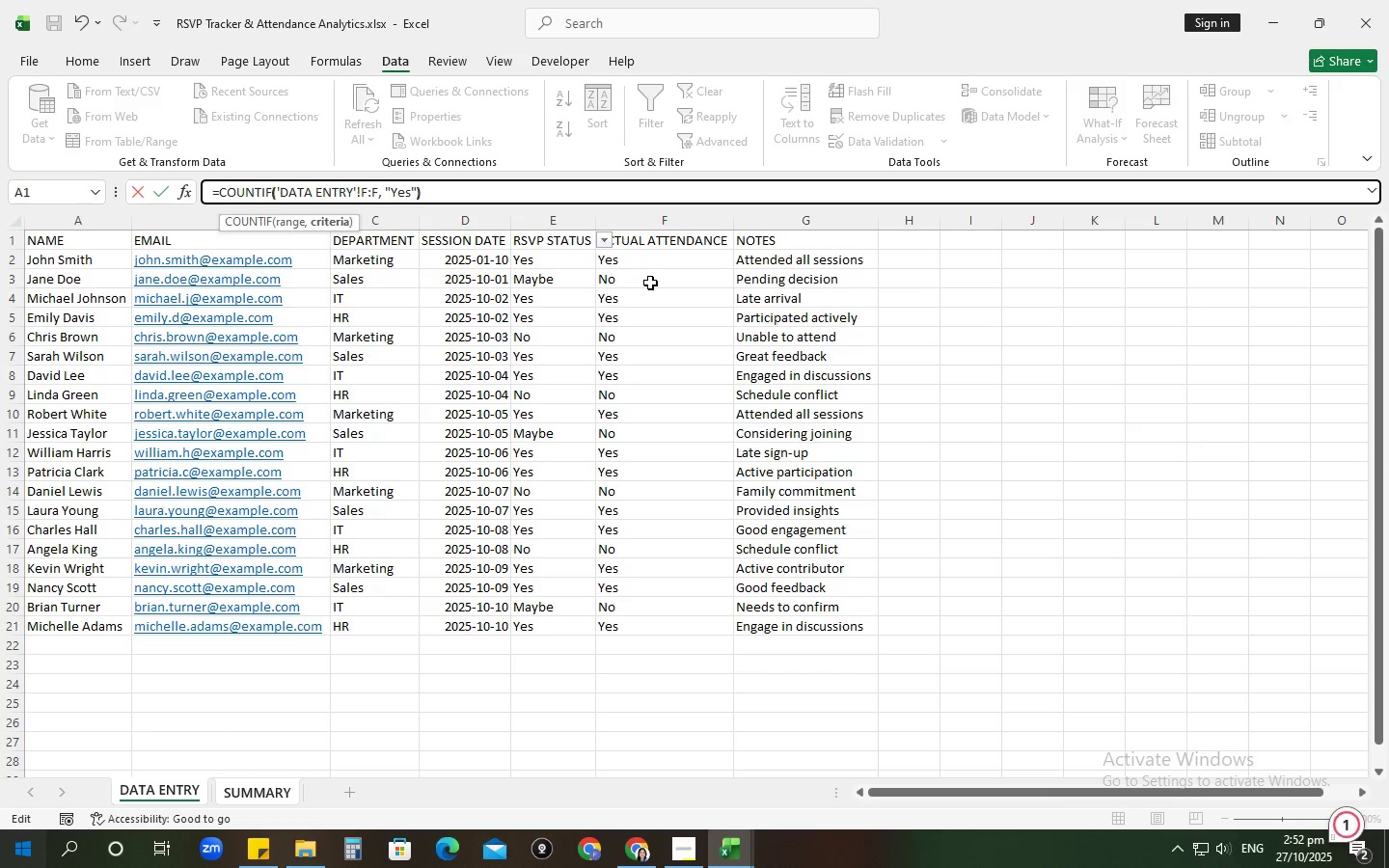 
key(Enter)
 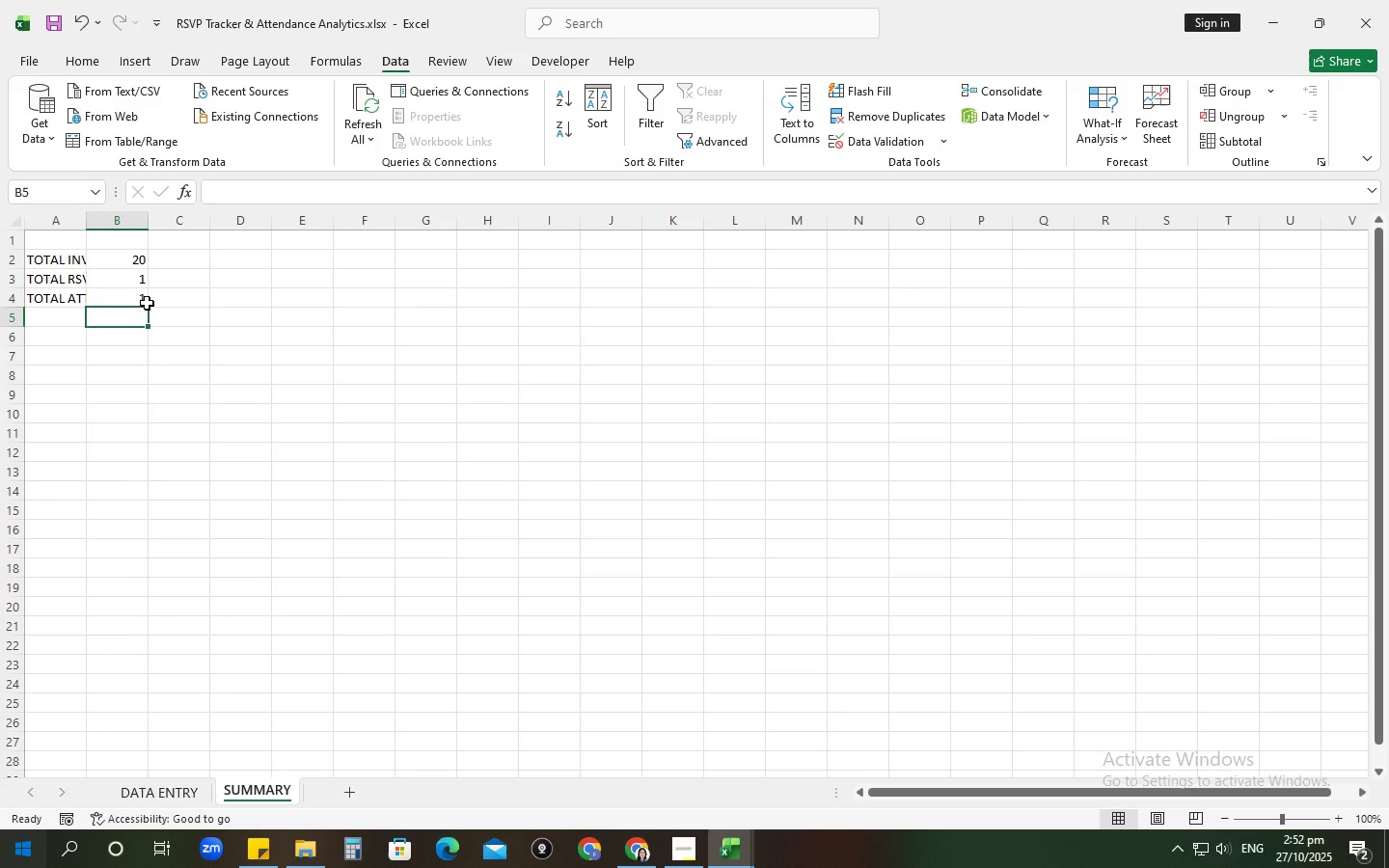 
left_click([126, 288])
 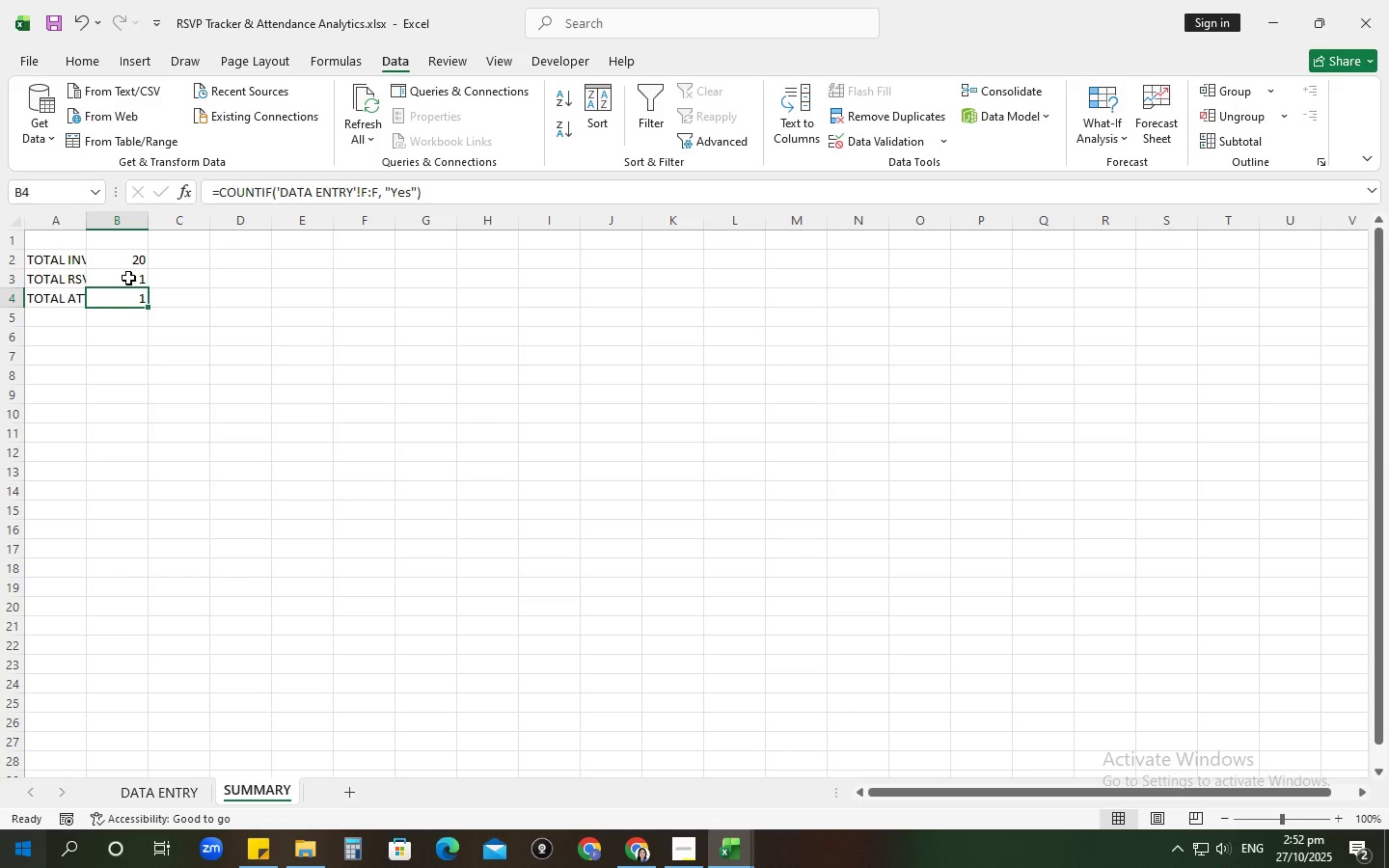 
left_click([128, 278])
 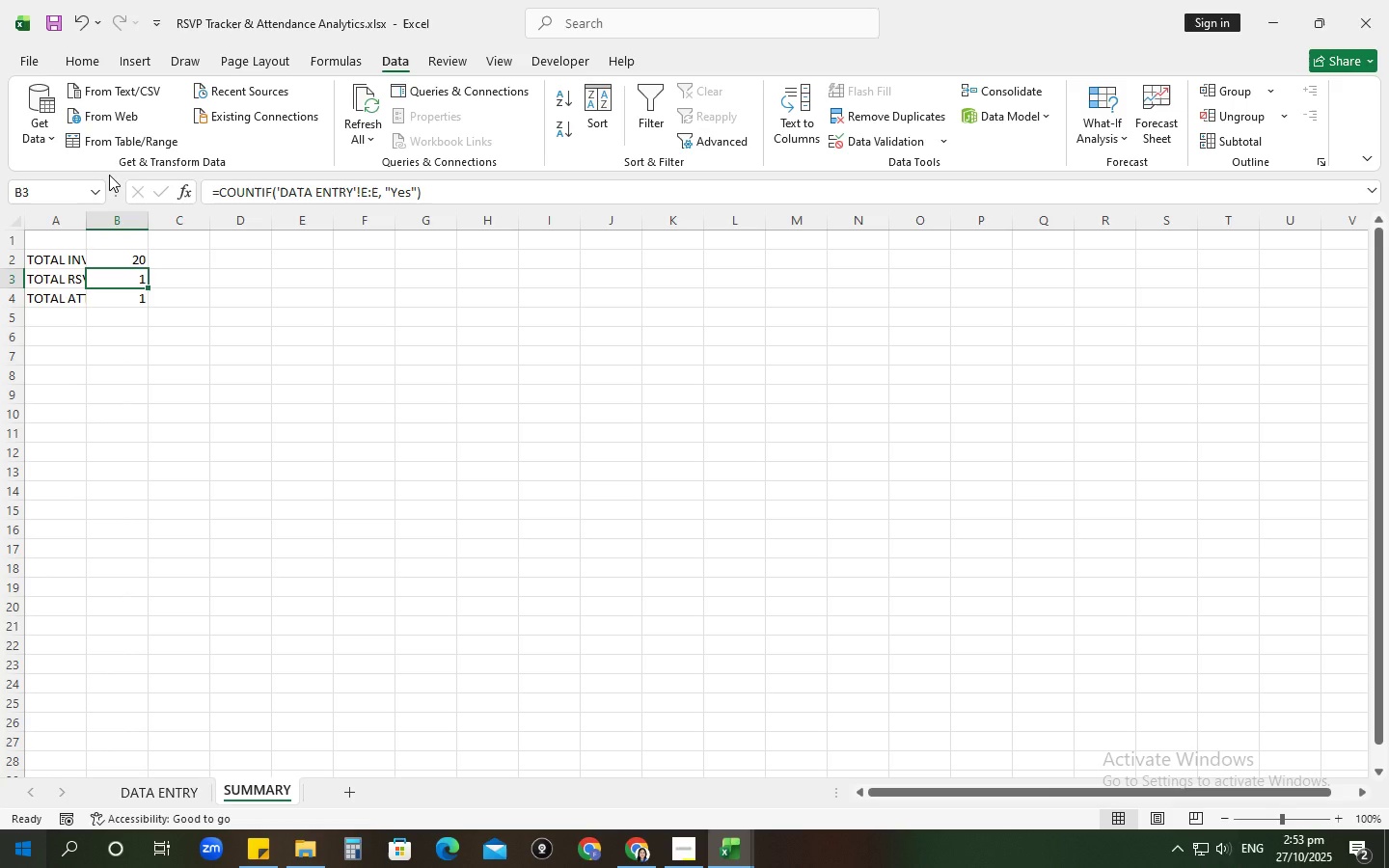 
wait(30.87)
 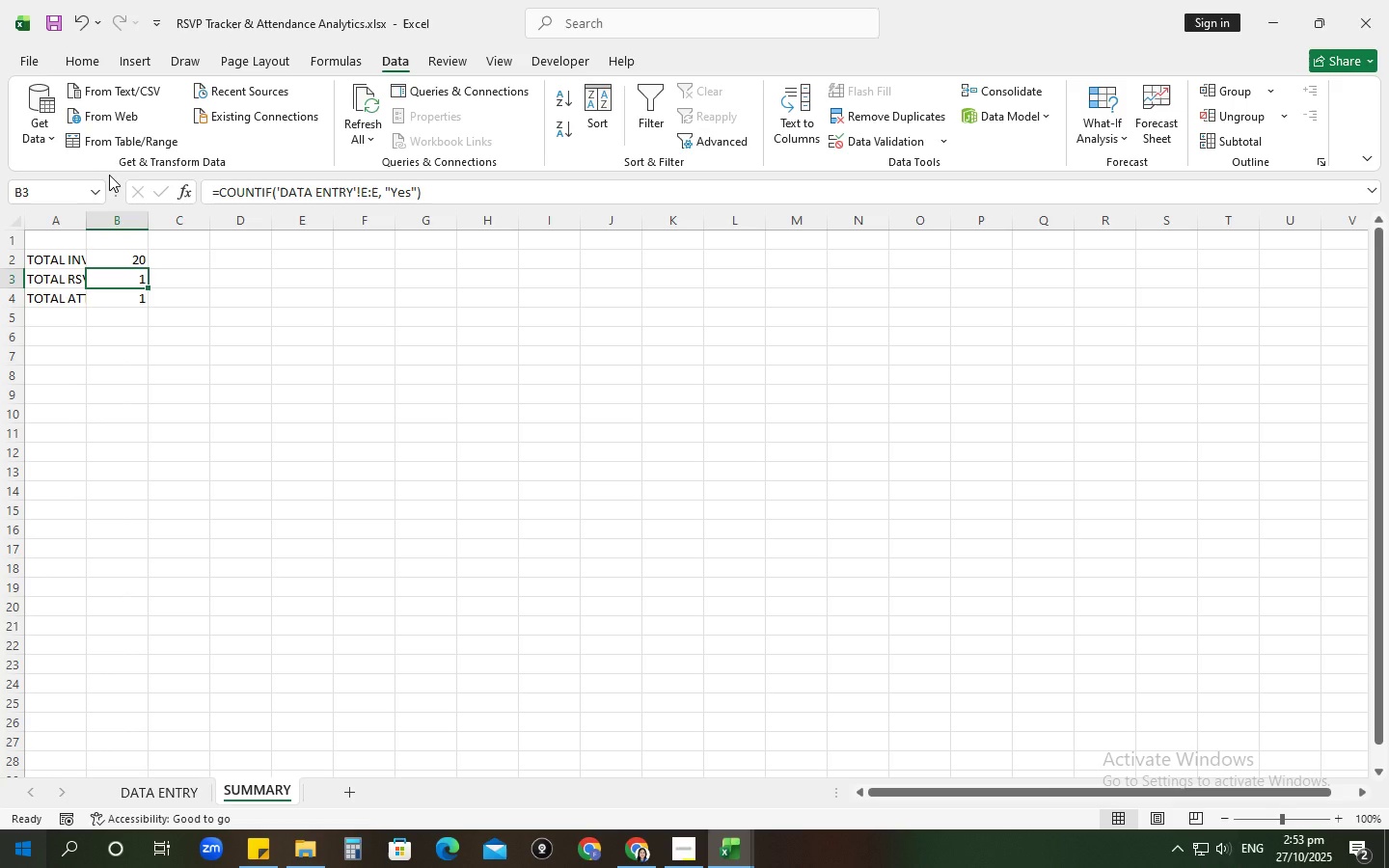 
left_click([131, 288])
 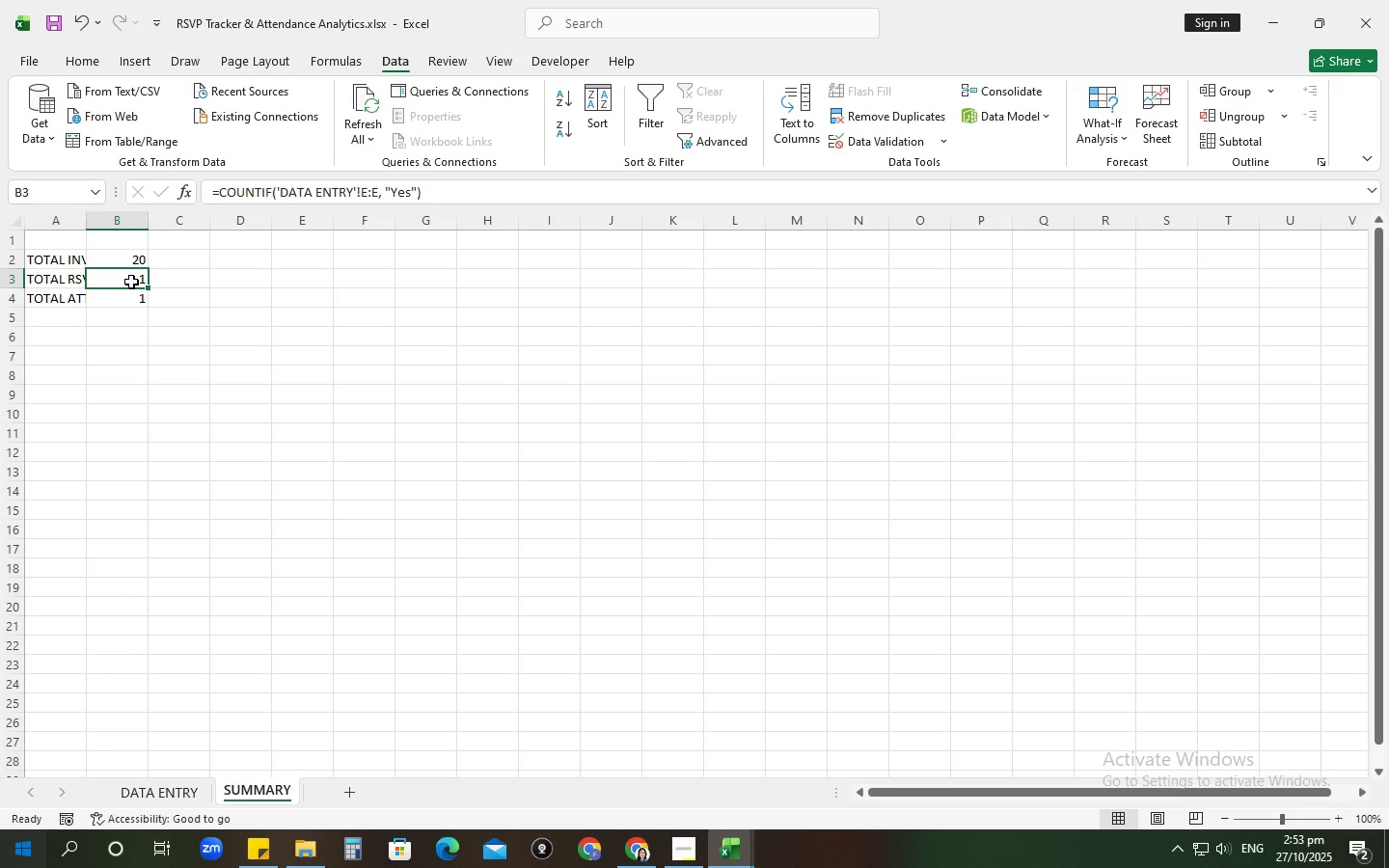 
left_click([131, 282])
 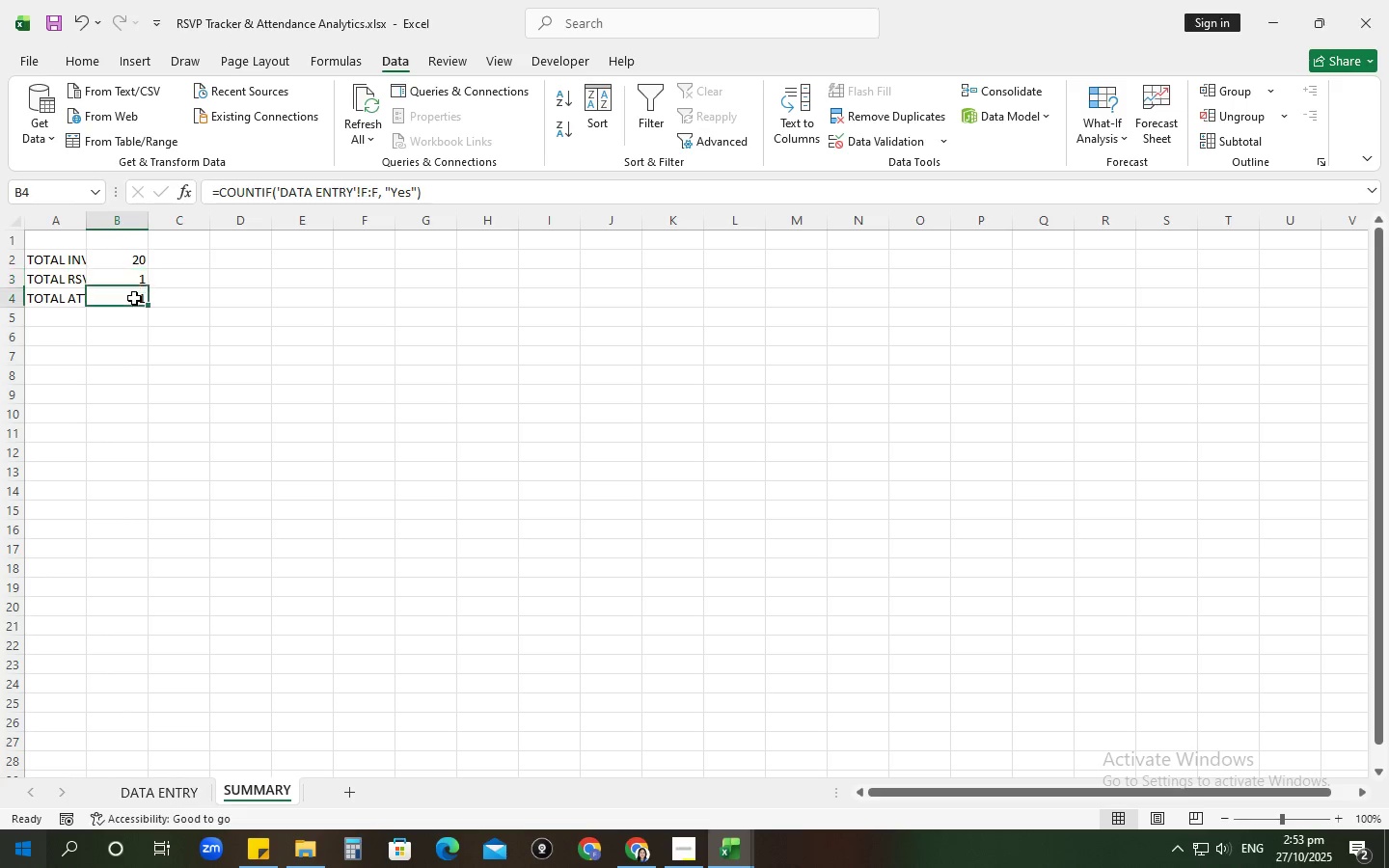 
left_click([134, 298])
 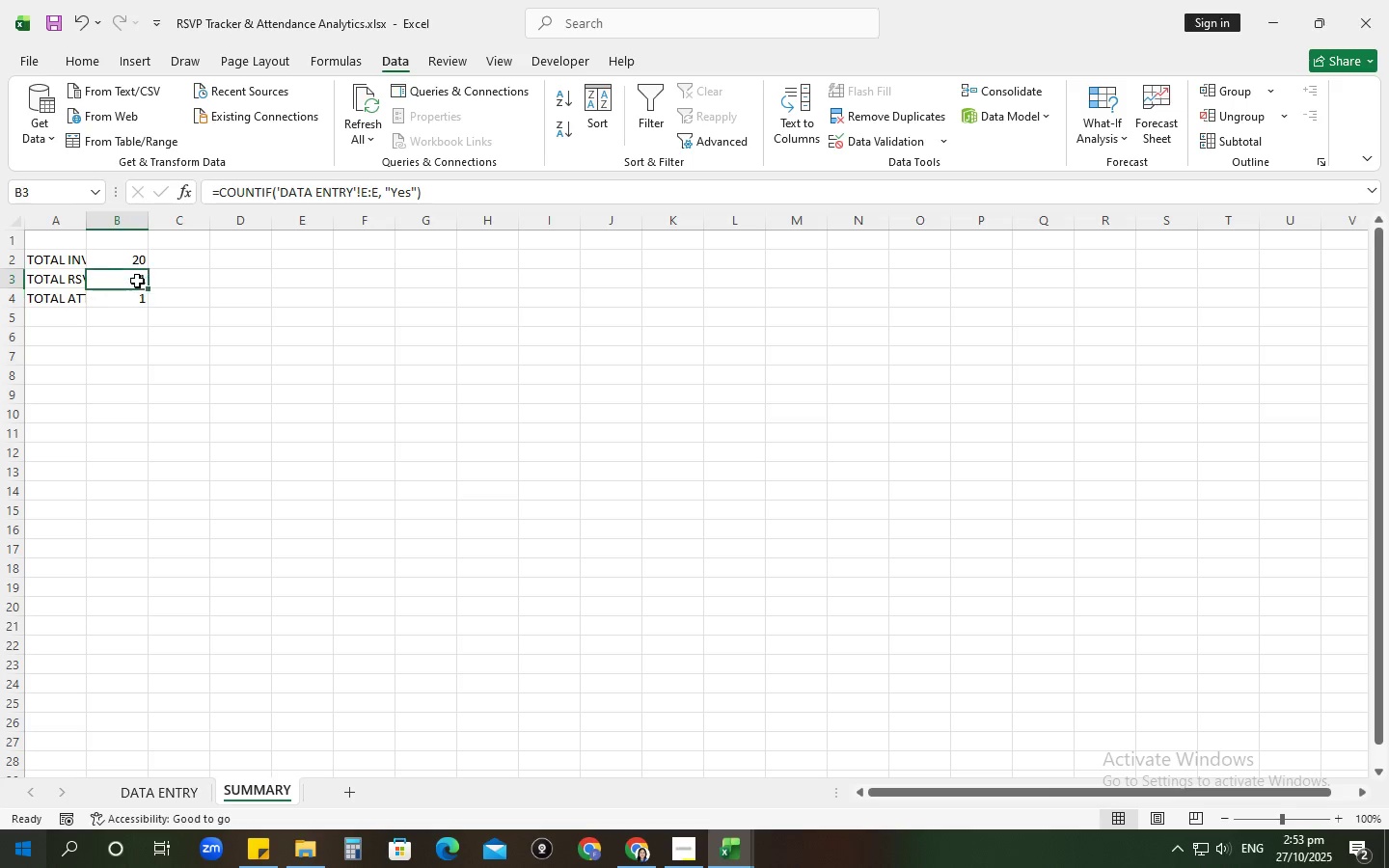 
left_click([137, 281])
 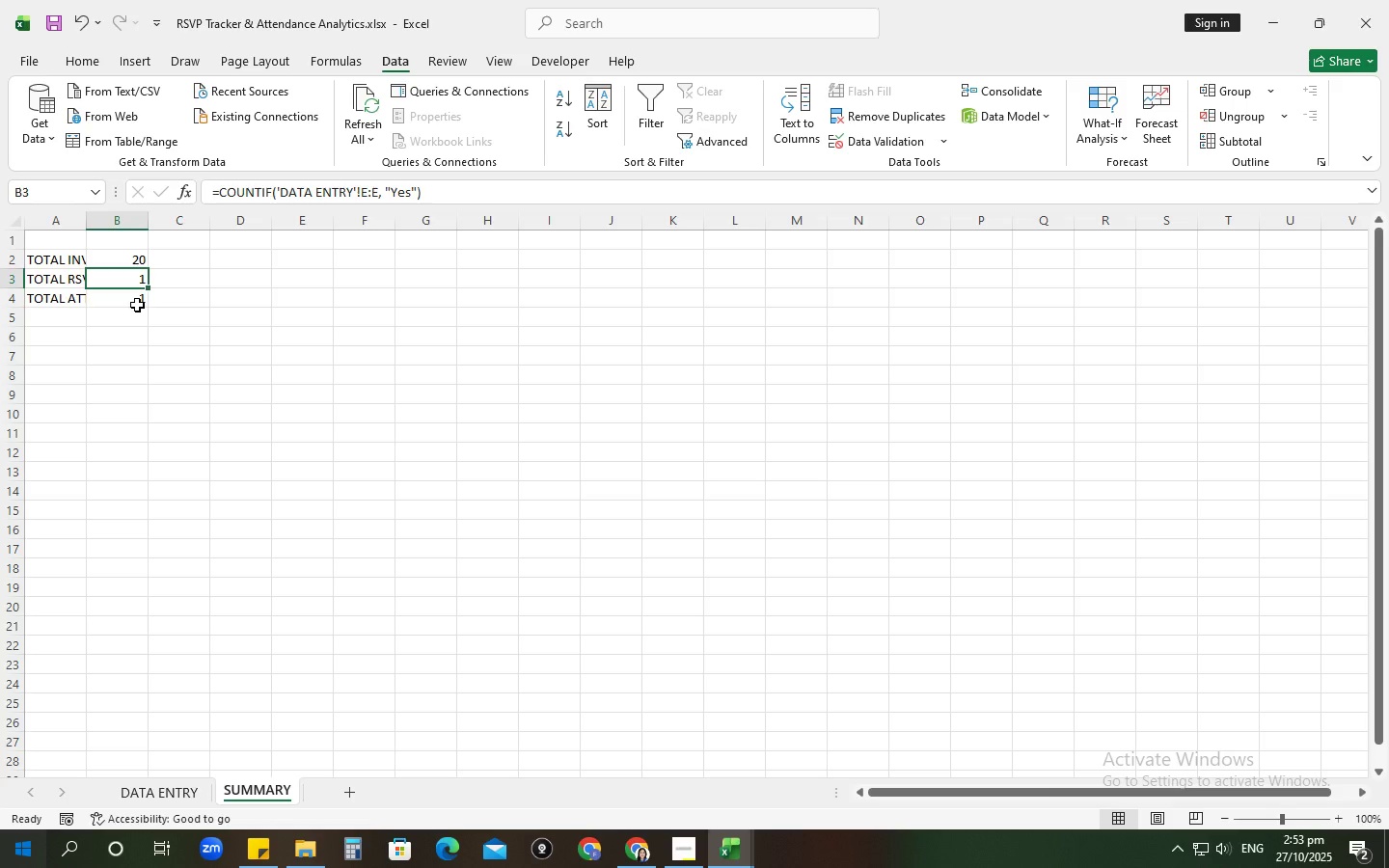 
left_click([137, 305])
 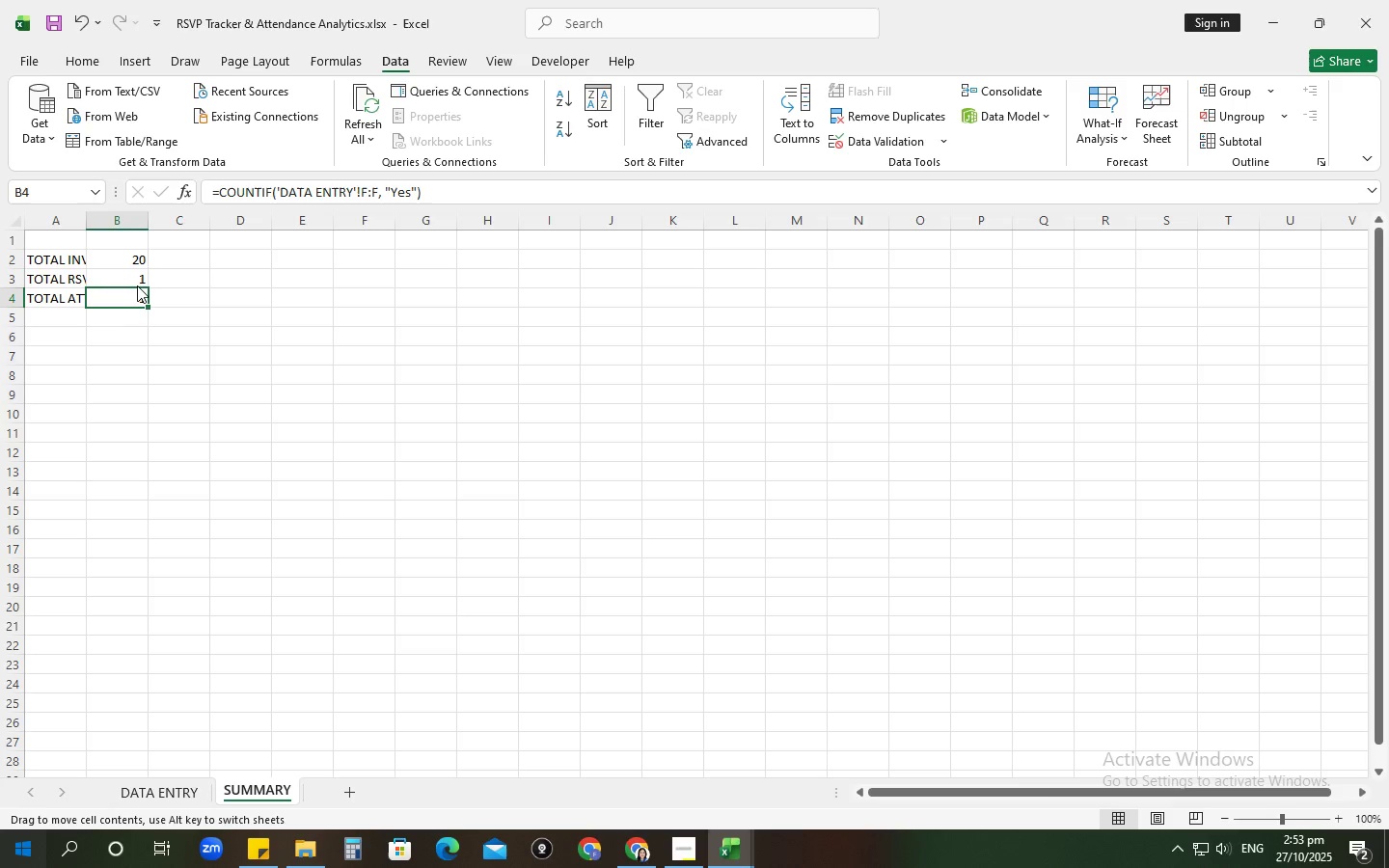 
left_click([137, 285])
 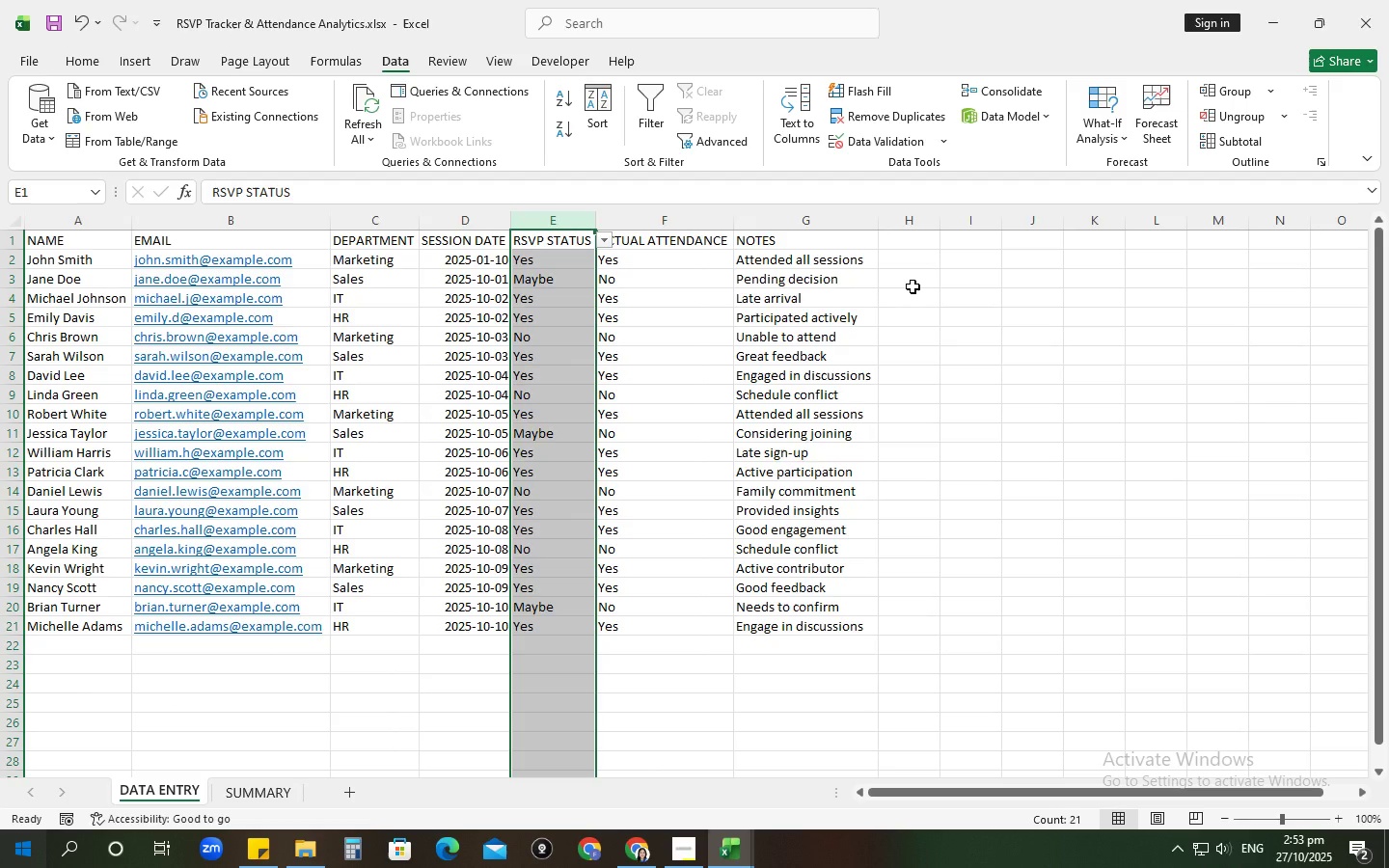 
wait(5.86)
 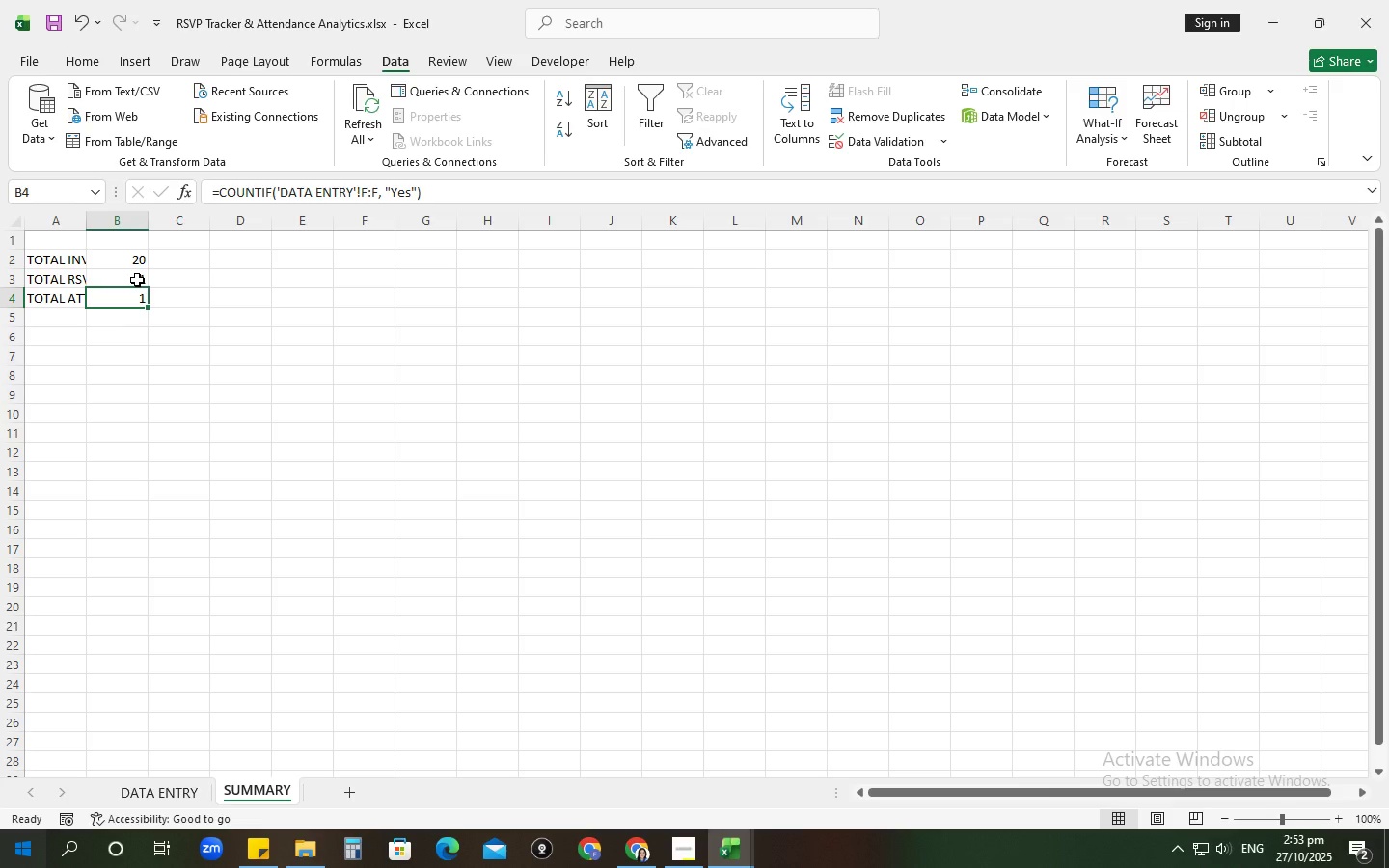 
left_click([586, 270])
 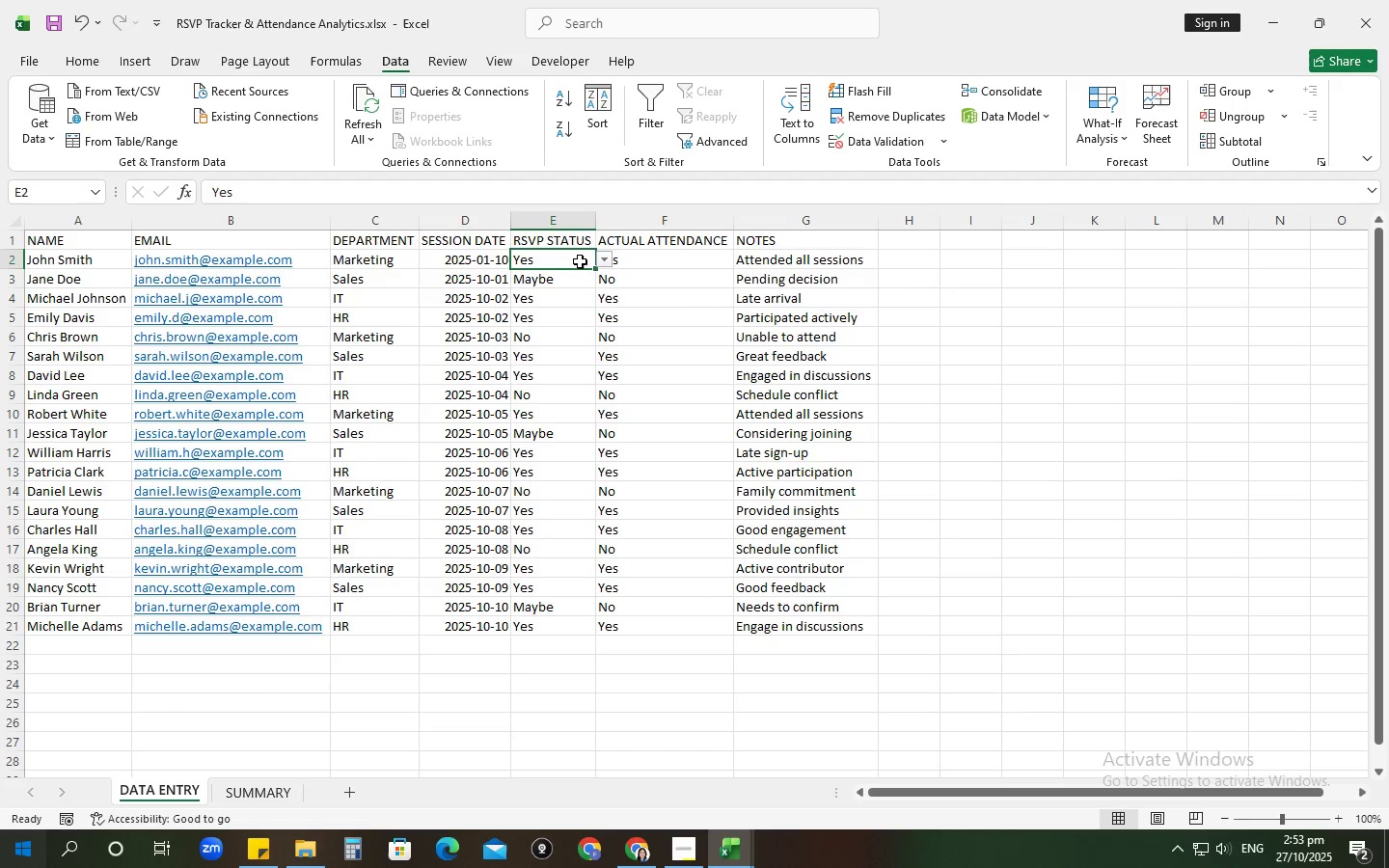 
left_click([580, 261])
 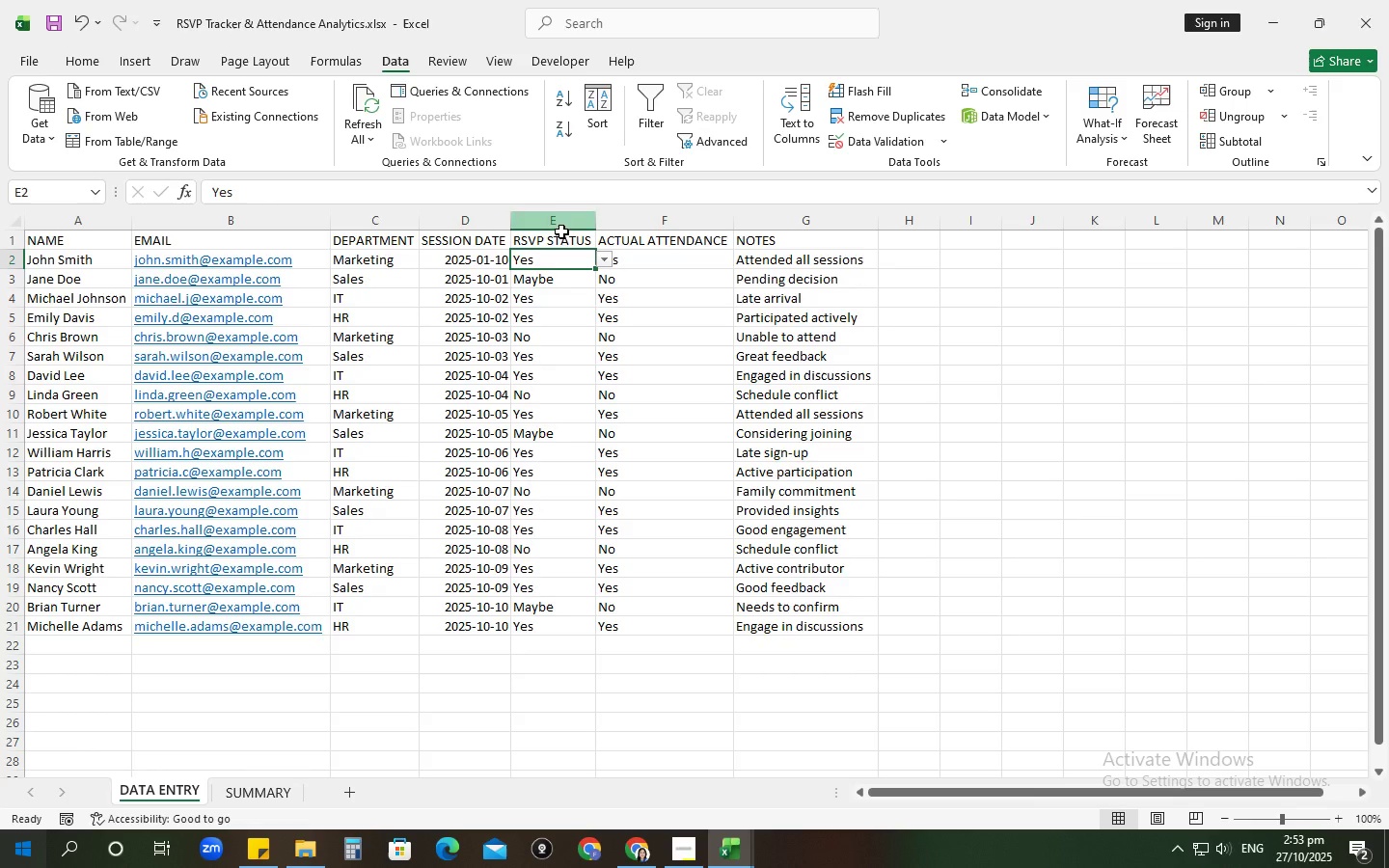 
left_click([329, 189])
 